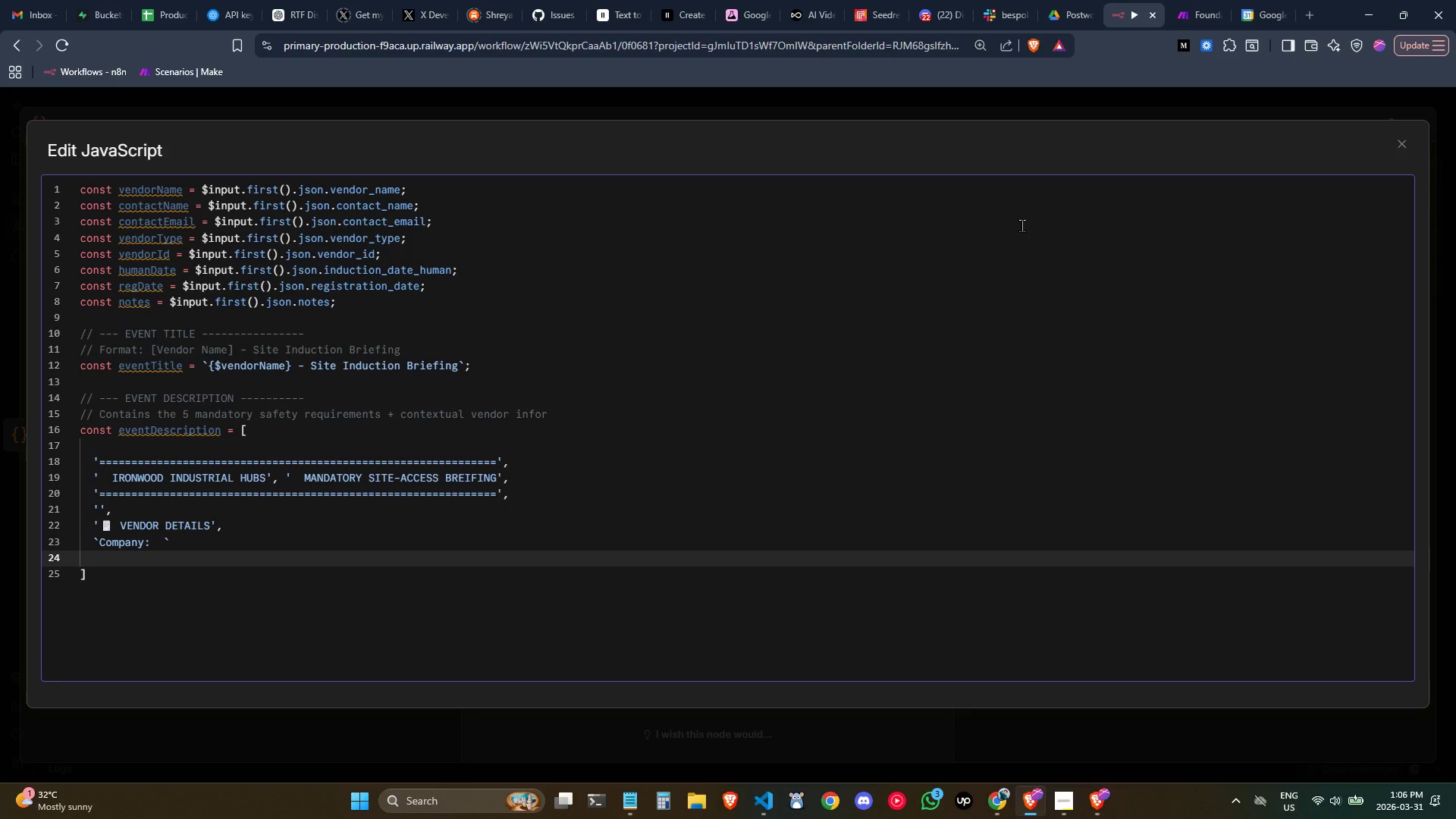 
type(`Contact)
 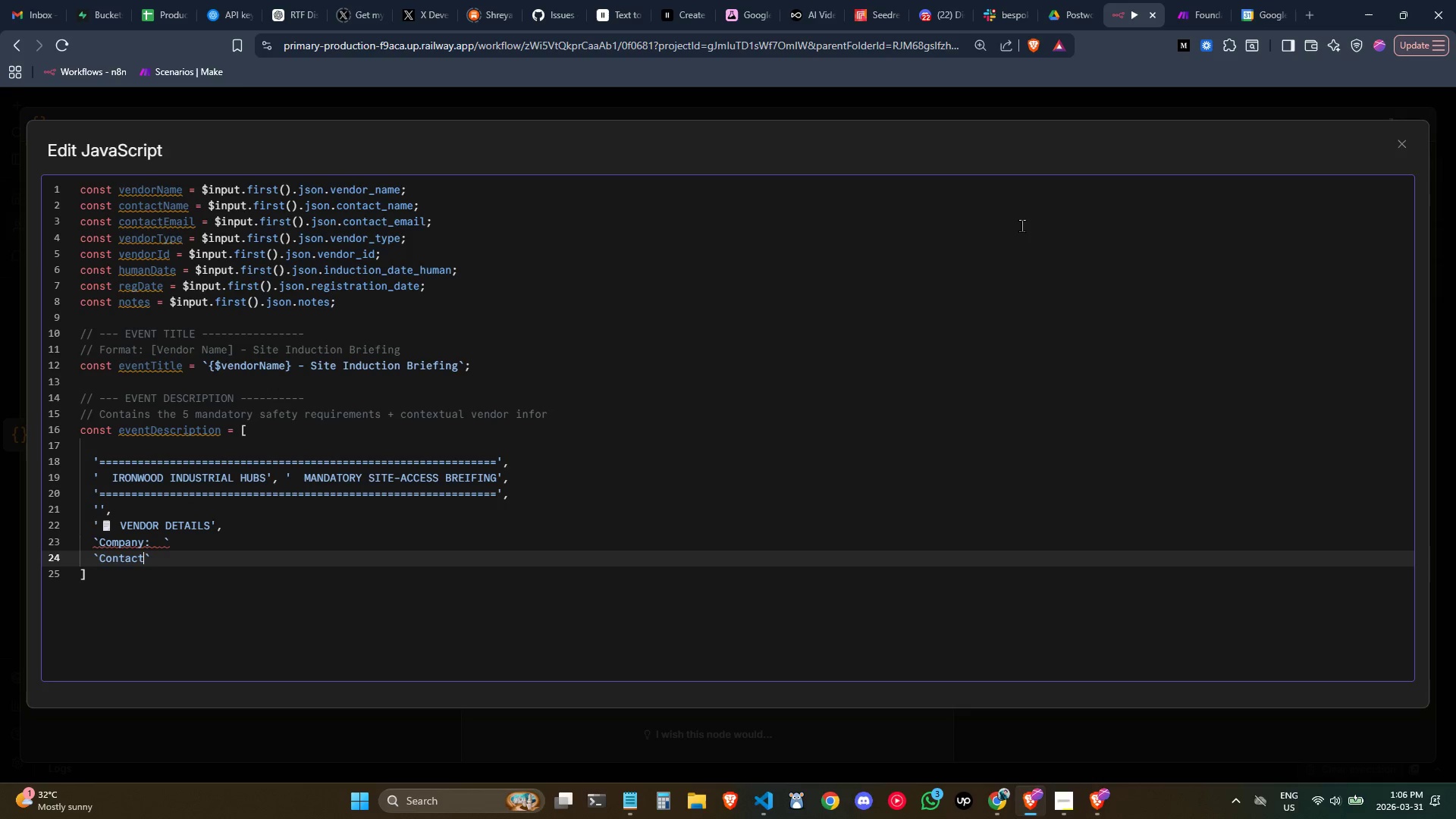 
key(ArrowUp)
 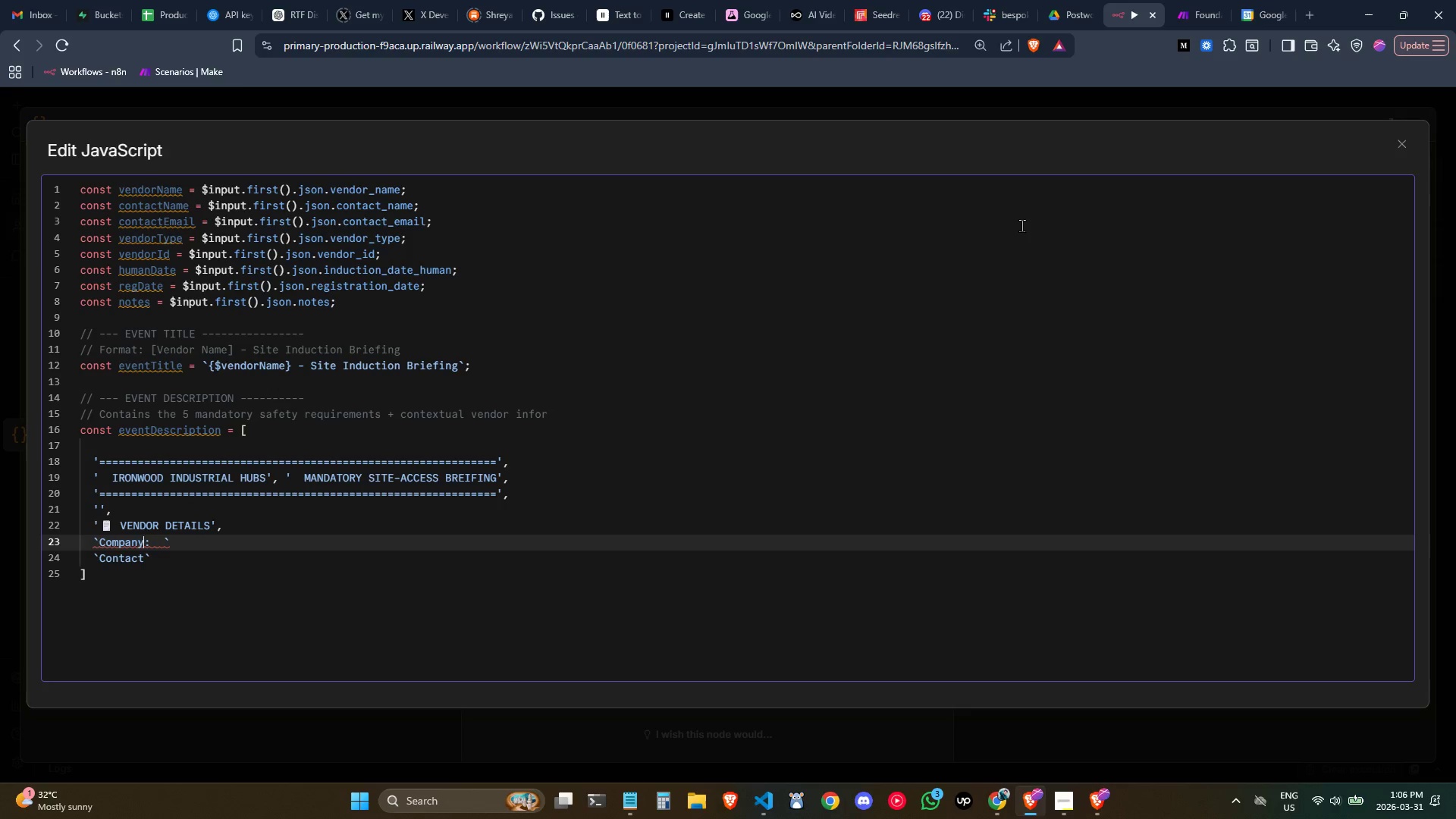 
key(ArrowLeft)
 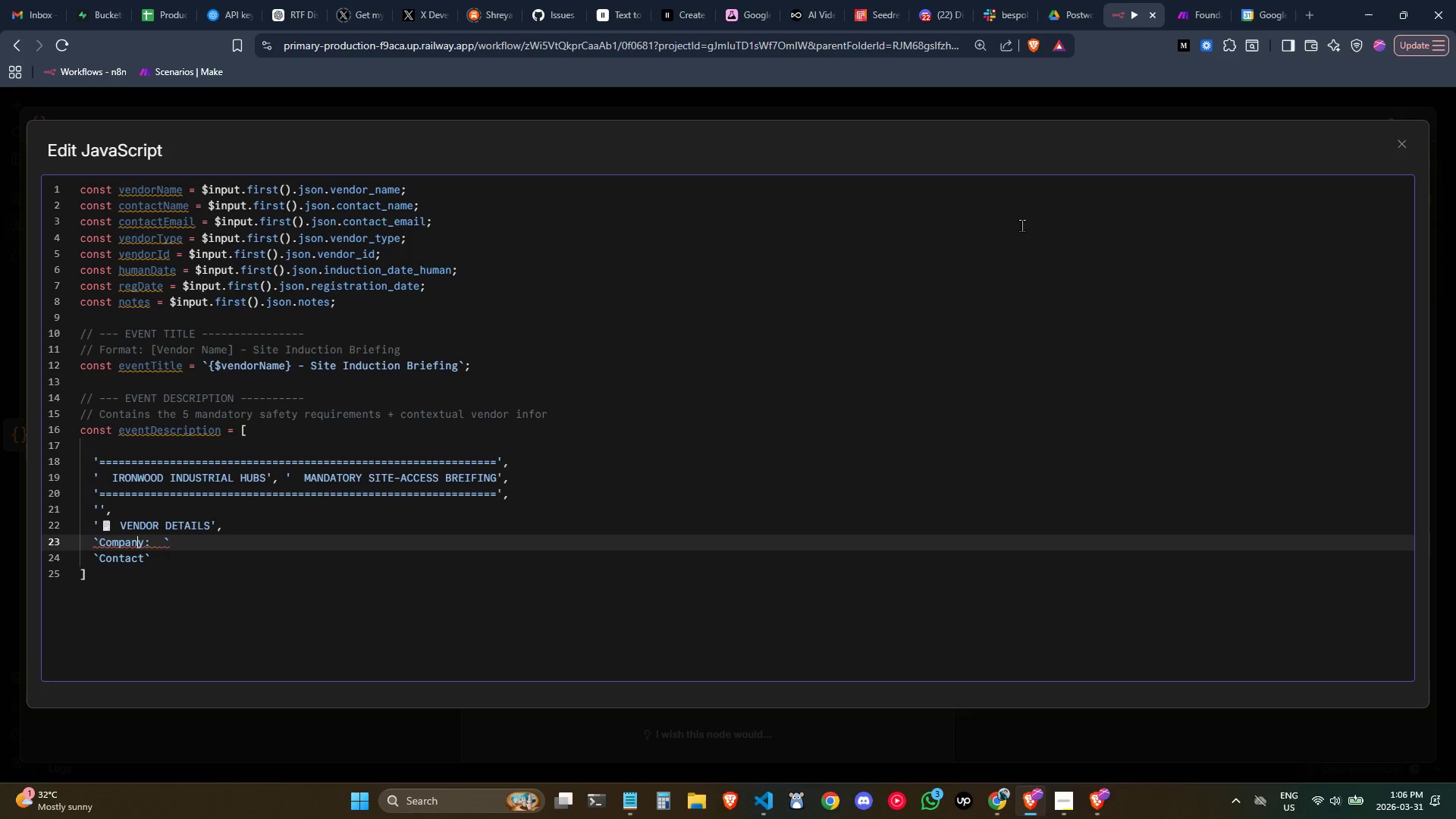 
key(ArrowLeft)
 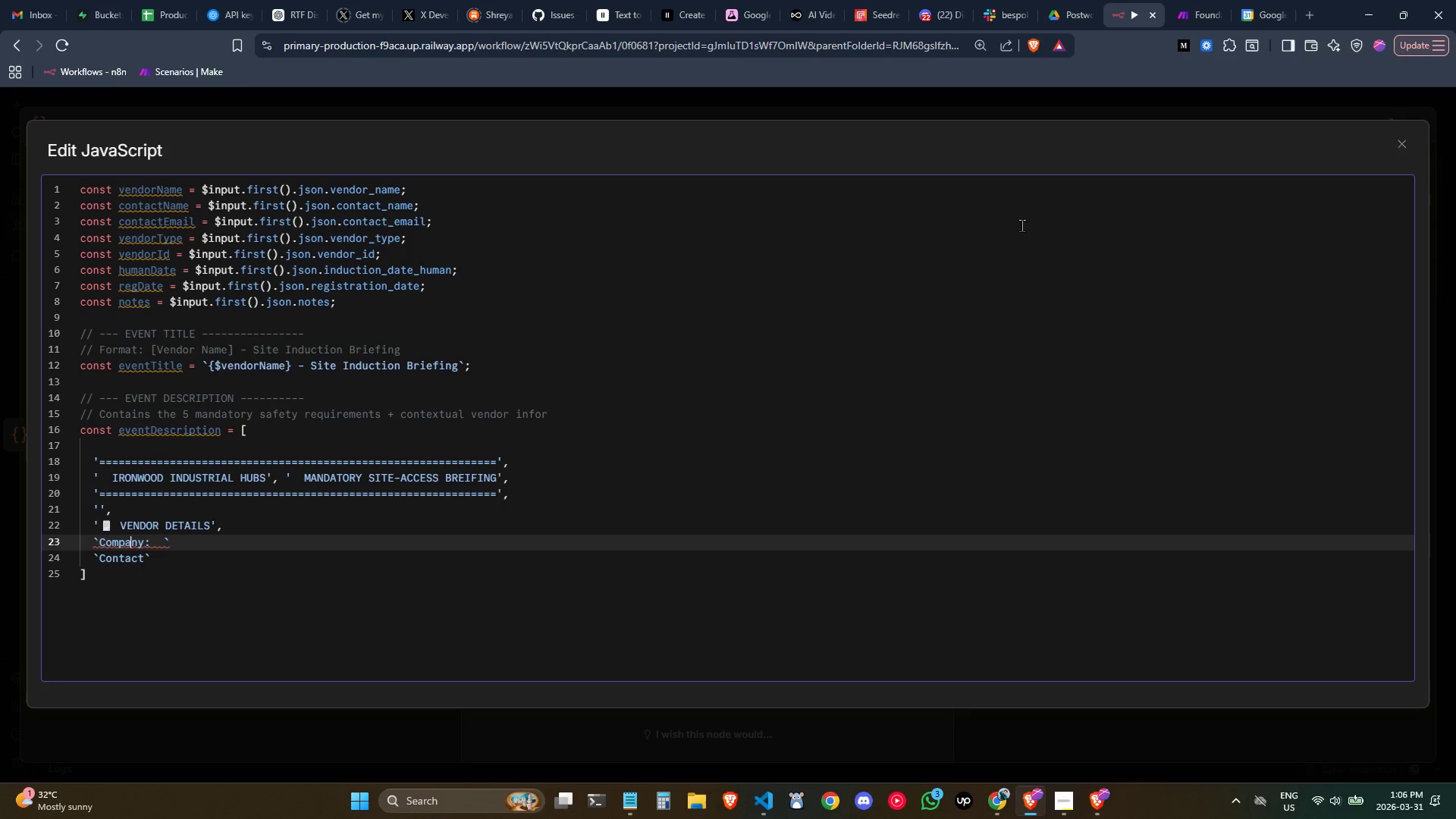 
key(ArrowLeft)
 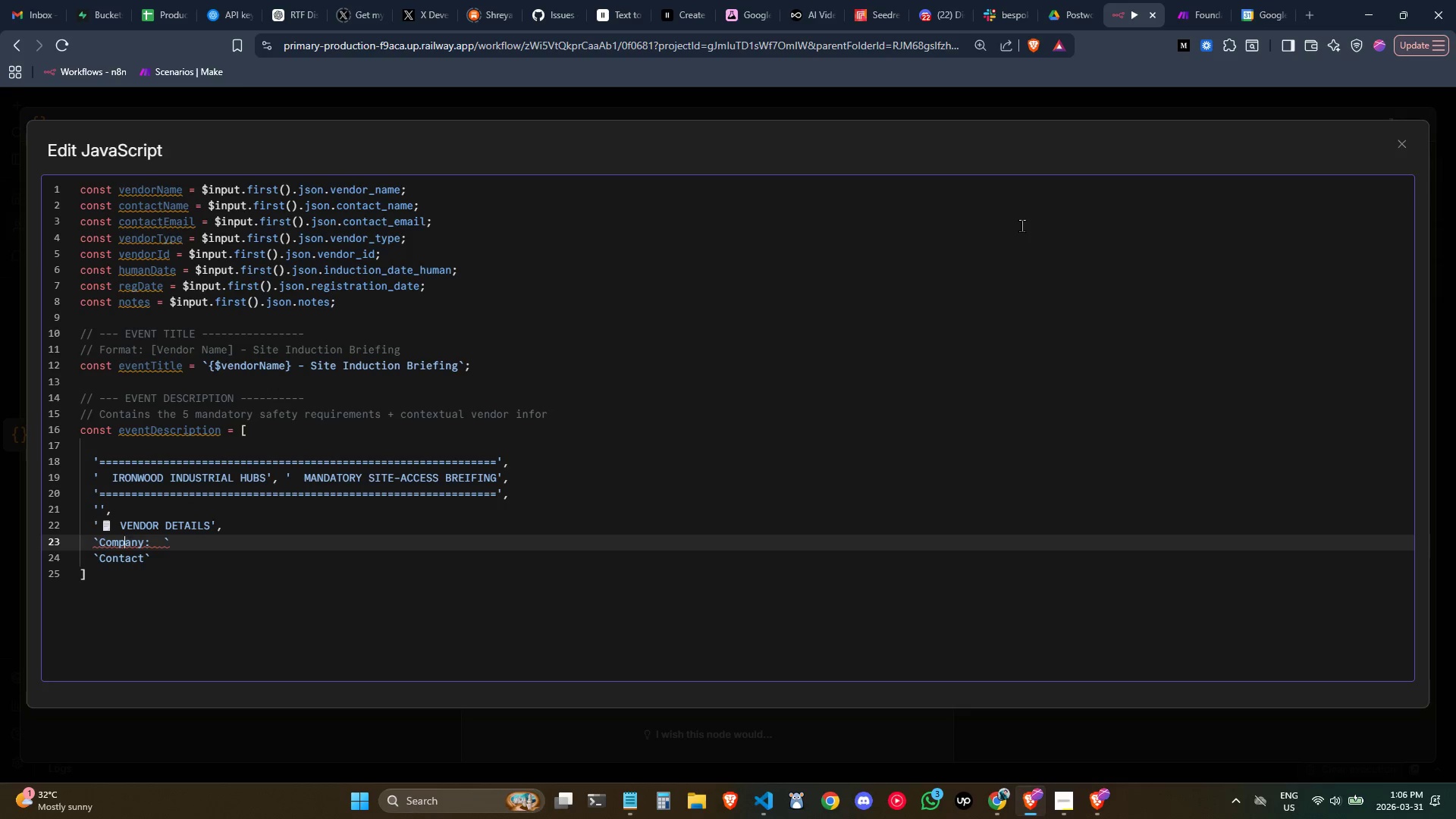 
key(ArrowLeft)
 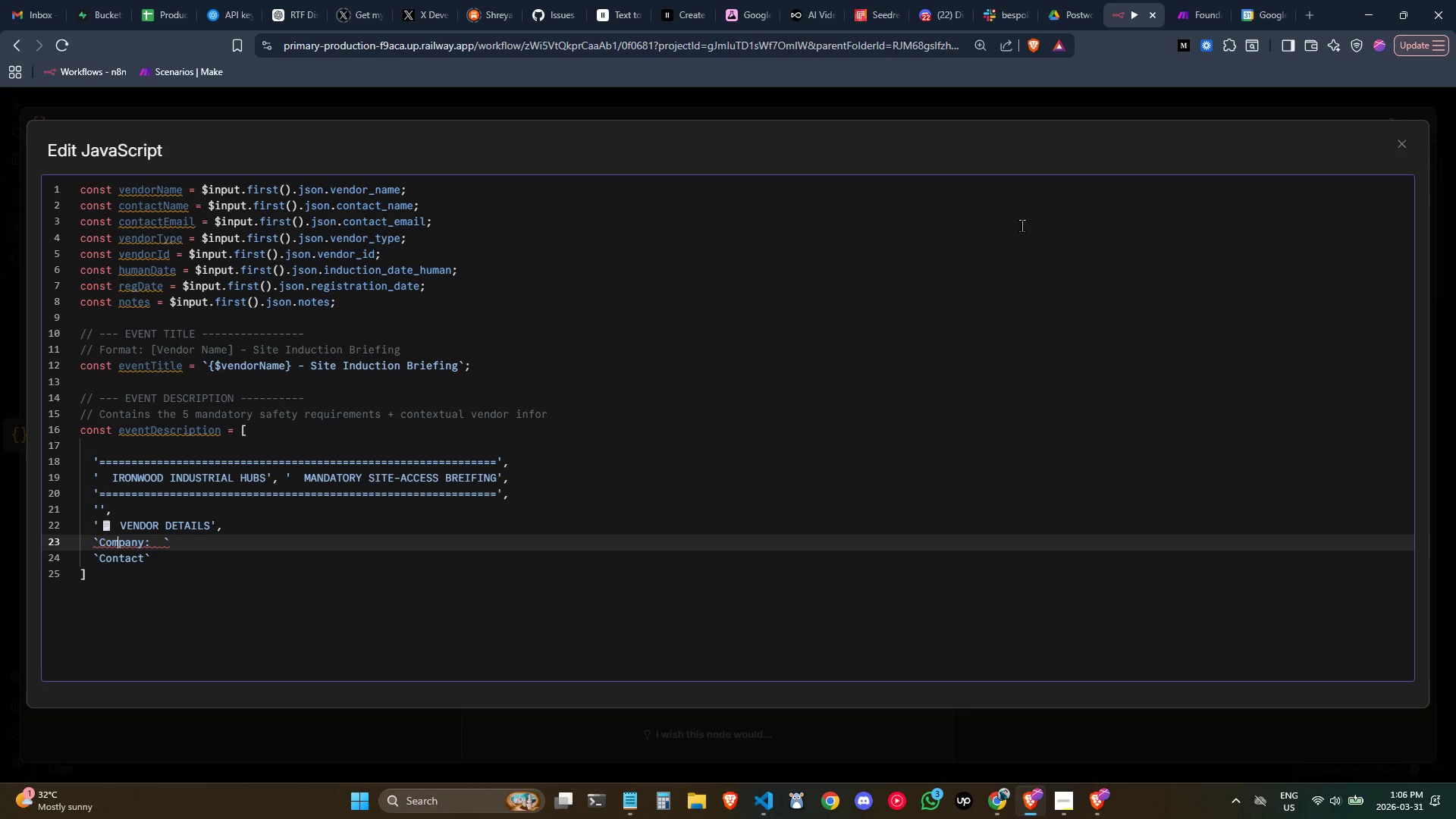 
key(ArrowLeft)
 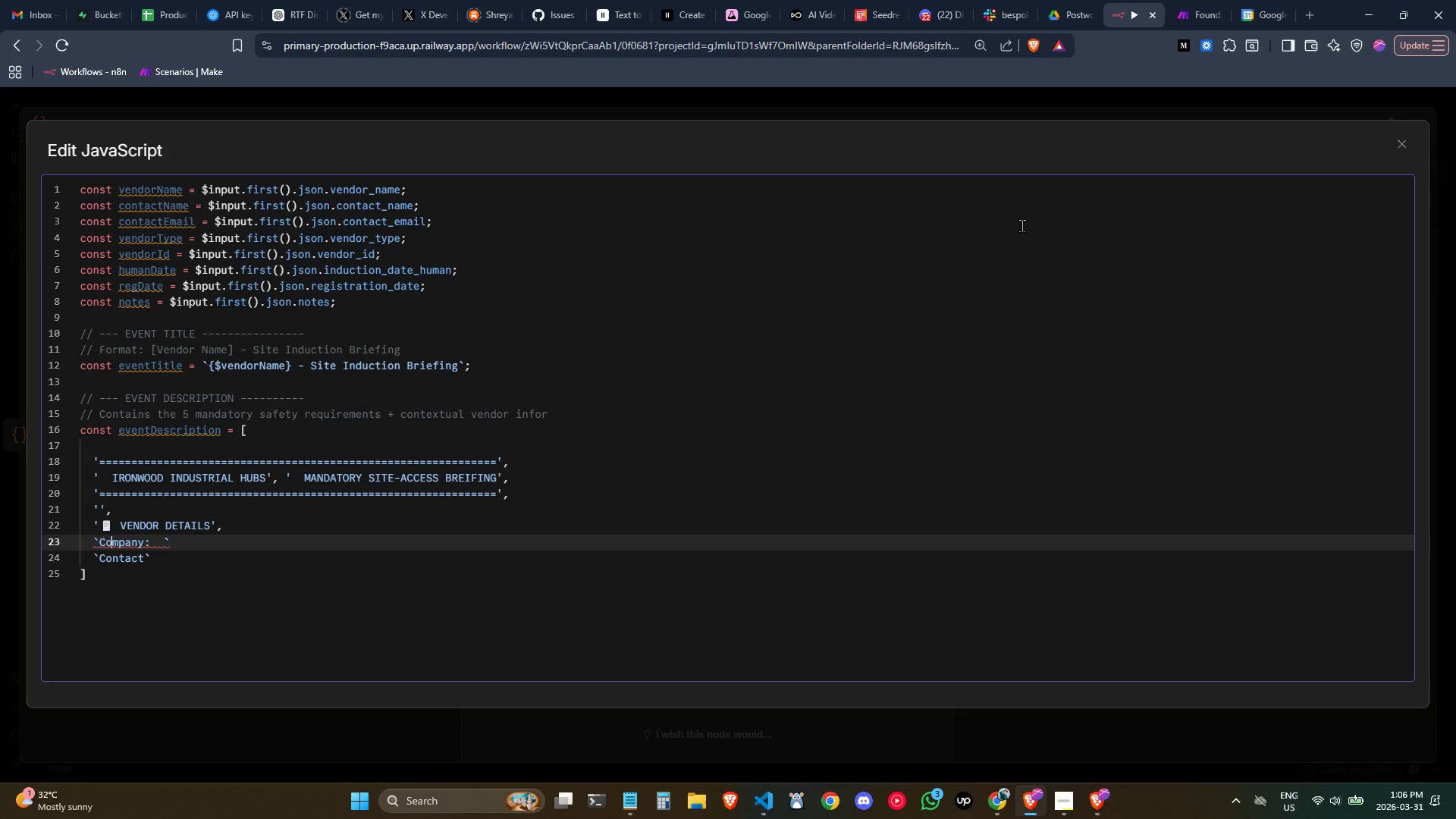 
key(ArrowLeft)
 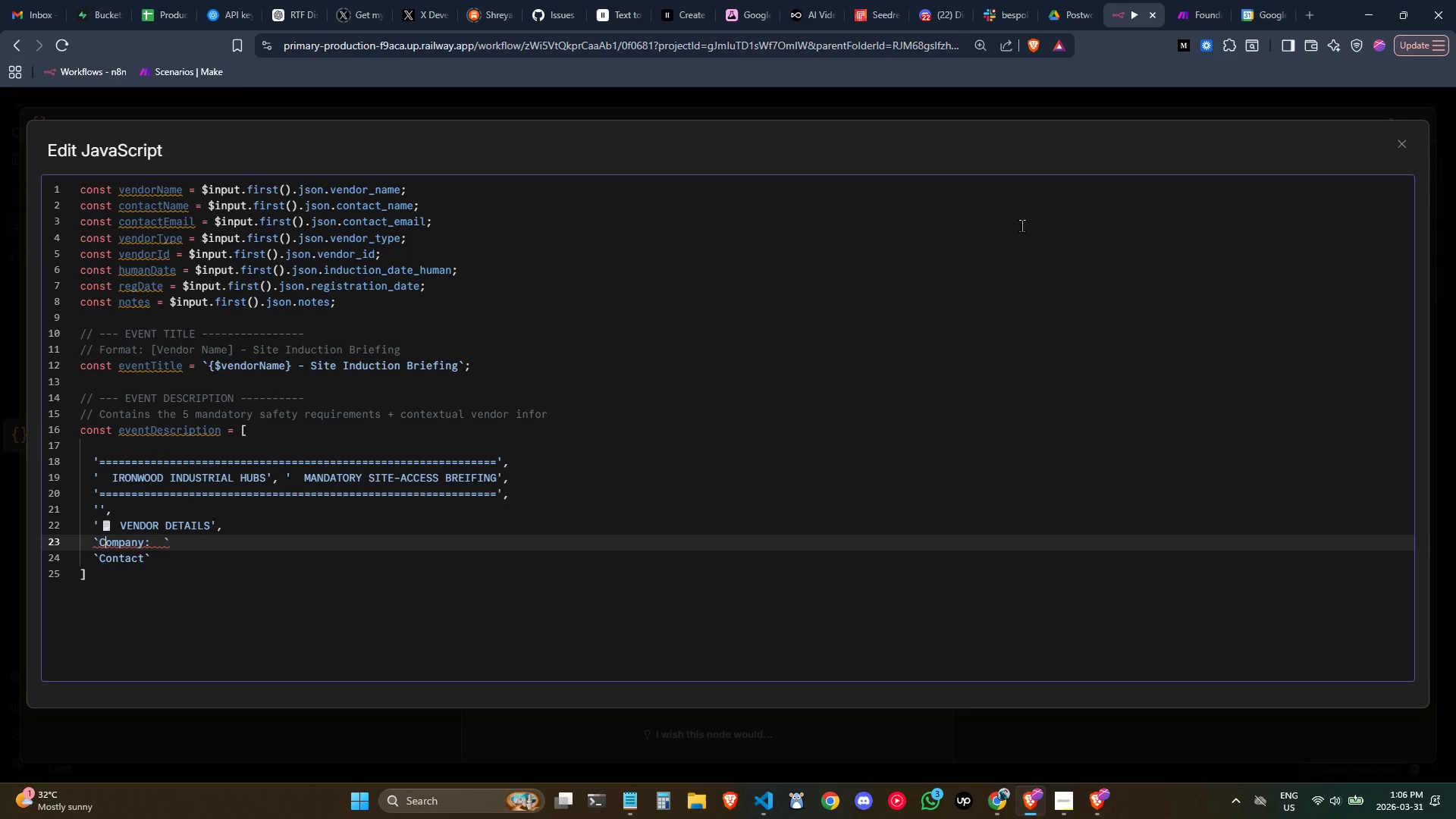 
key(ArrowLeft)
 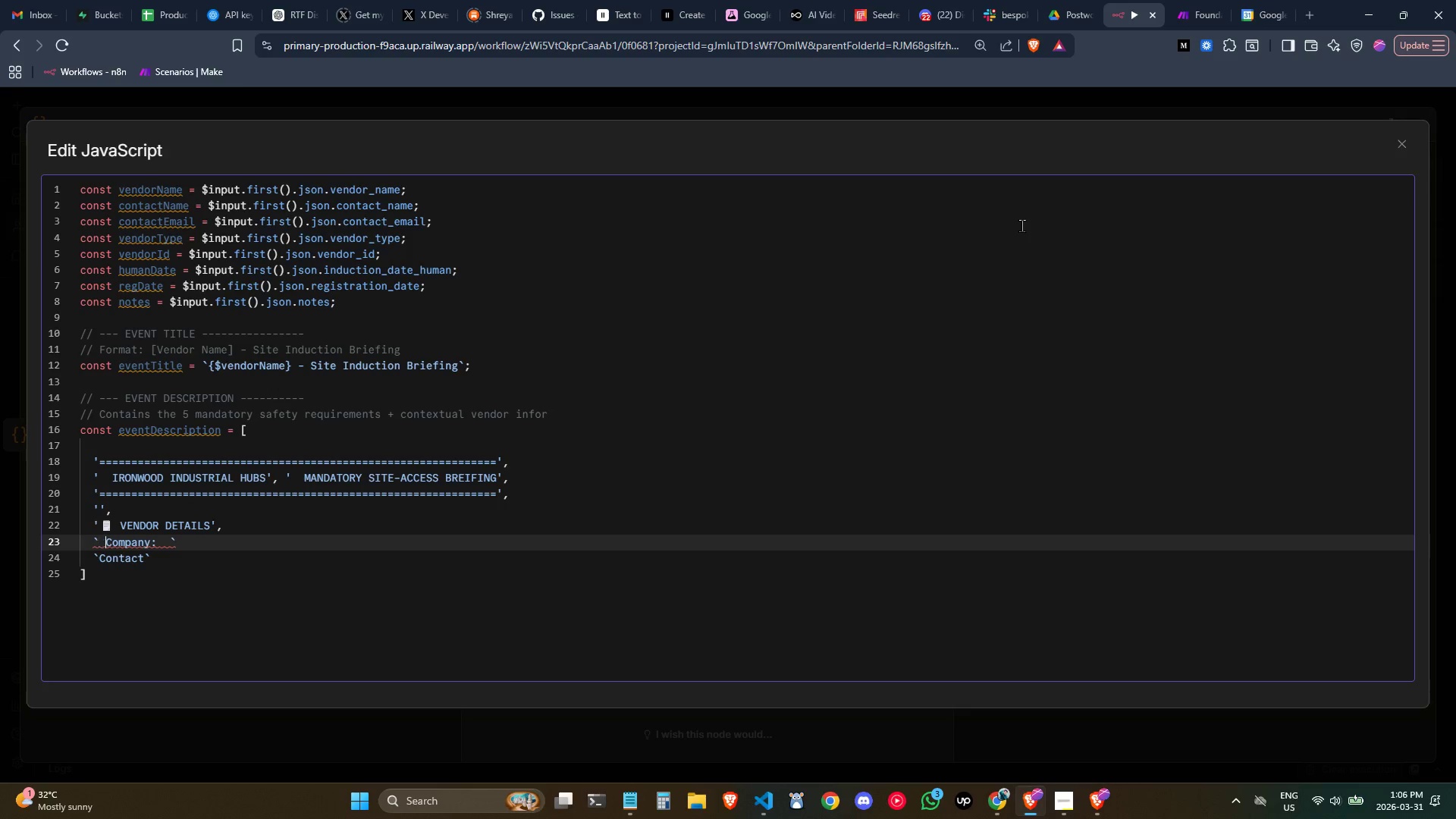 
key(Space)
 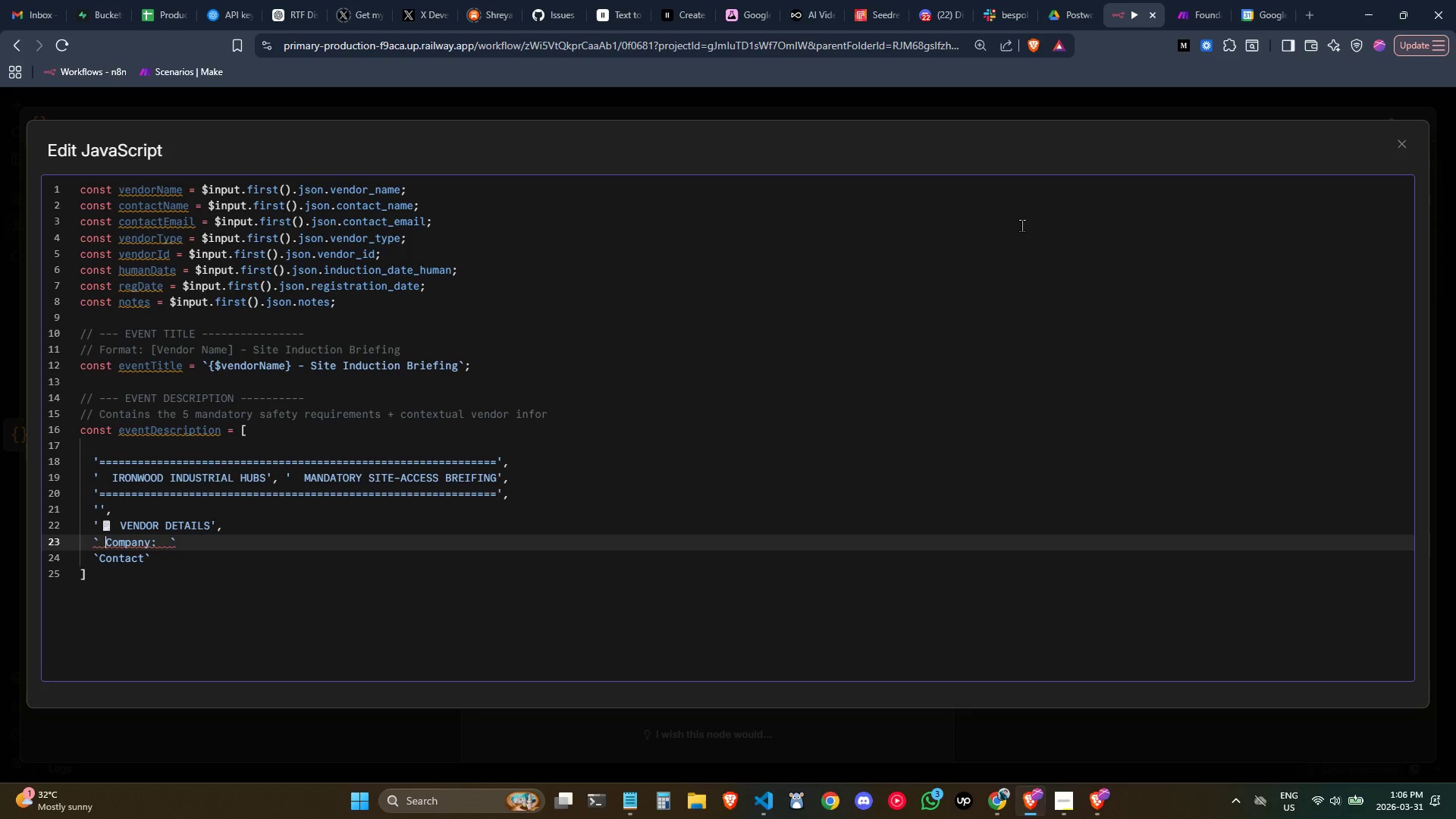 
key(Space)
 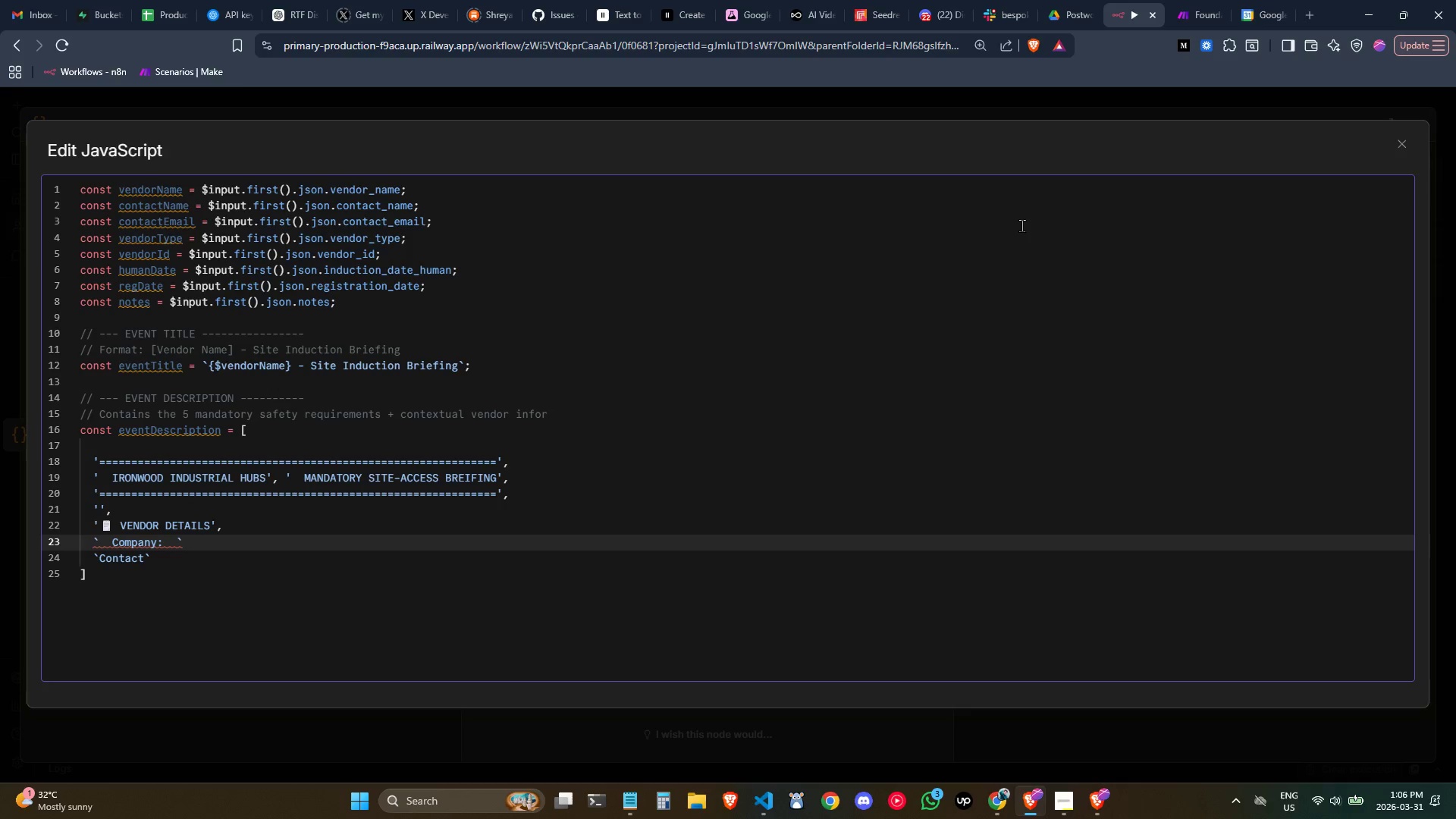 
key(ArrowDown)
 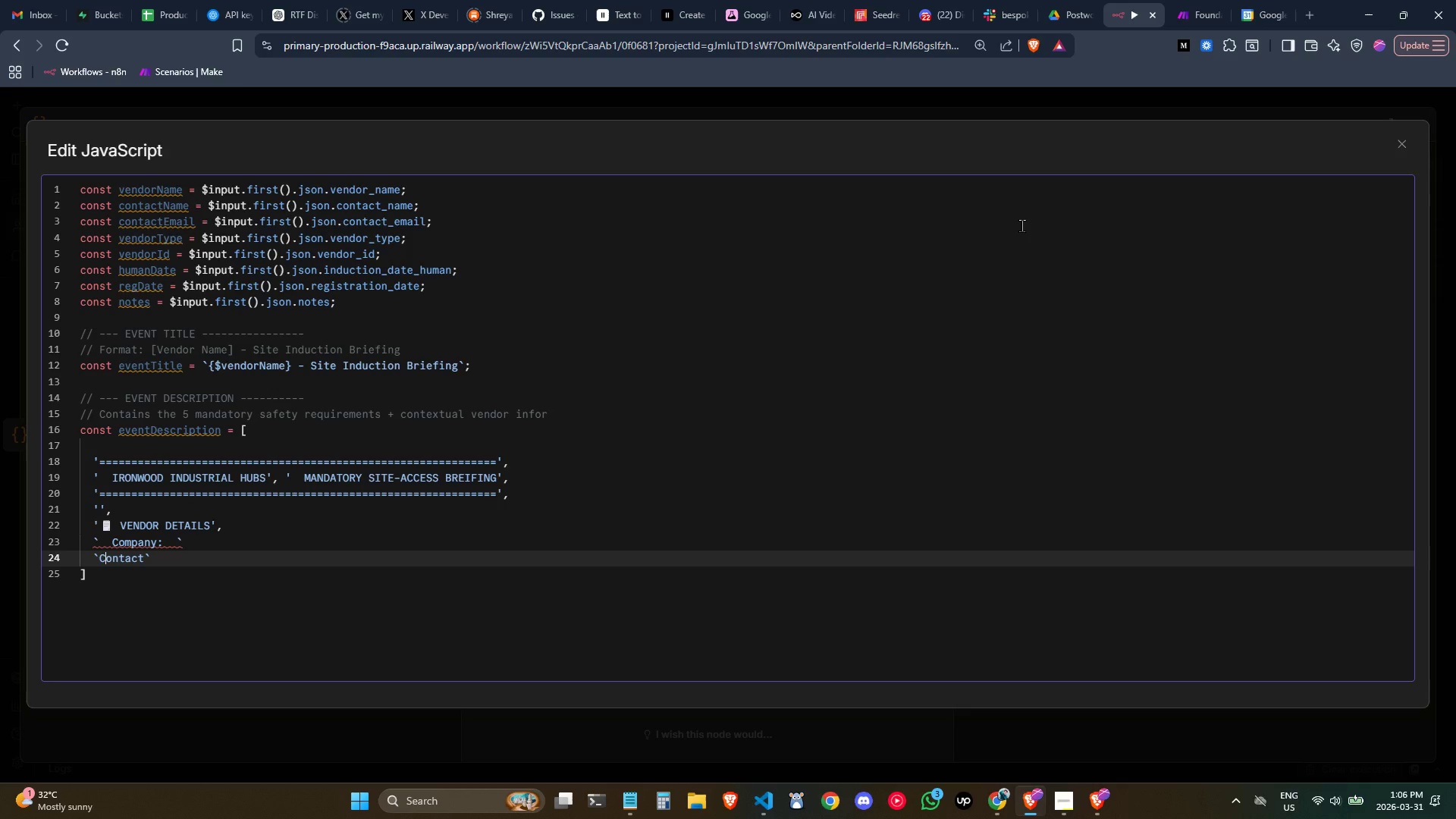 
key(ArrowLeft)
 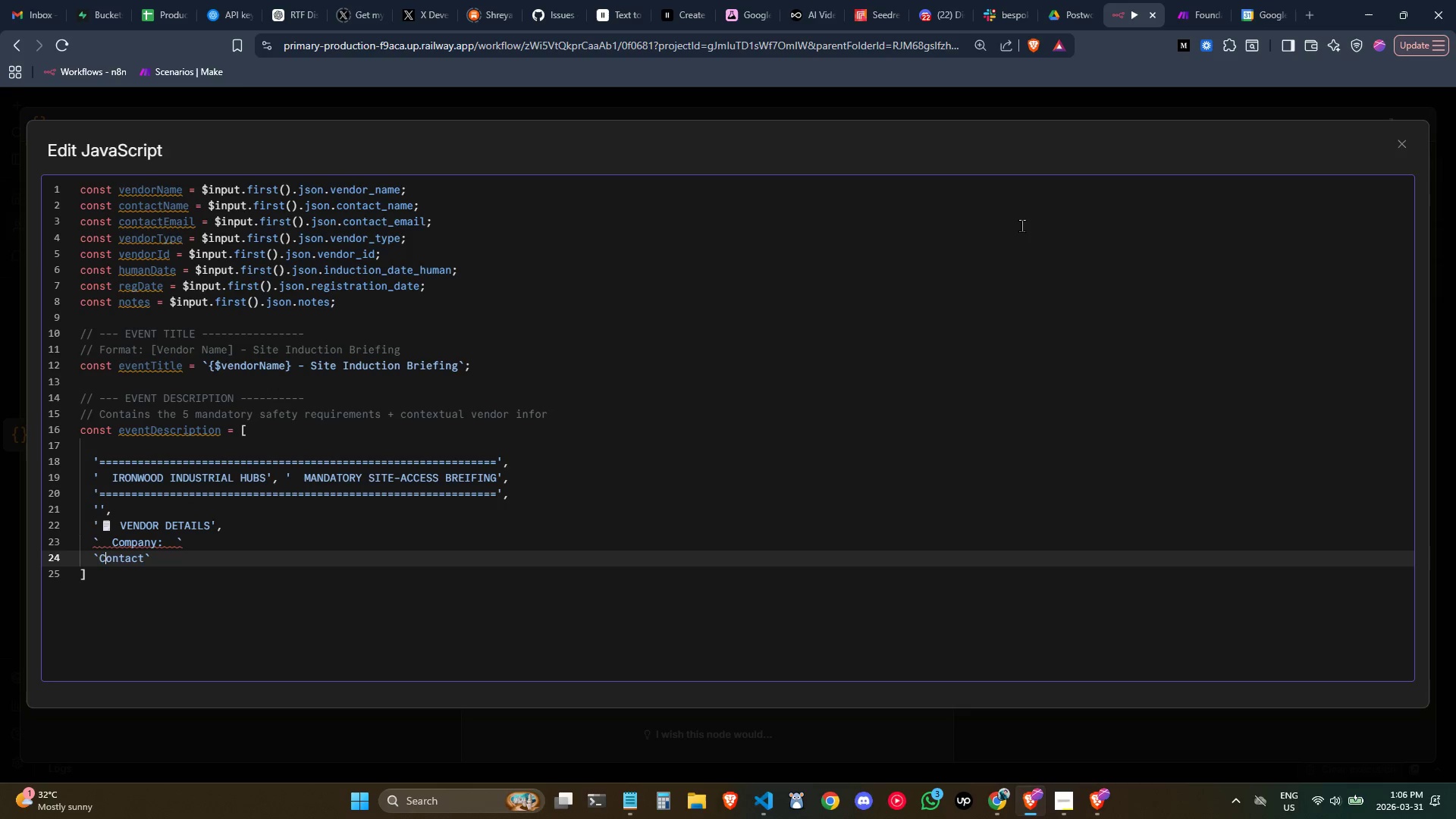 
key(ArrowLeft)
 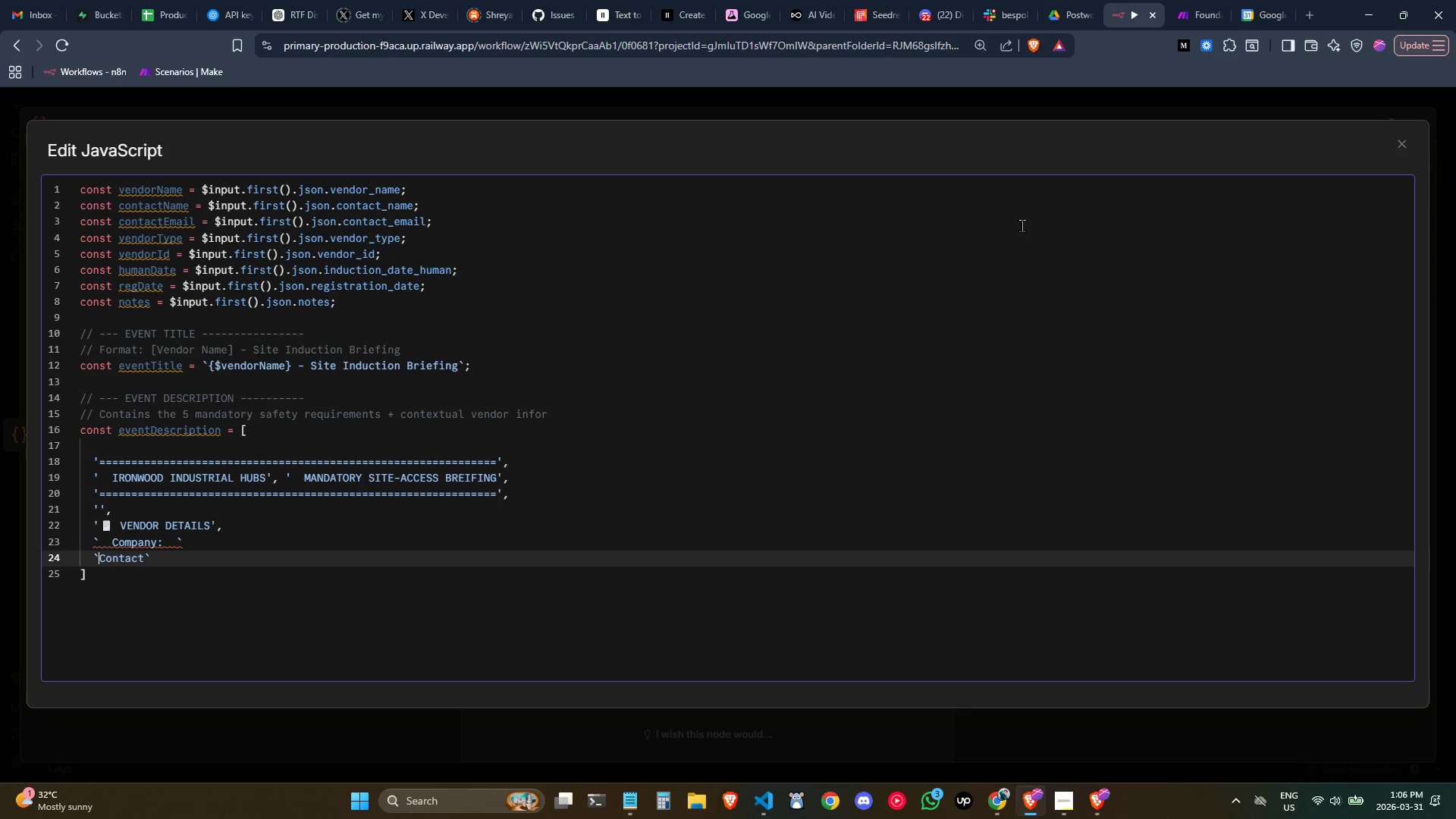 
key(ArrowLeft)
 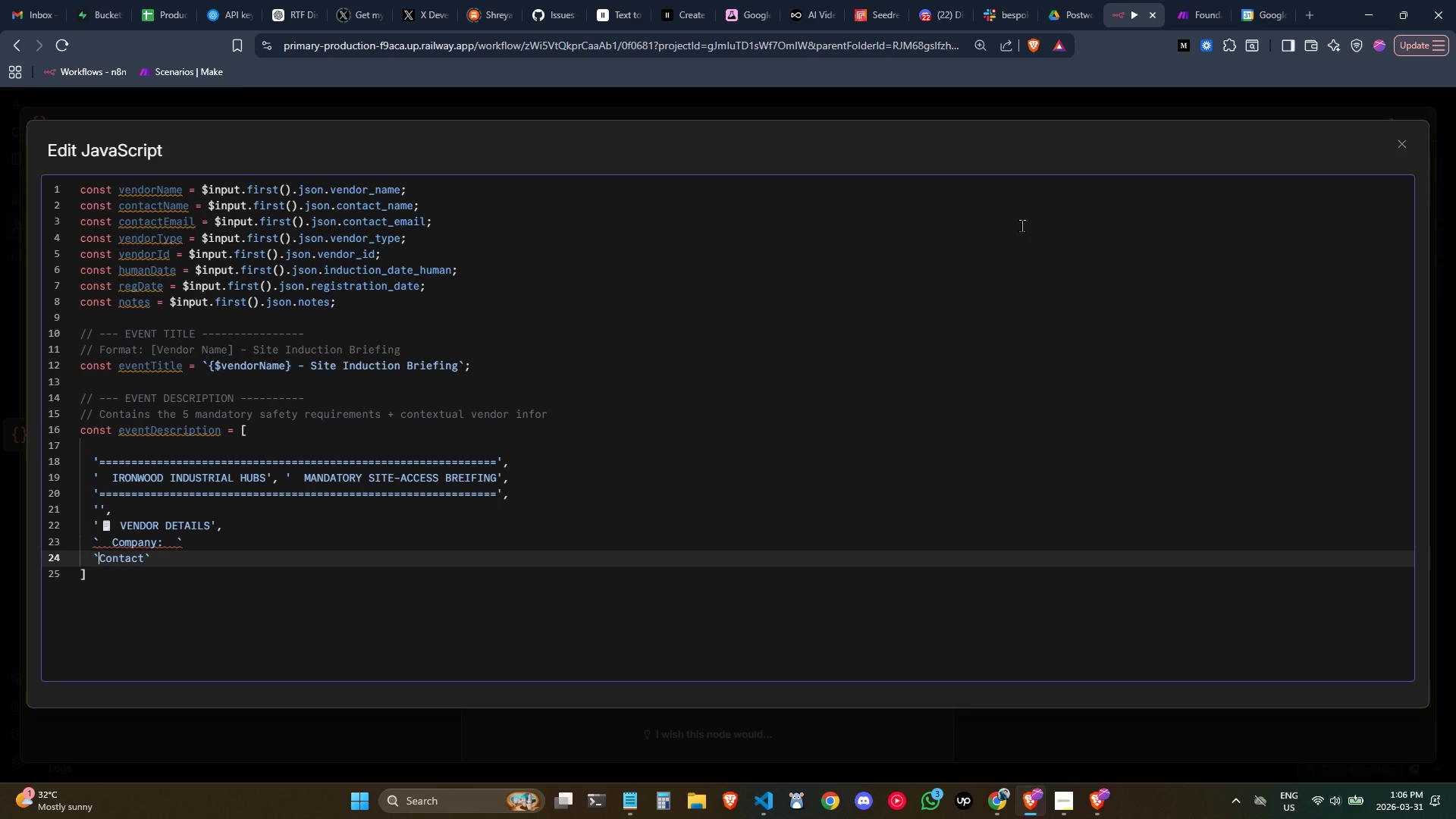 
key(ArrowRight)
 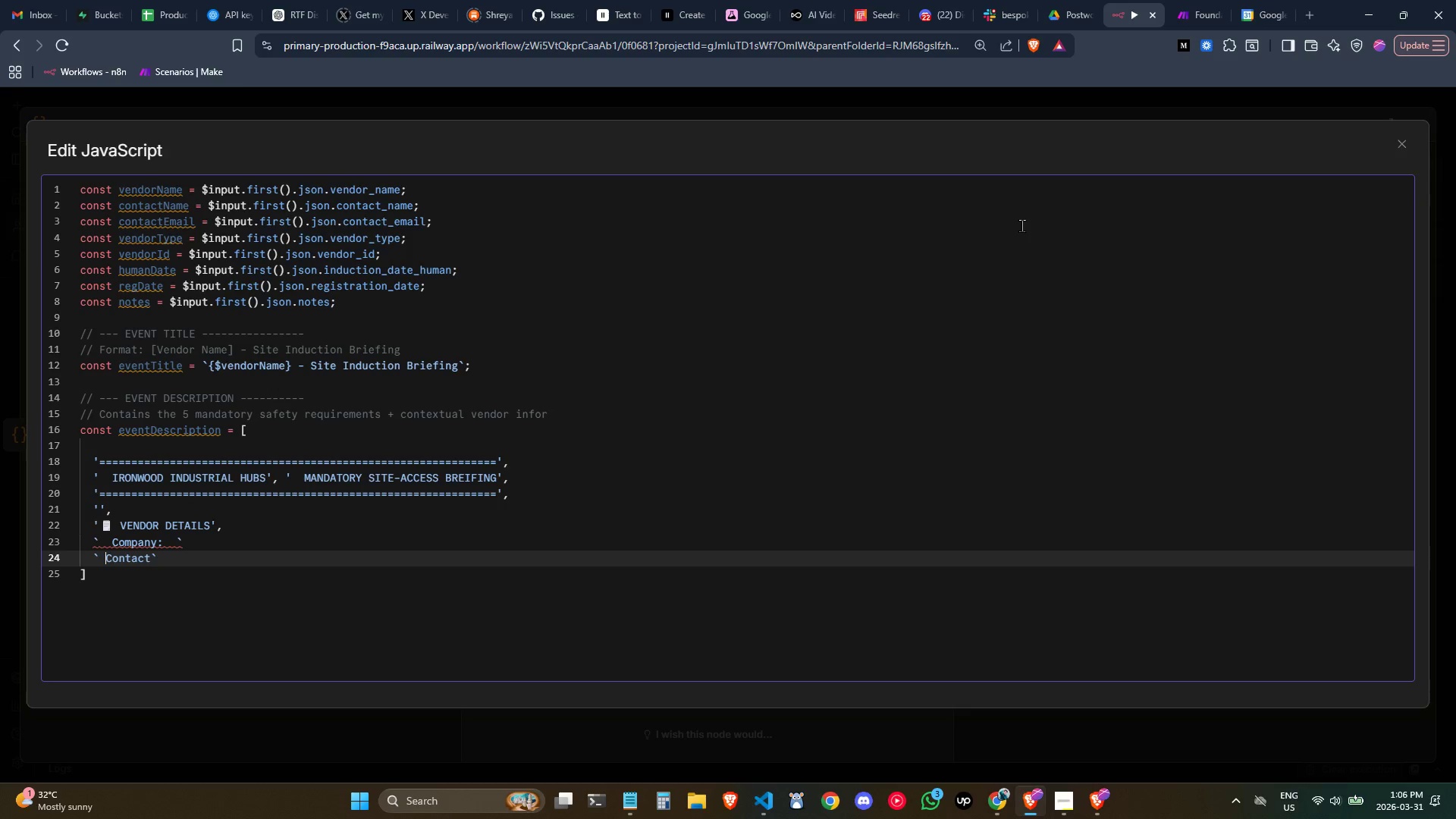 
key(Space)
 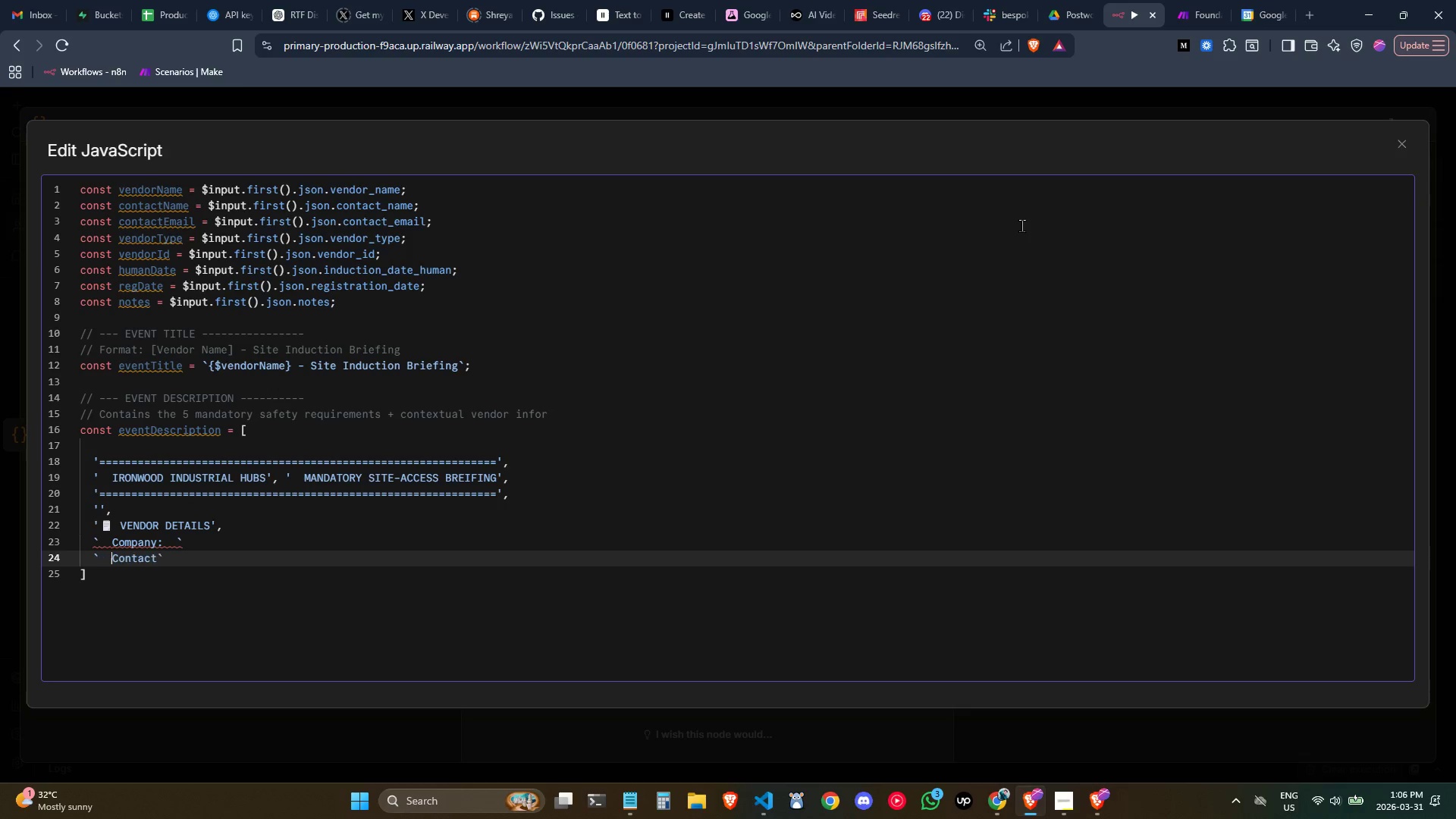 
key(Space)
 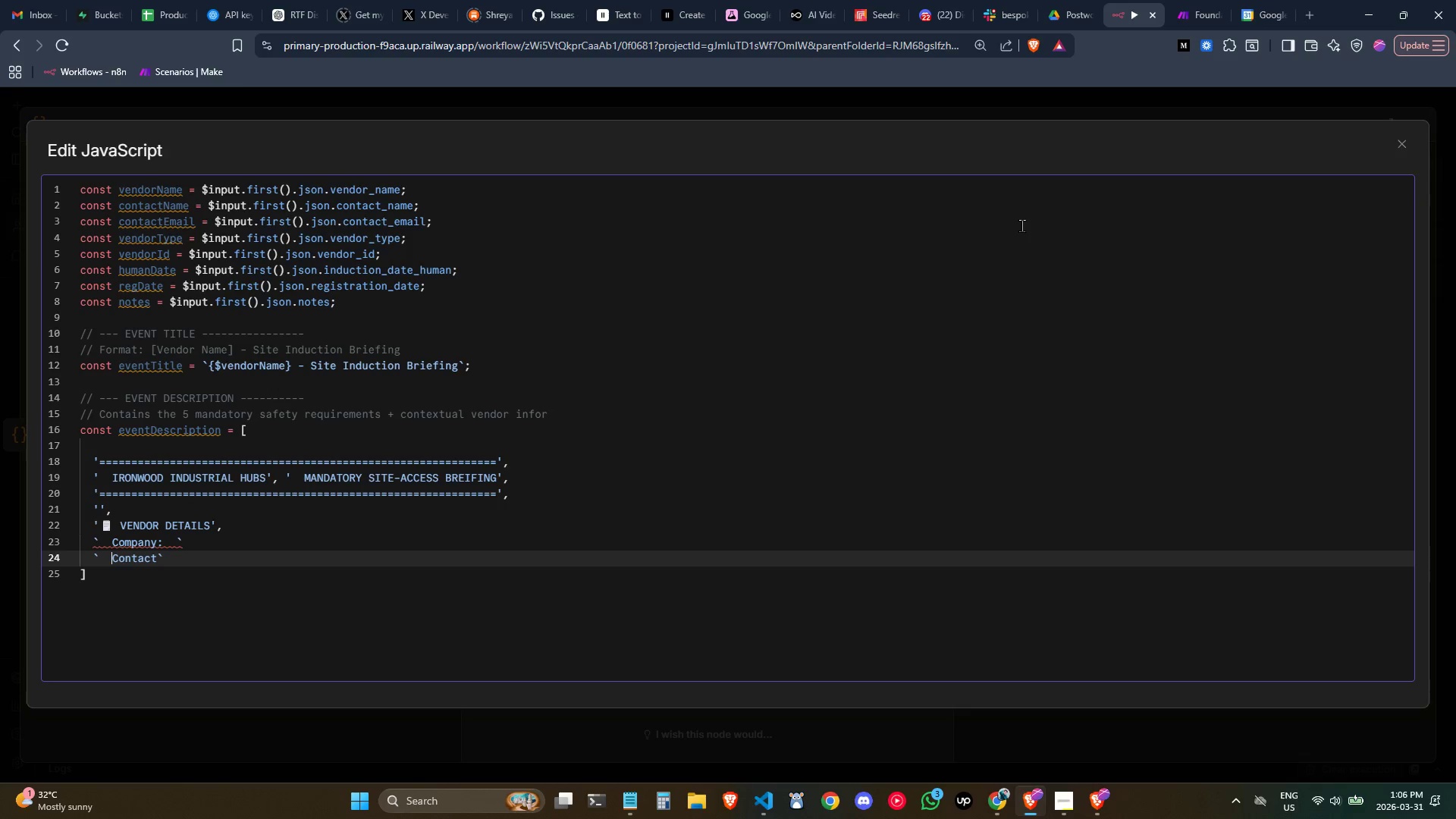 
key(ArrowUp)
 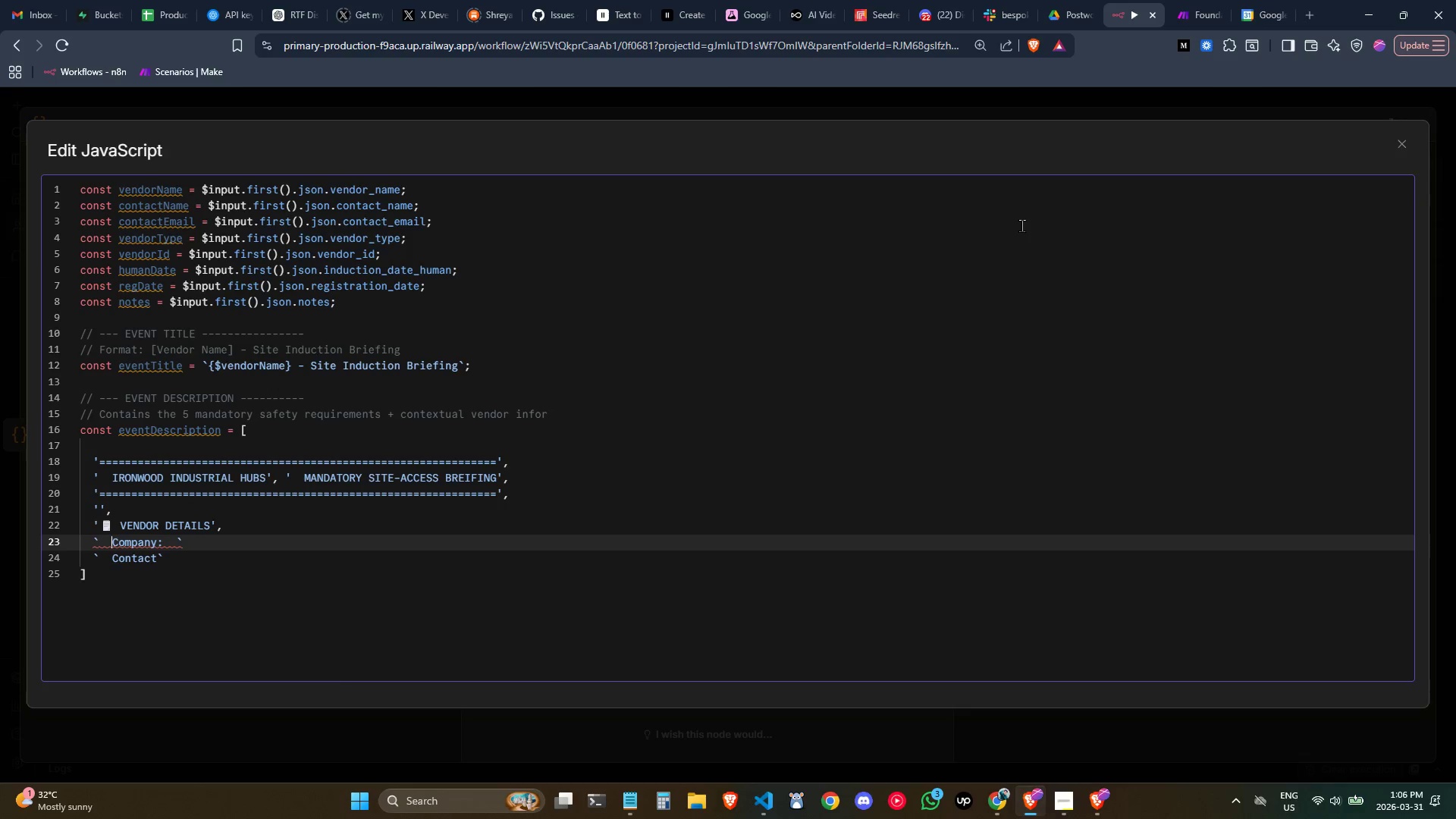 
key(ArrowRight)
 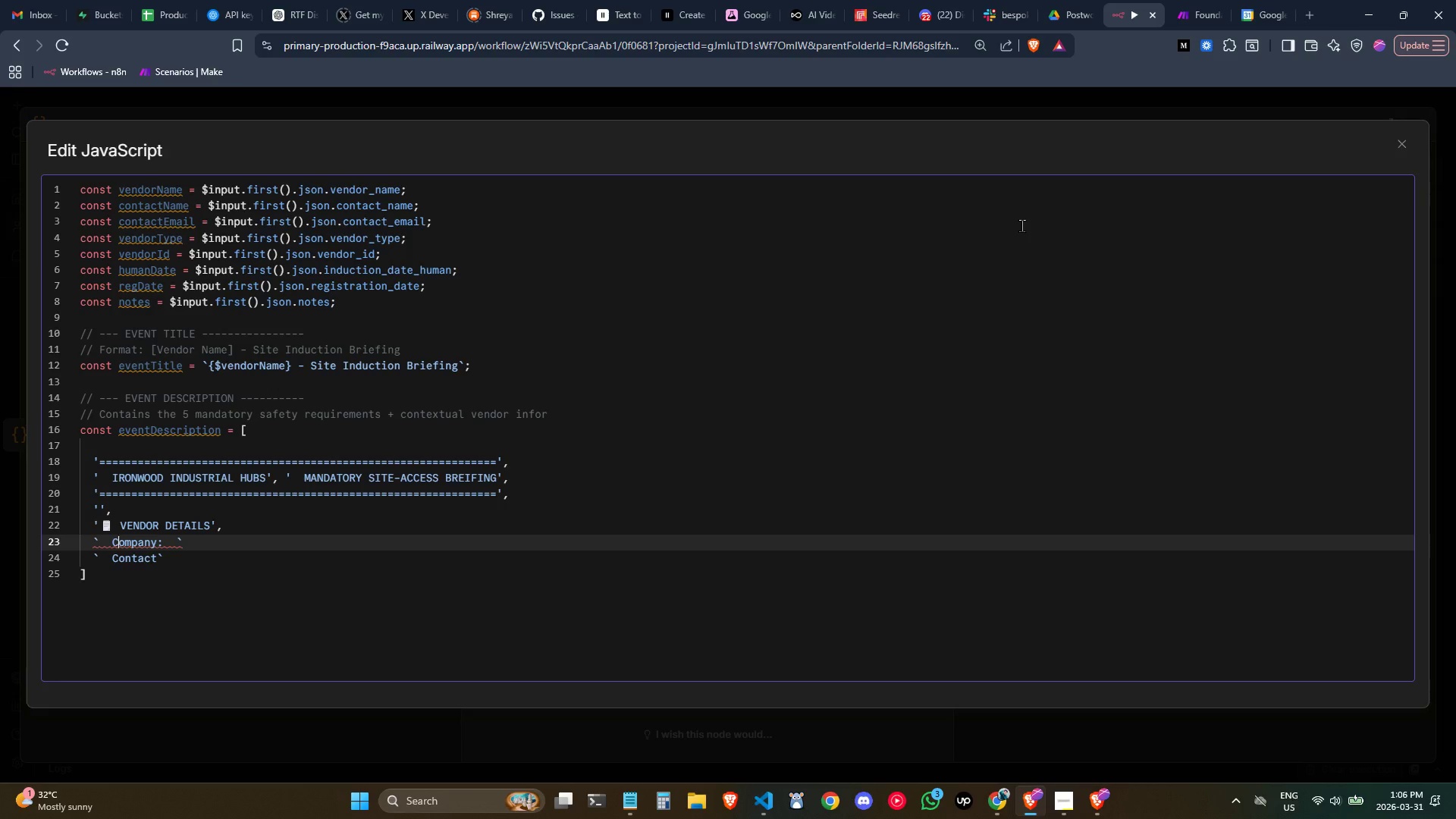 
key(ArrowRight)
 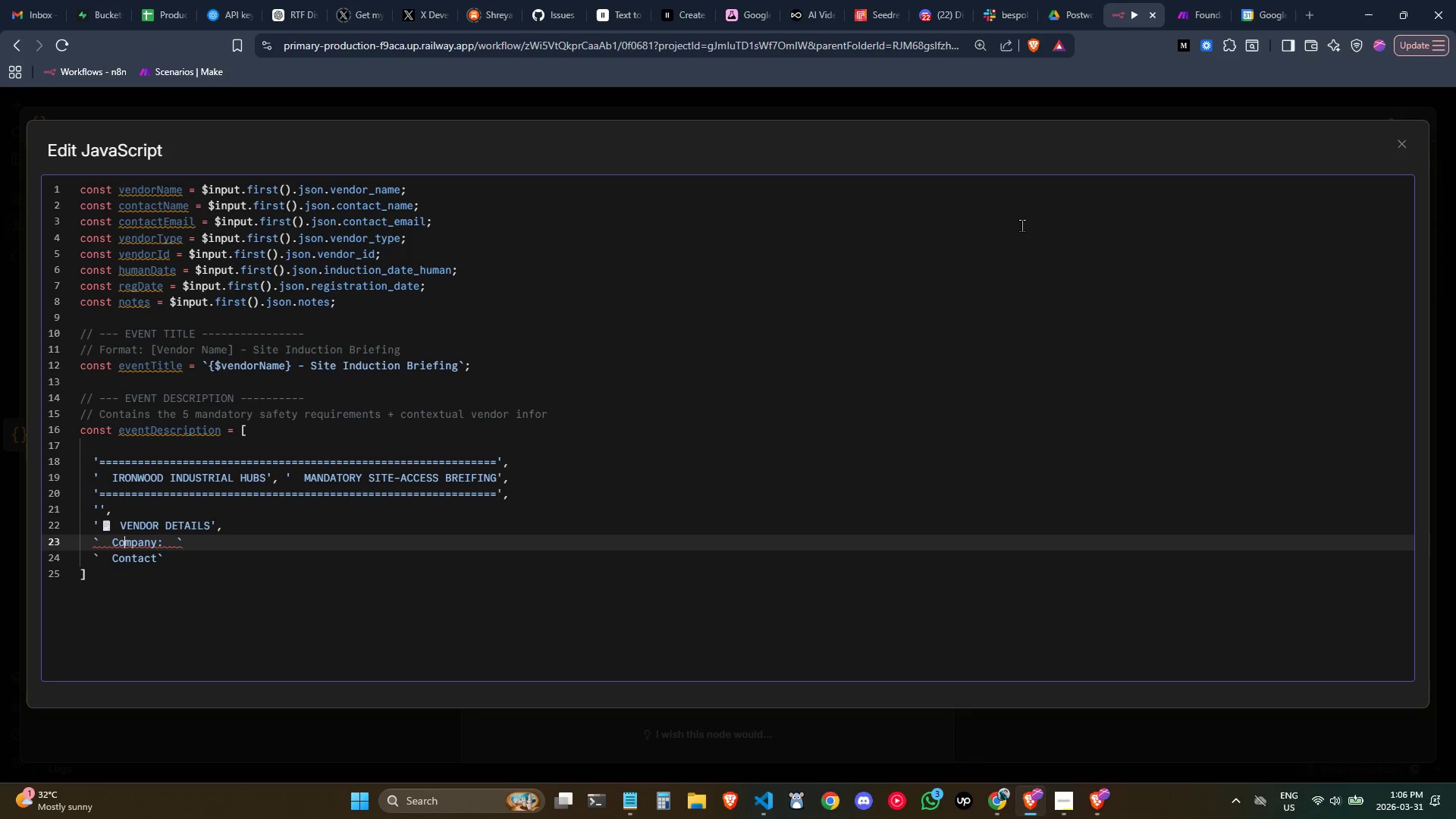 
key(ArrowRight)
 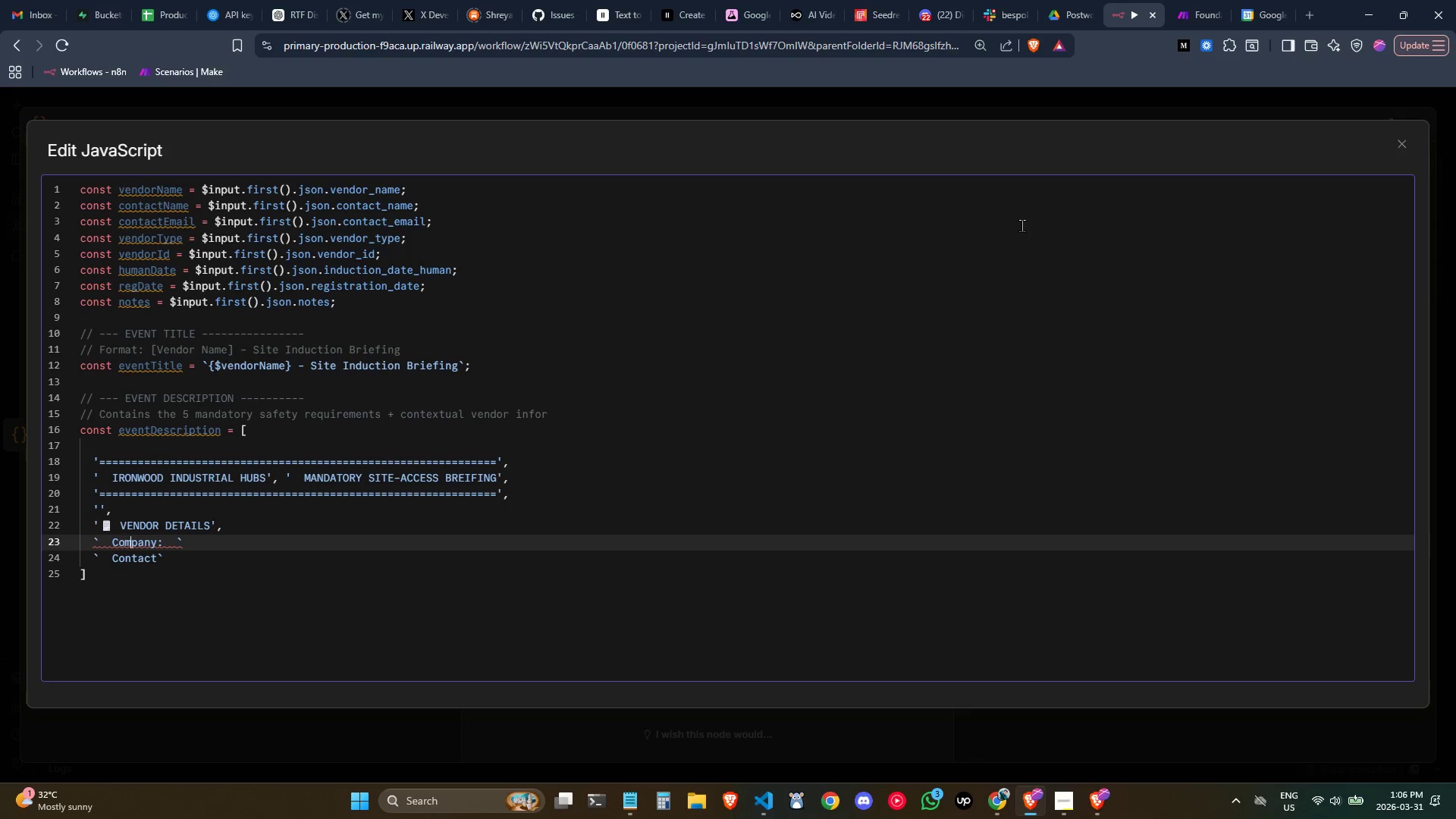 
key(ArrowRight)
 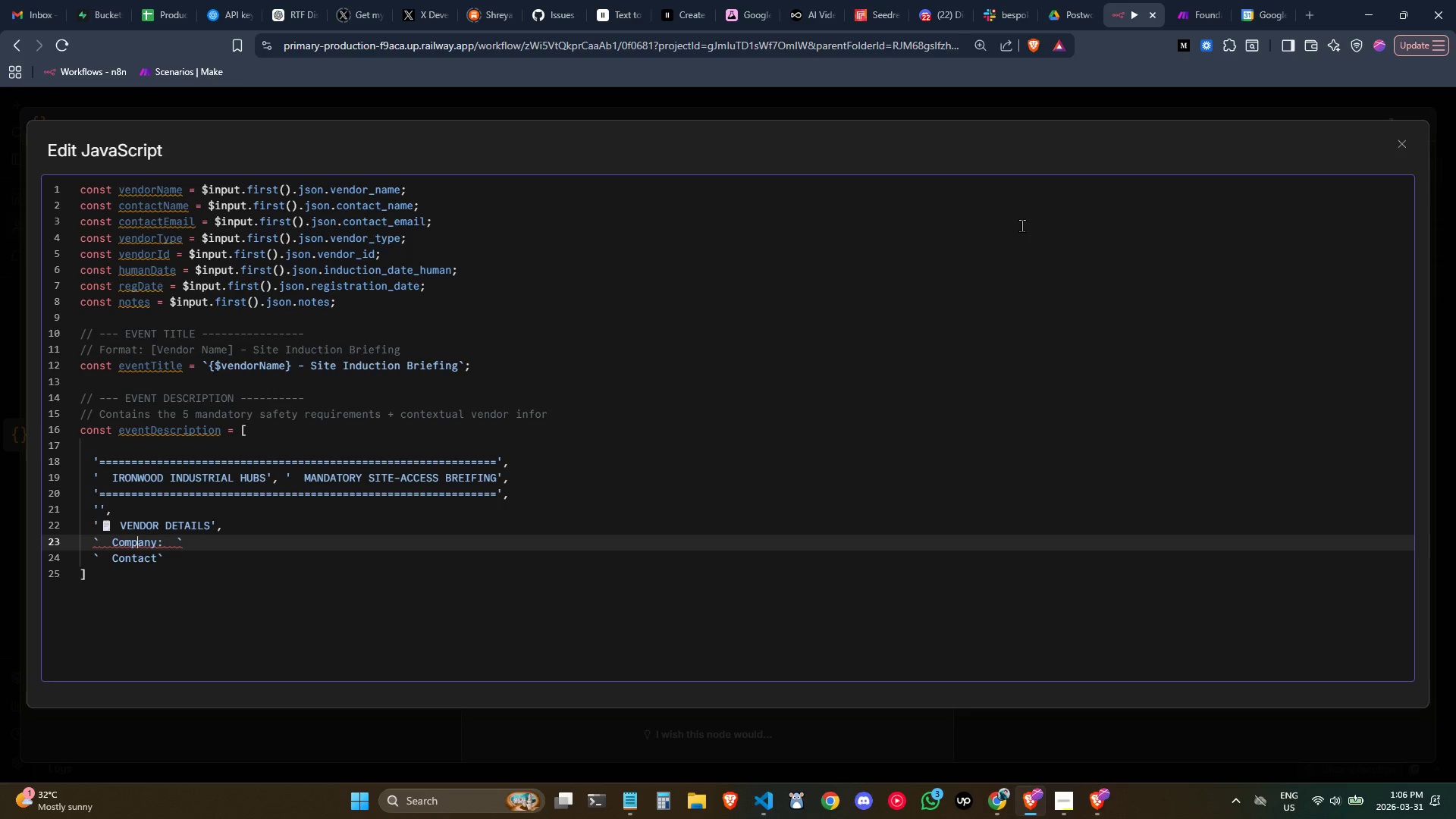 
key(ArrowRight)
 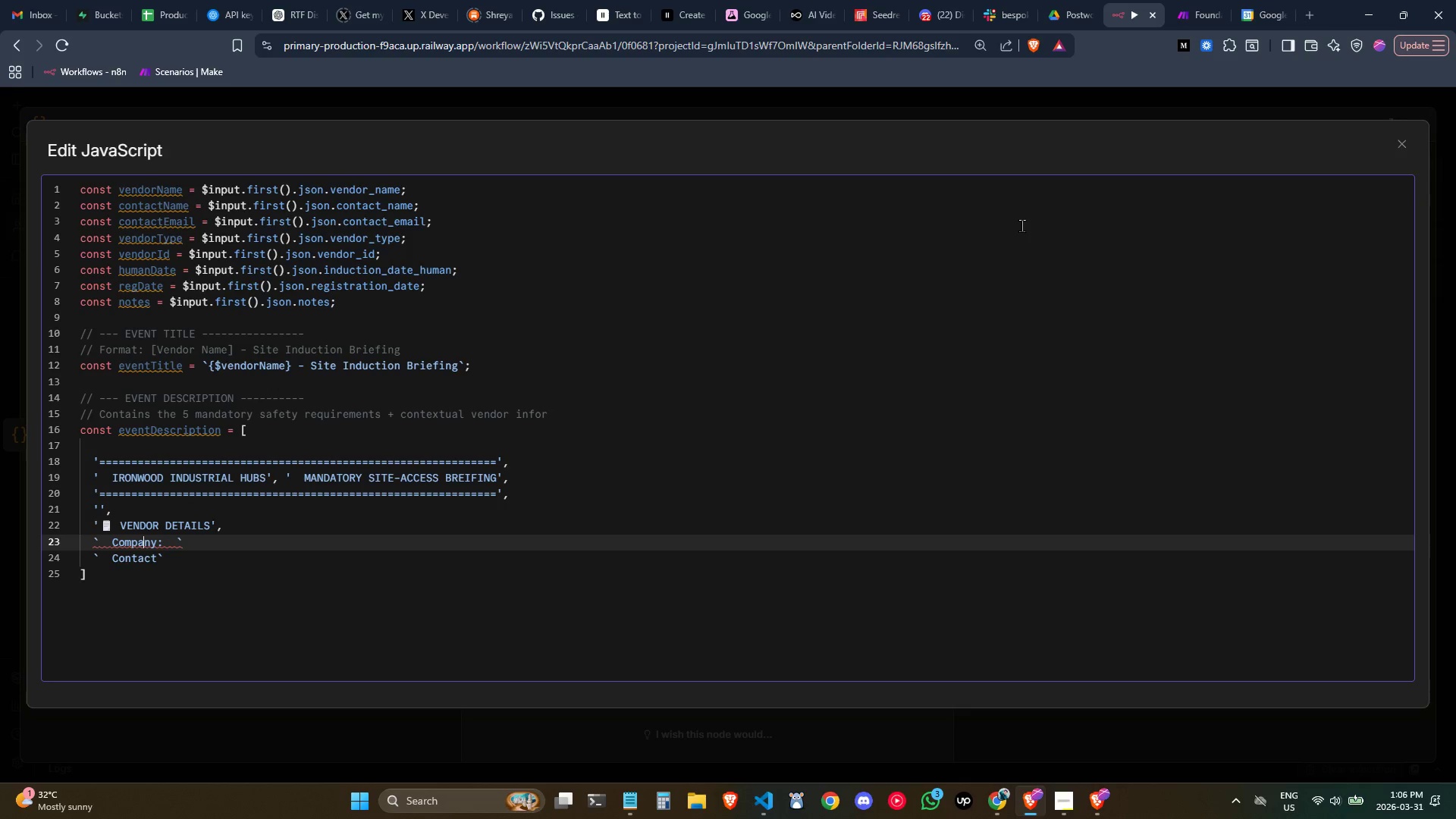 
key(ArrowRight)
 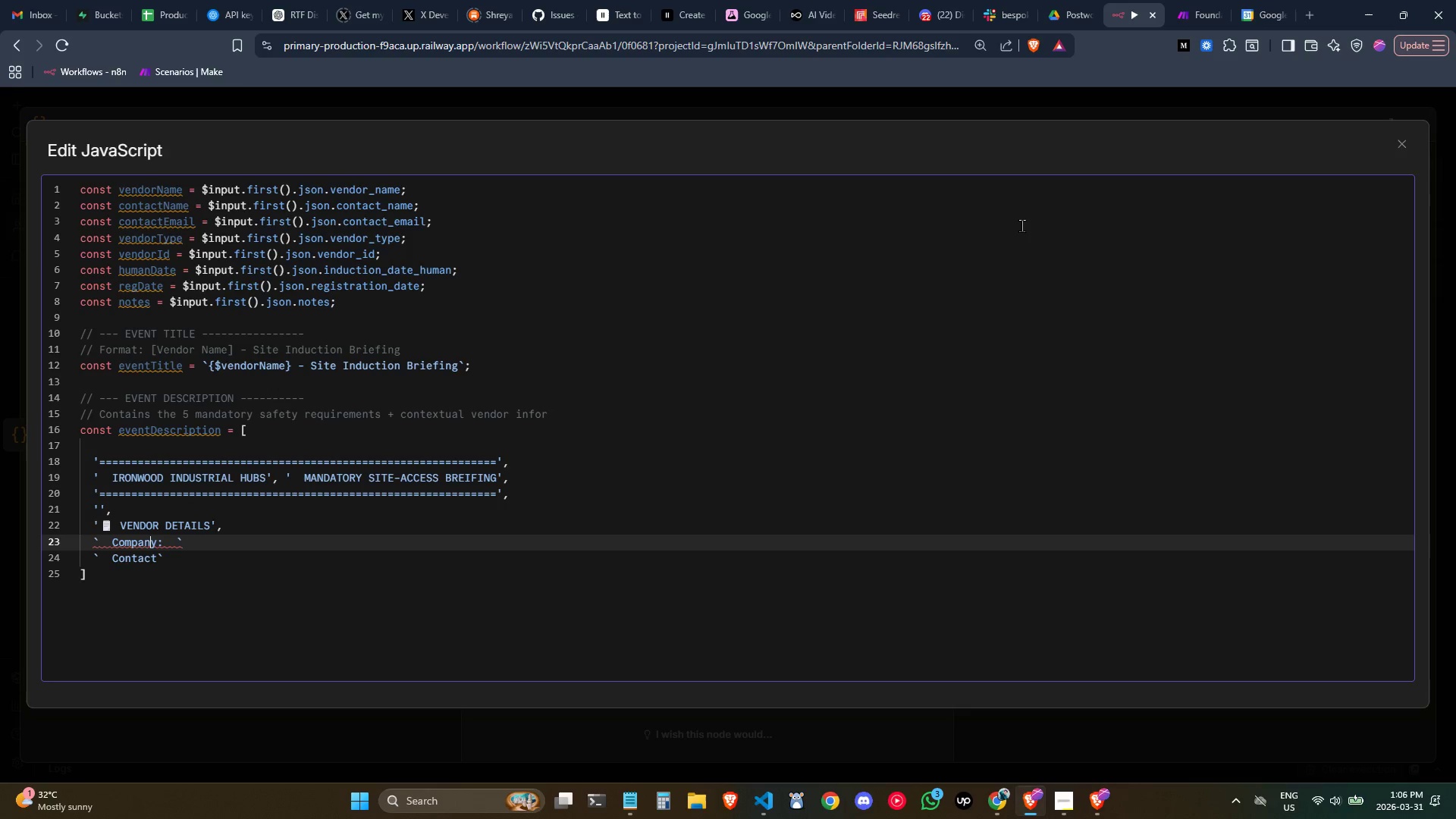 
key(ArrowRight)
 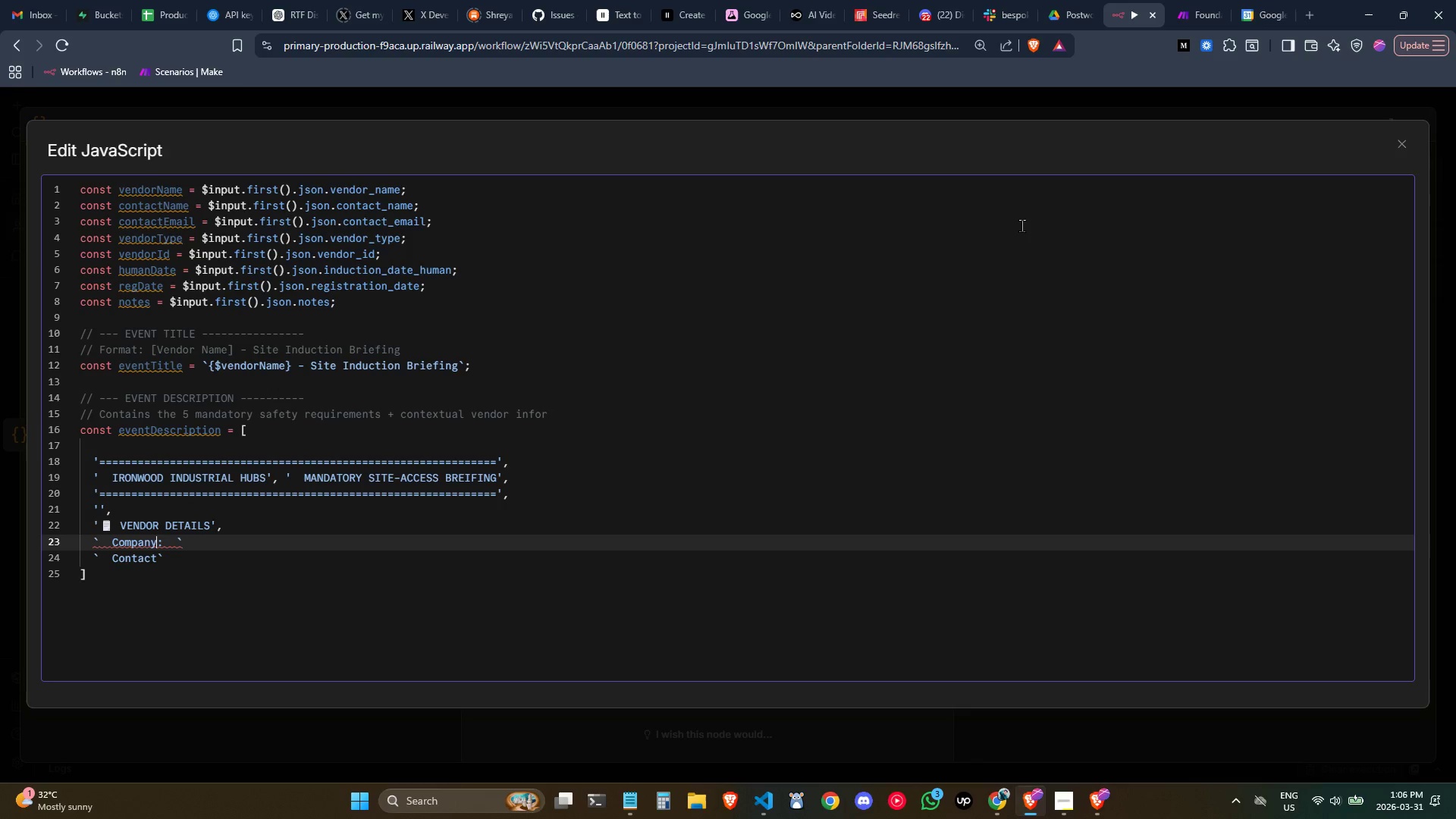 
key(ArrowRight)
 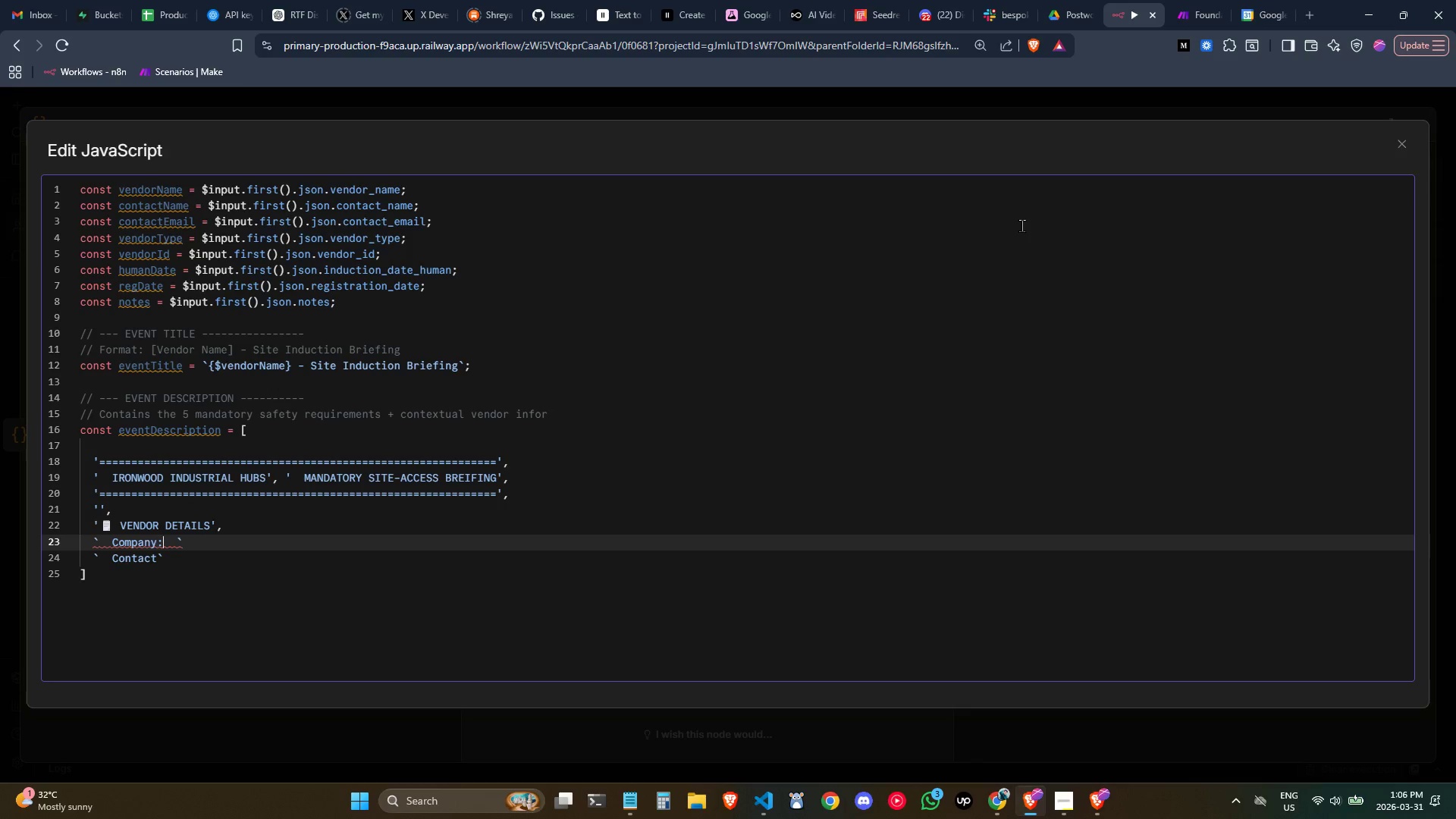 
key(ArrowRight)
 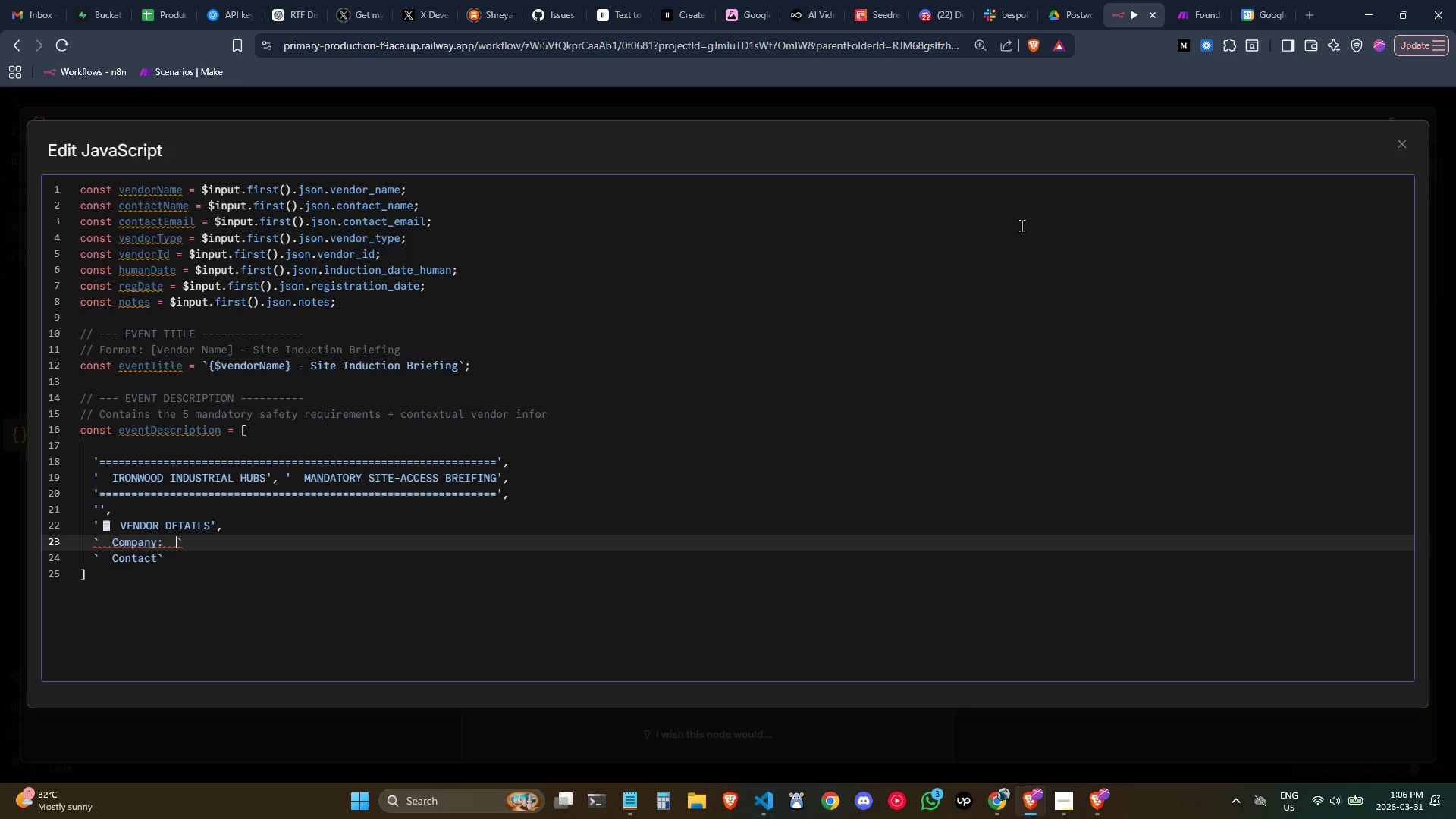 
key(ArrowRight)
 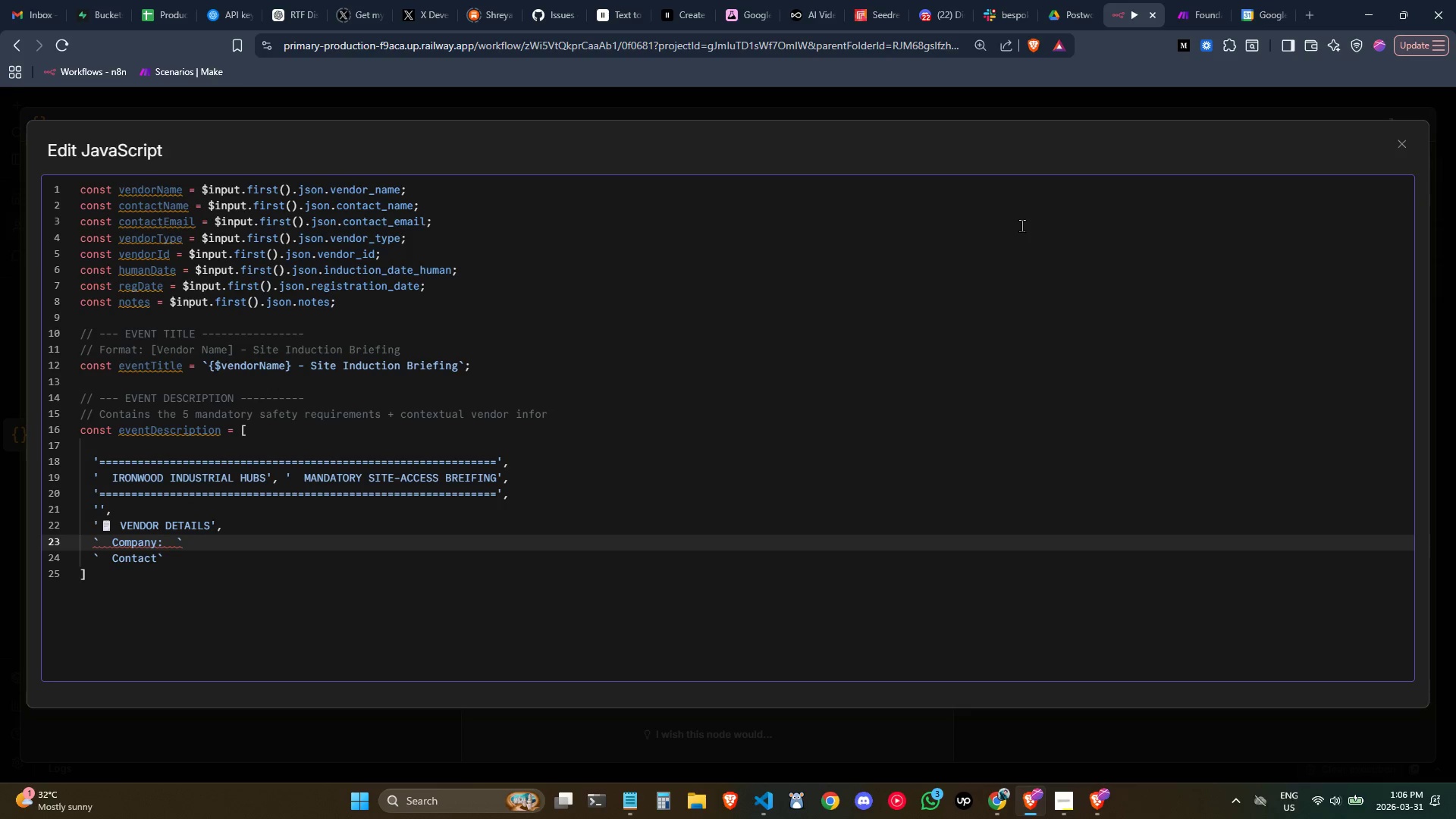 
key(ArrowDown)
 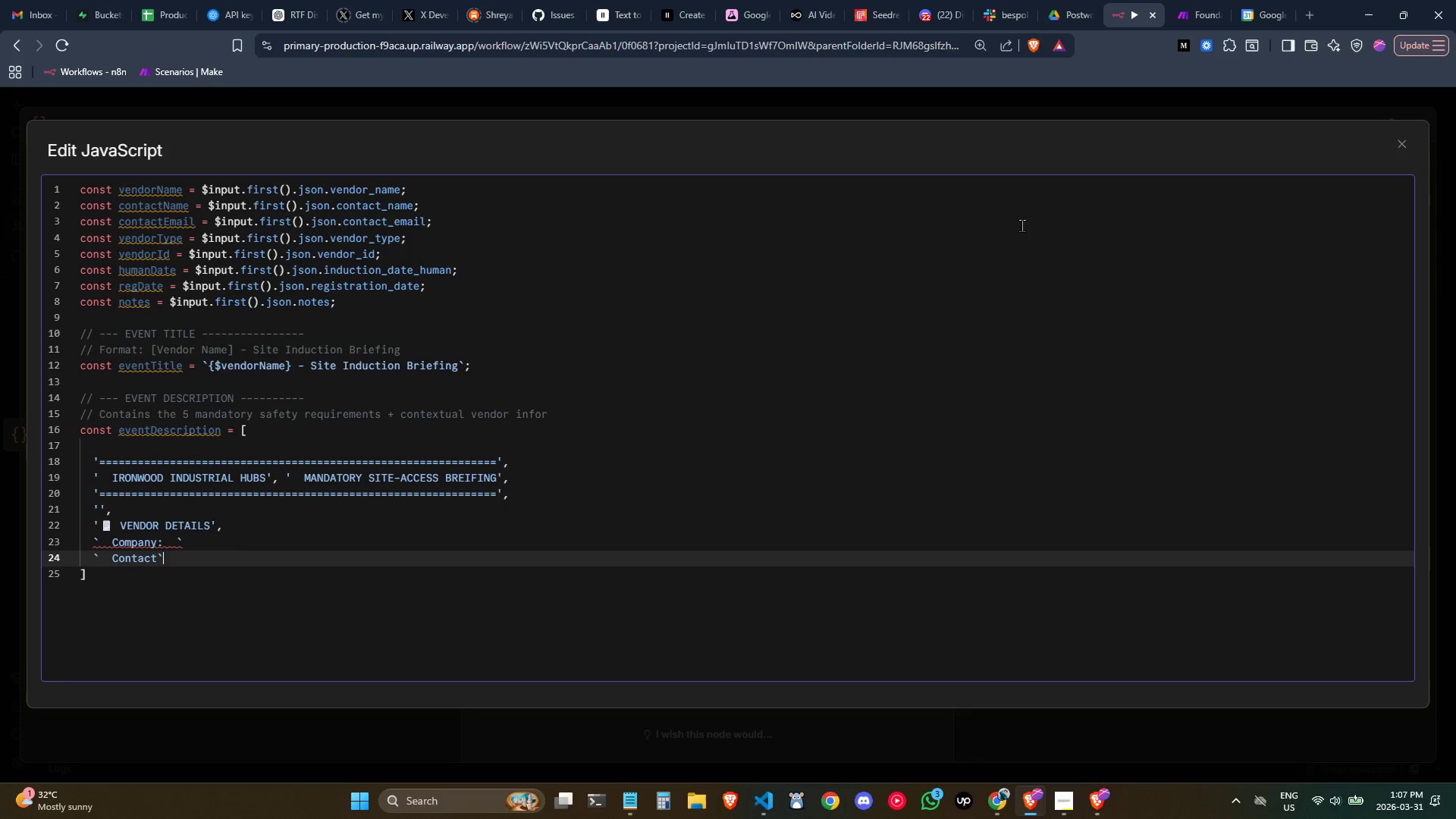 
key(Space)
 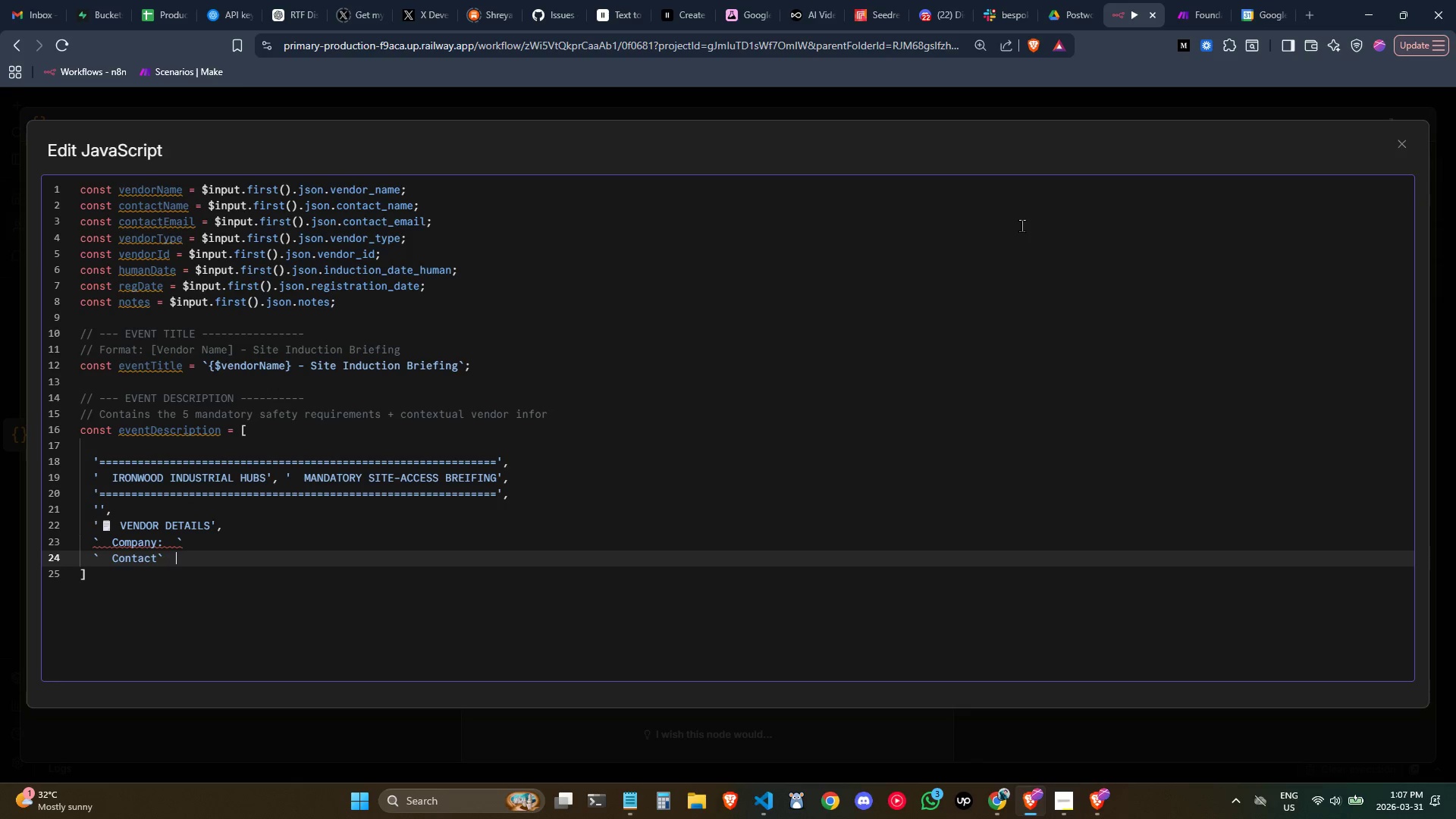 
key(Space)
 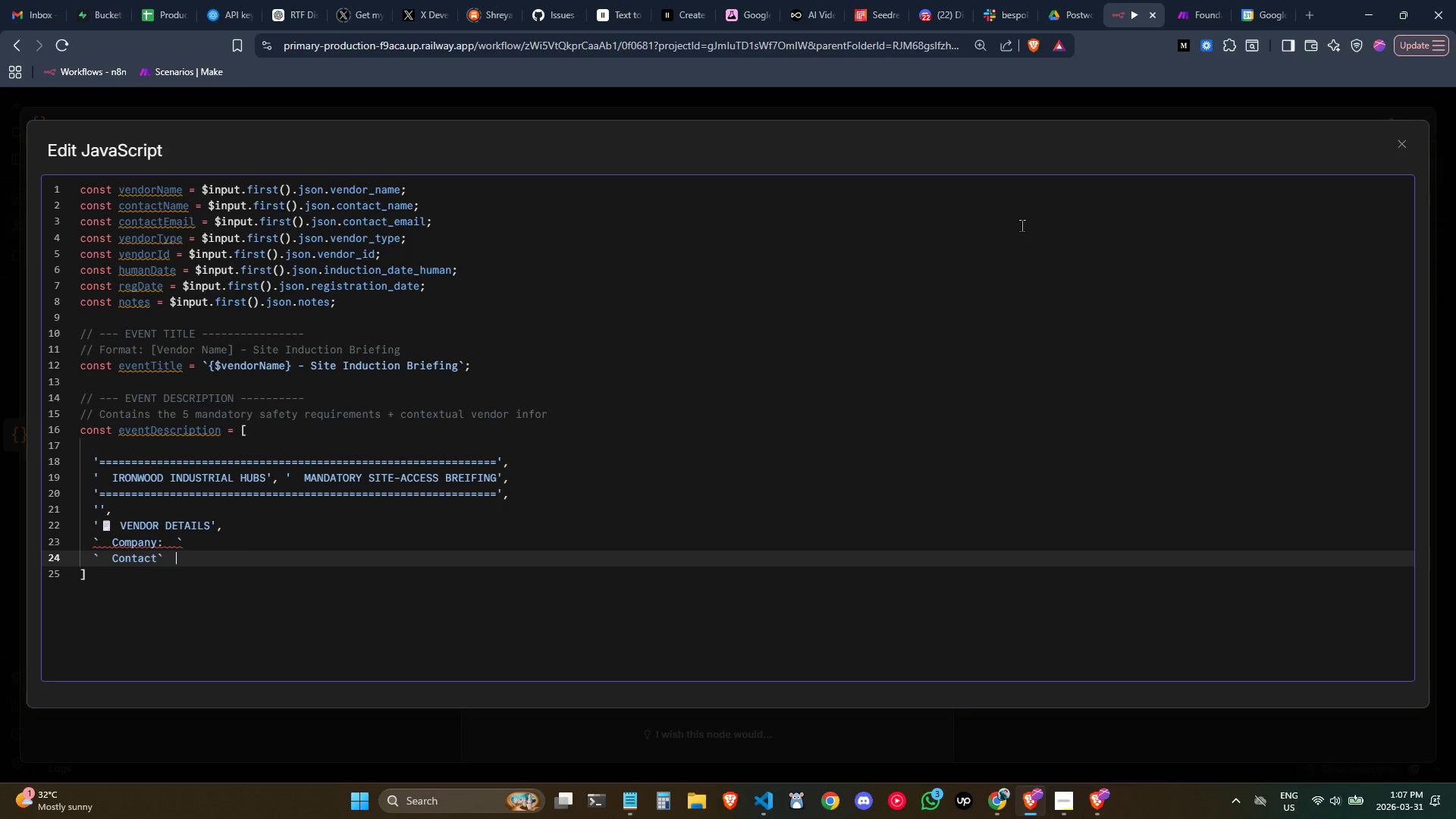 
key(ArrowUp)
 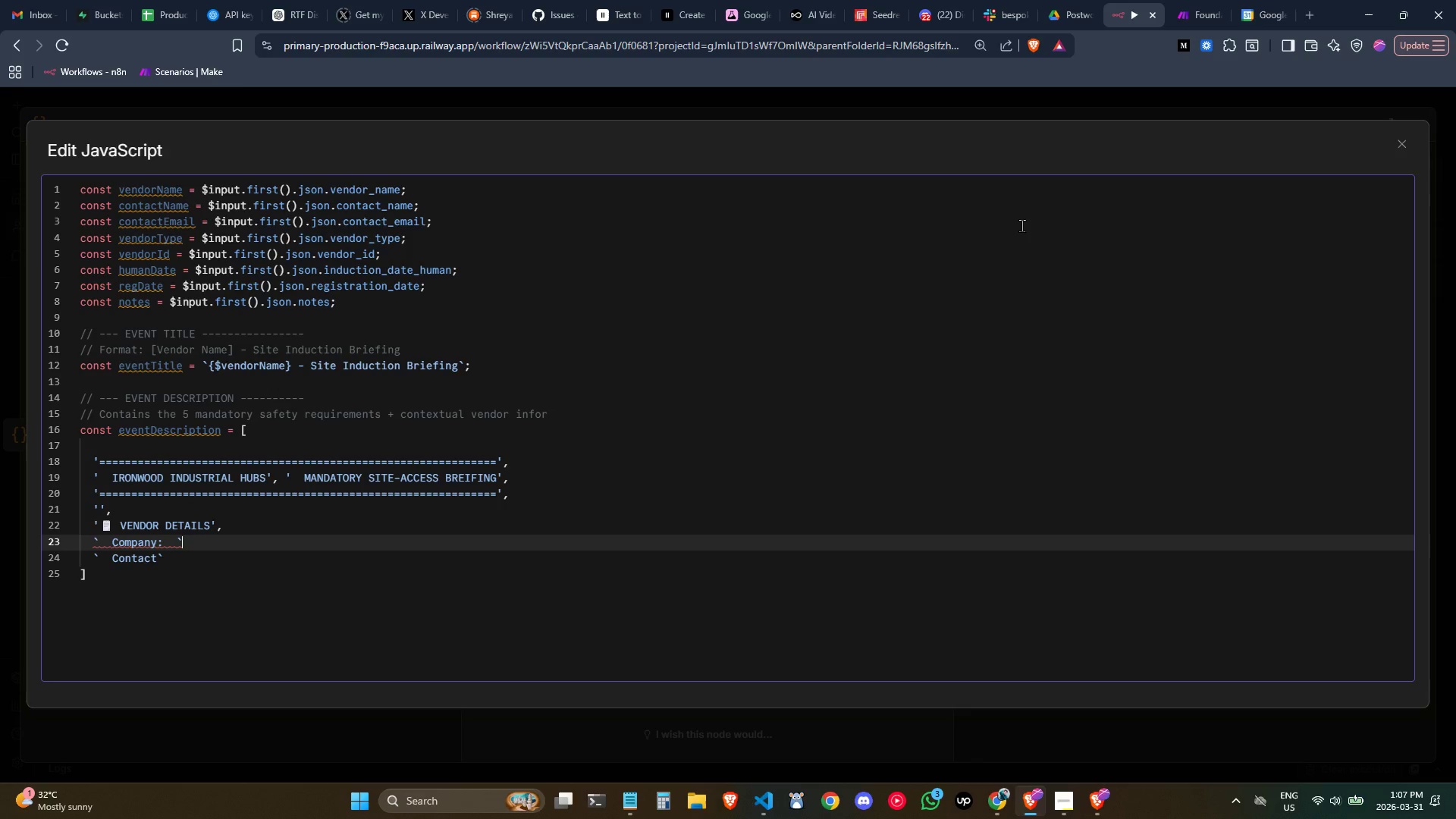 
key(ArrowRight)
 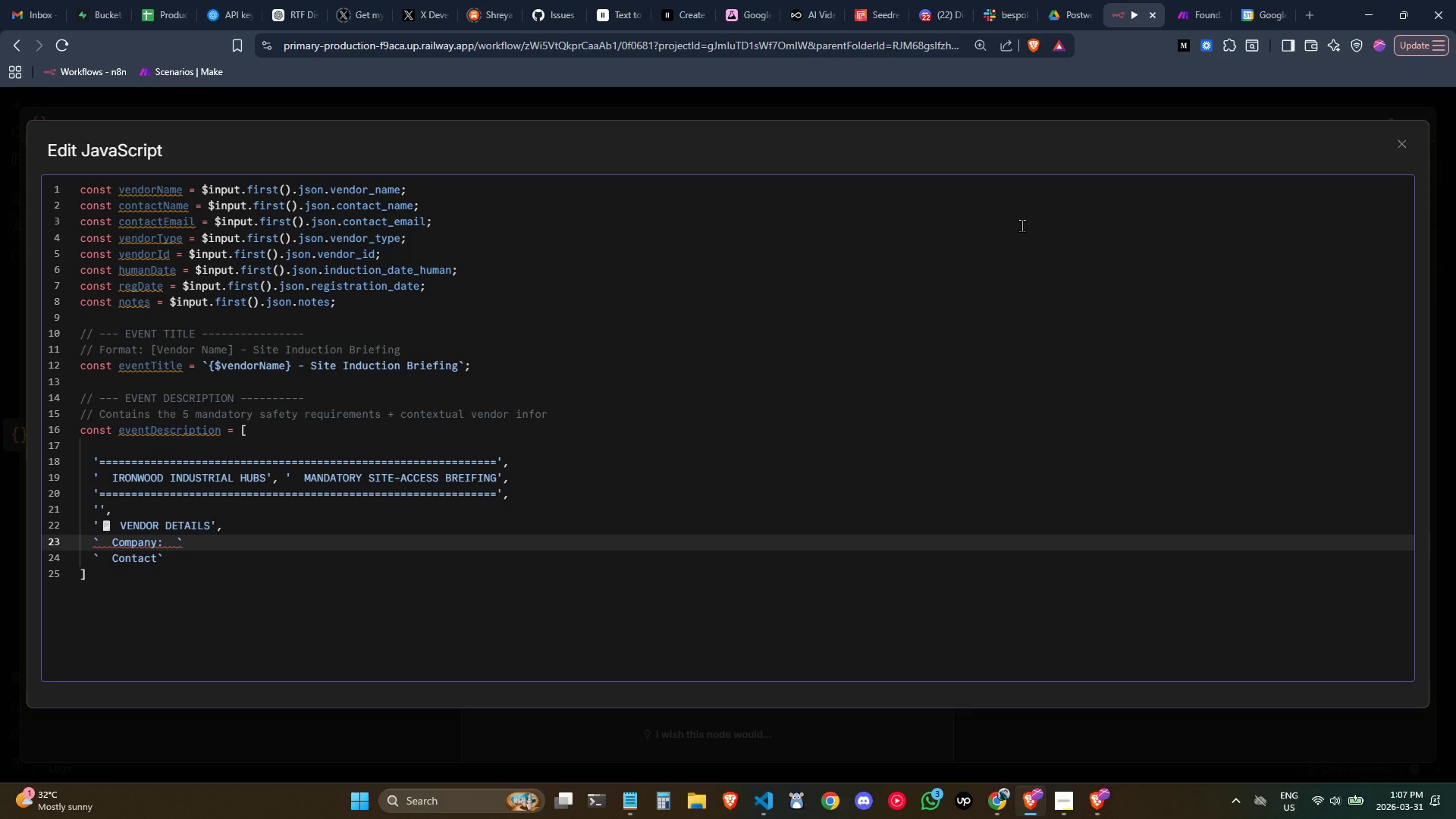 
key(Comma)
 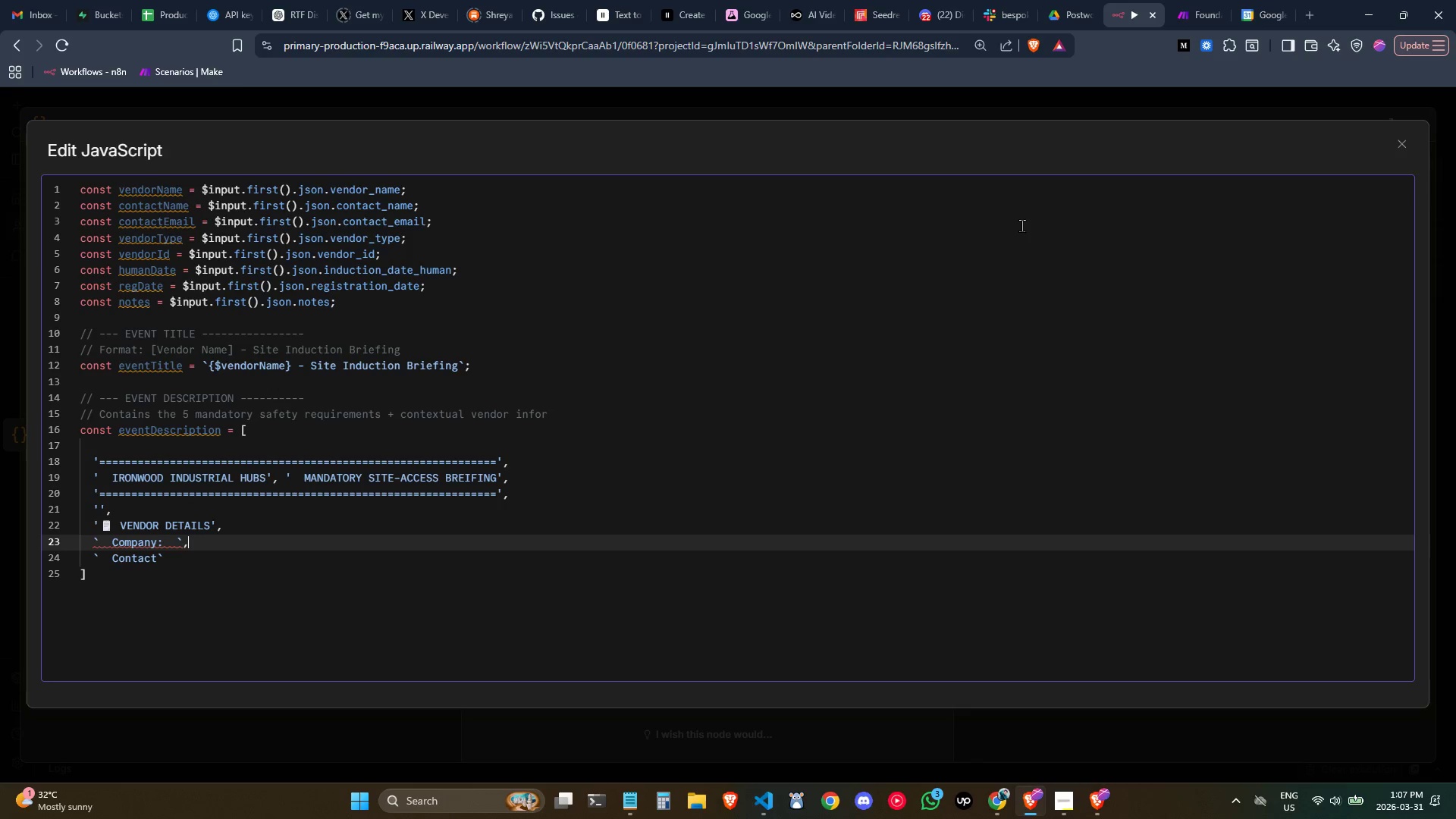 
key(ArrowLeft)
 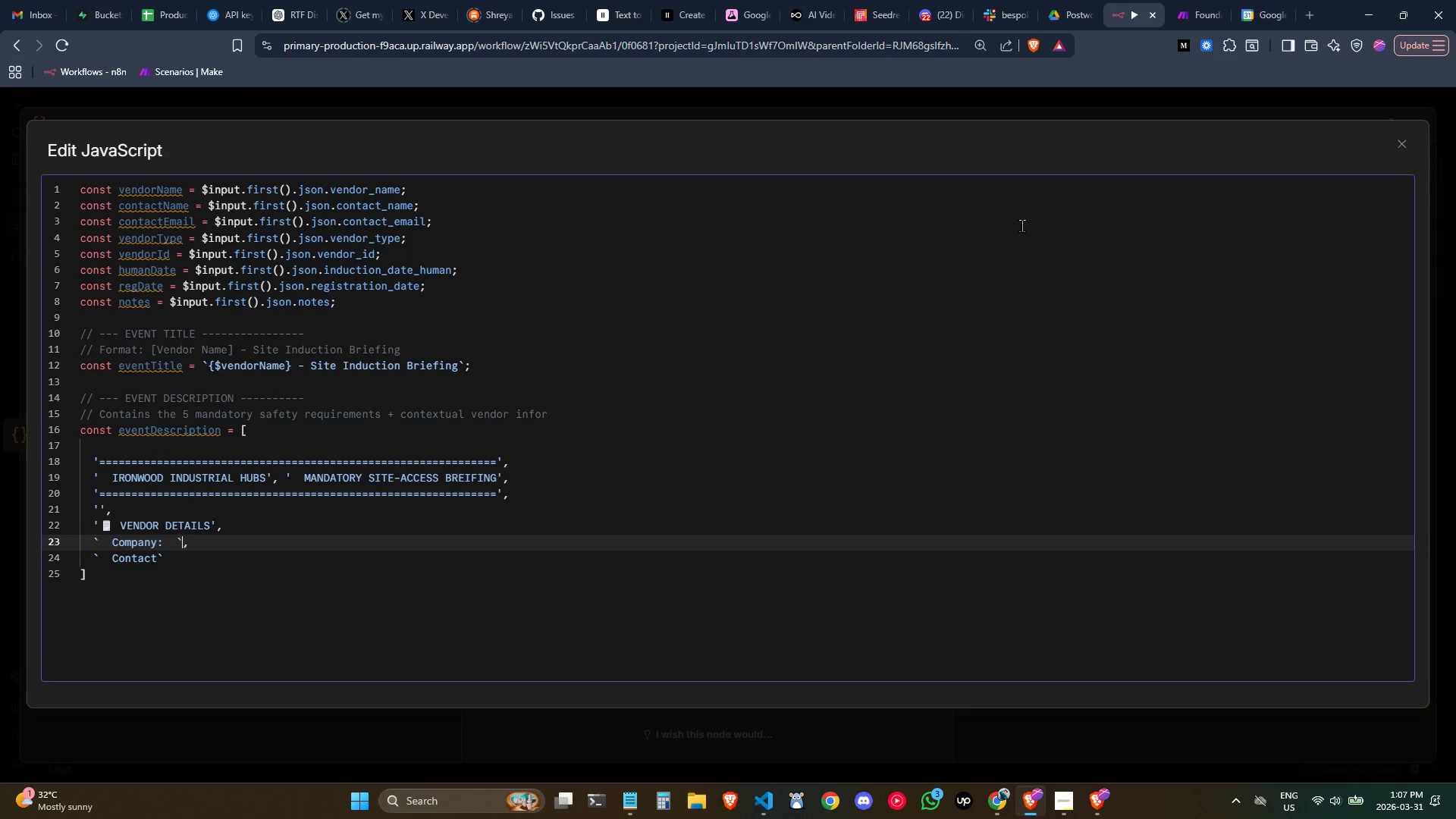 
key(ArrowDown)
 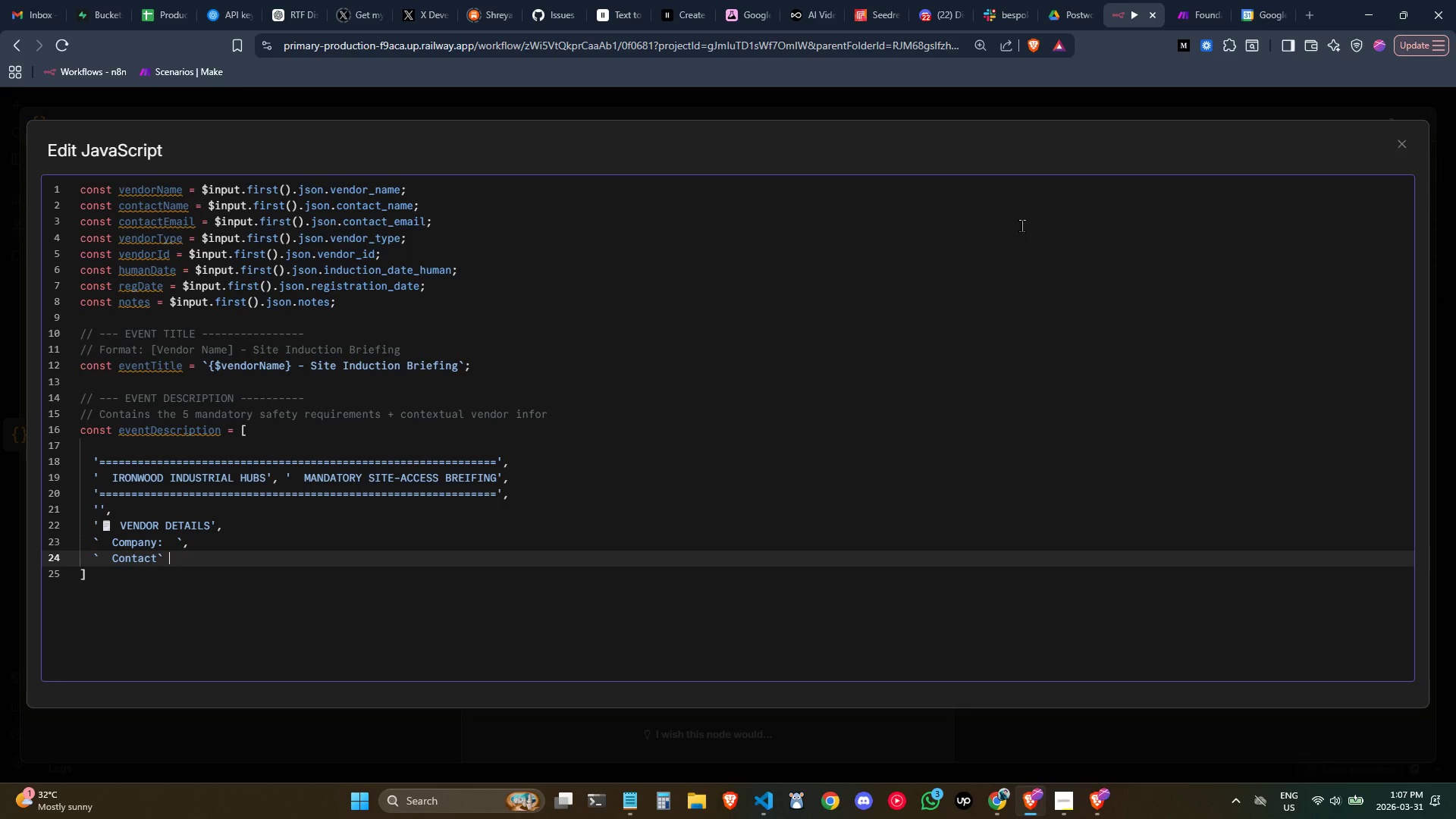 
key(Backspace)
 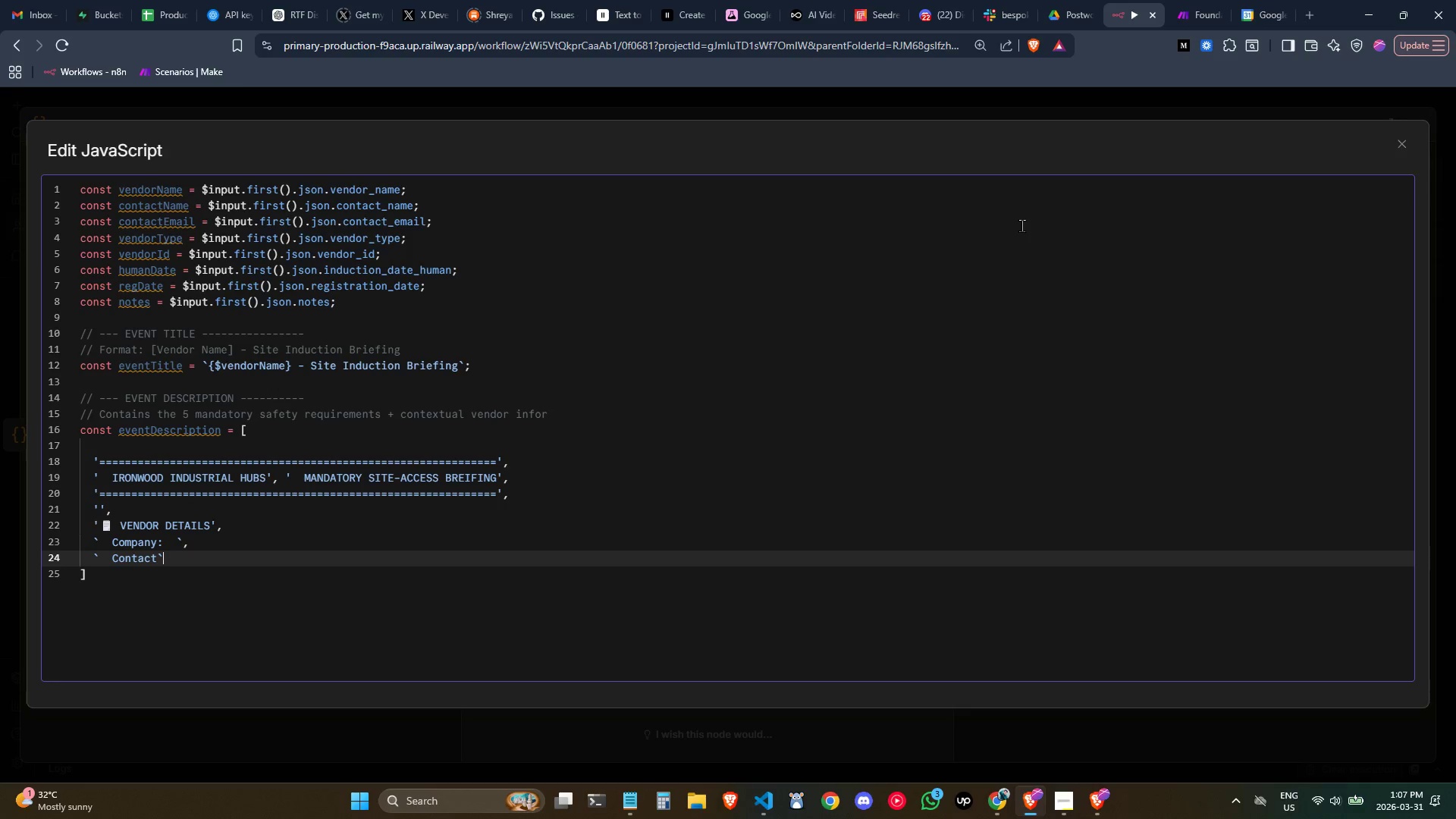 
key(Backspace)
 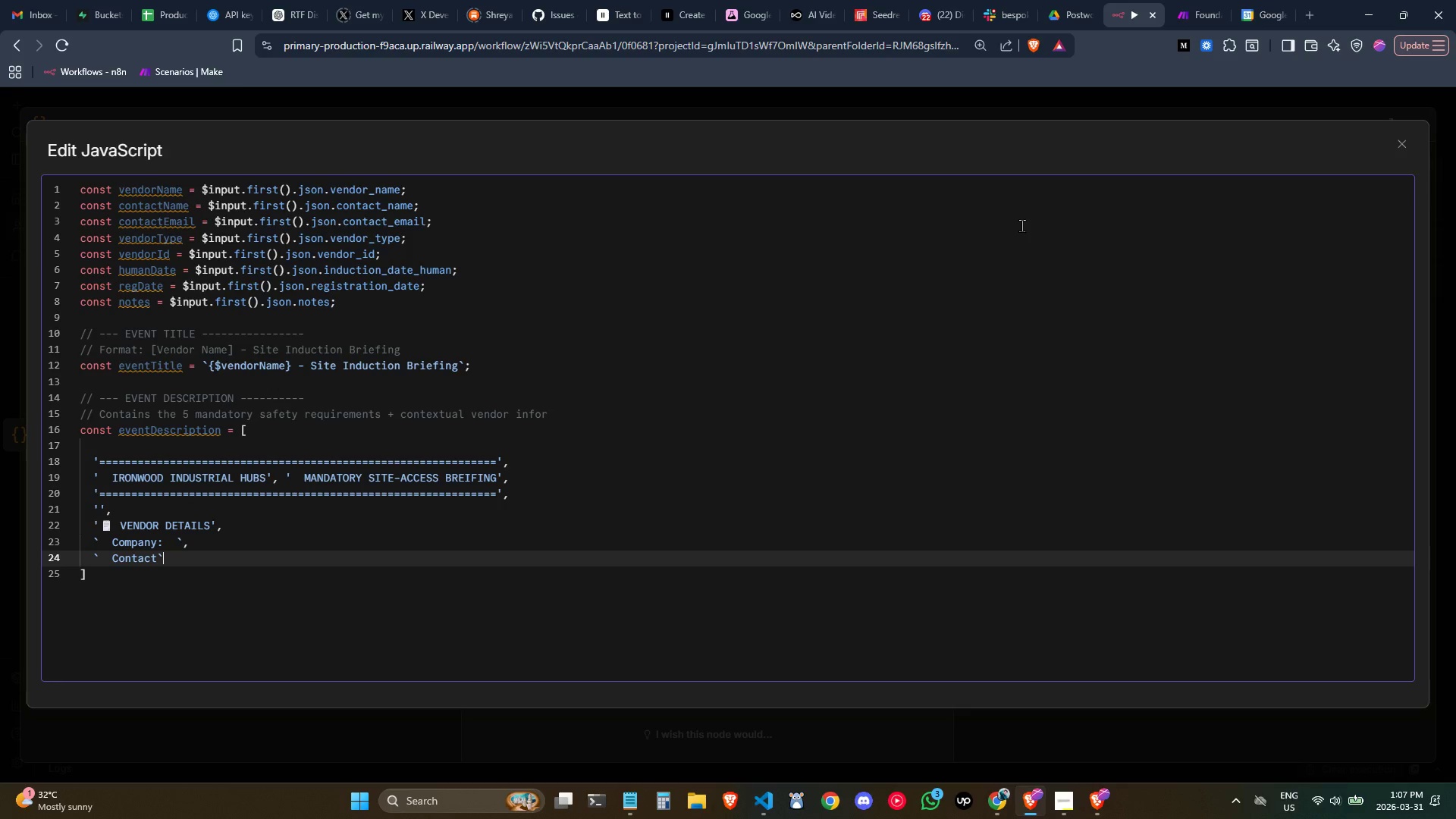 
key(ArrowLeft)
 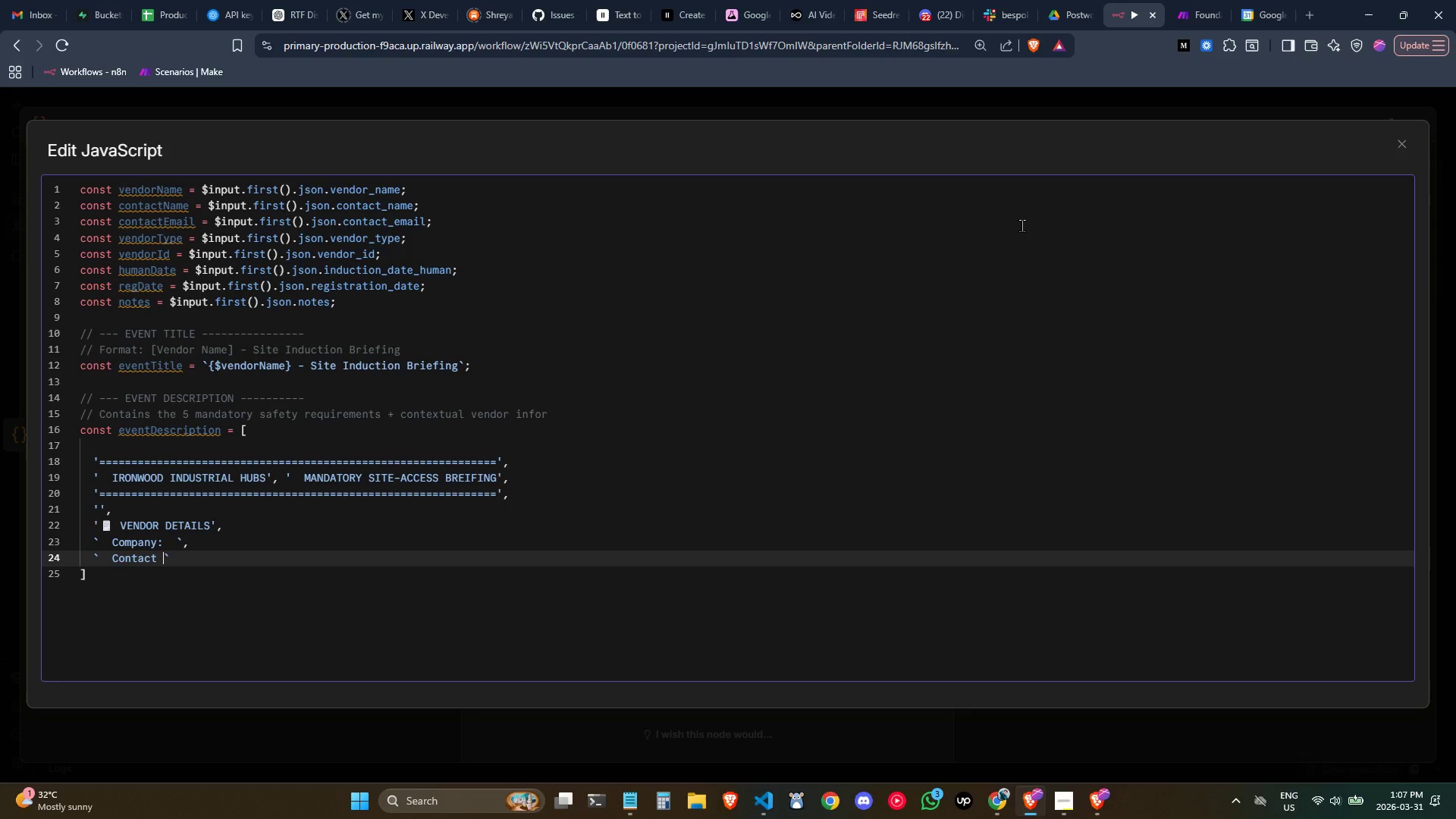 
key(Space)
 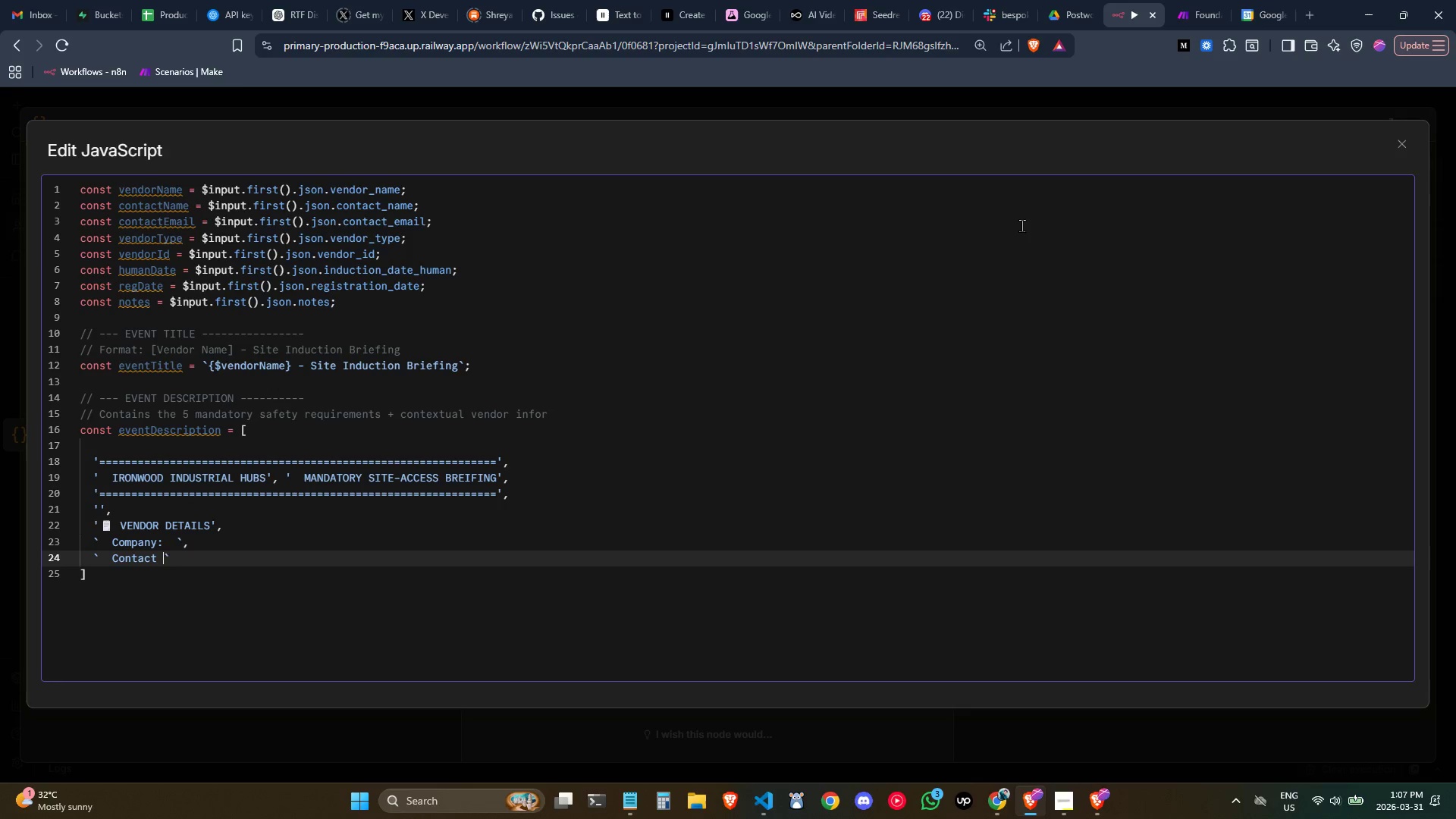 
key(Space)
 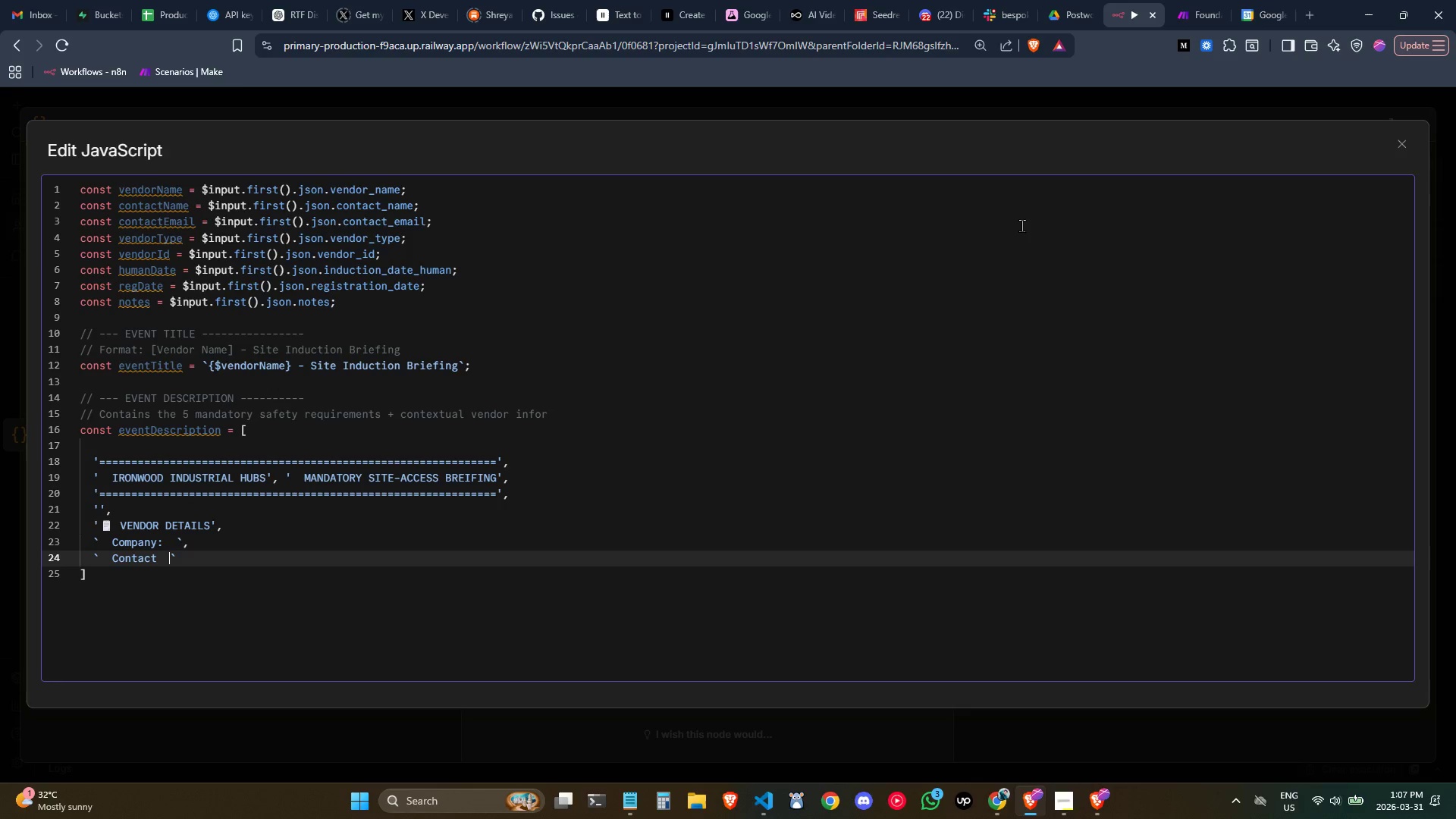 
key(Backspace)
 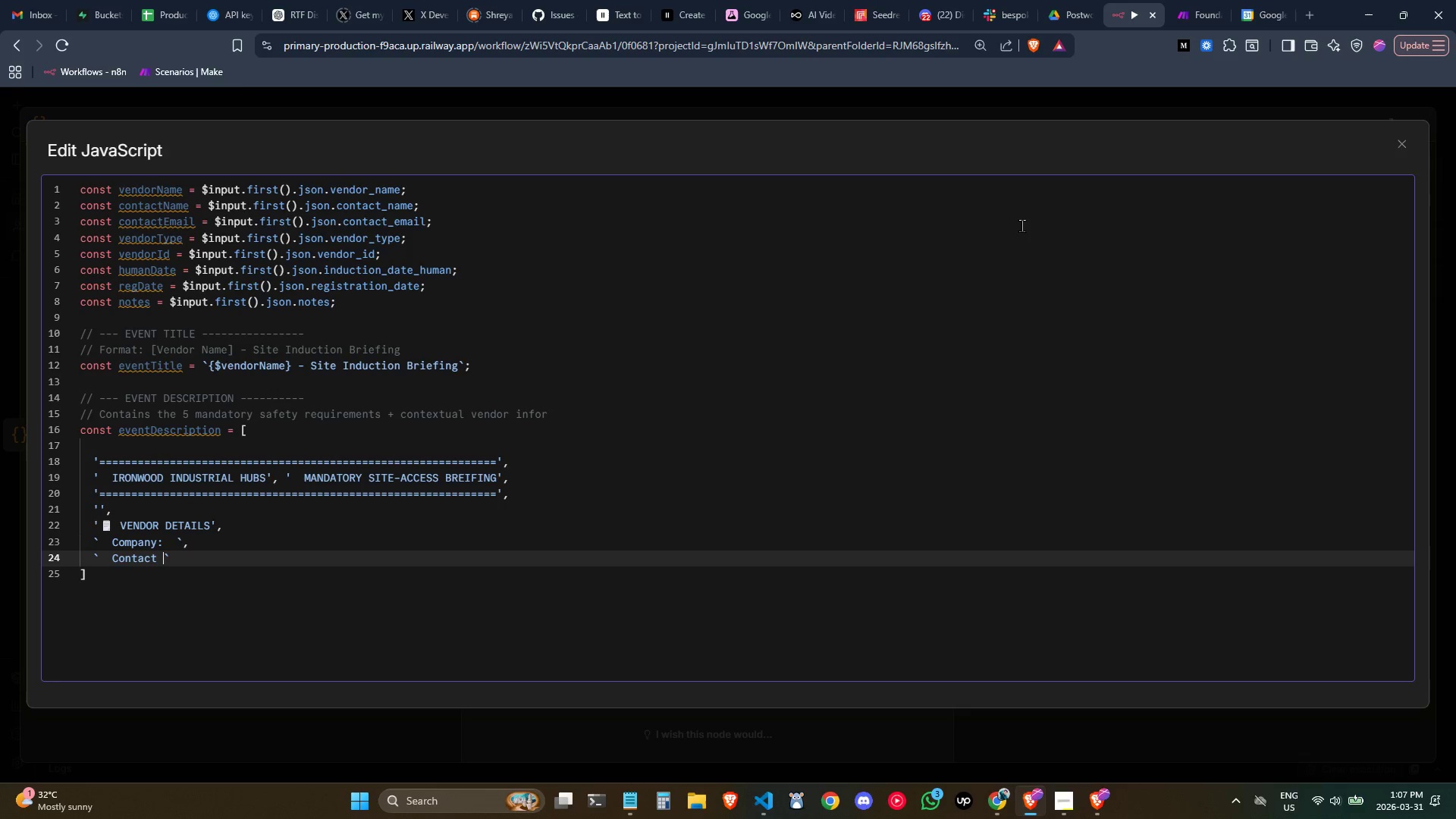 
key(Backspace)
 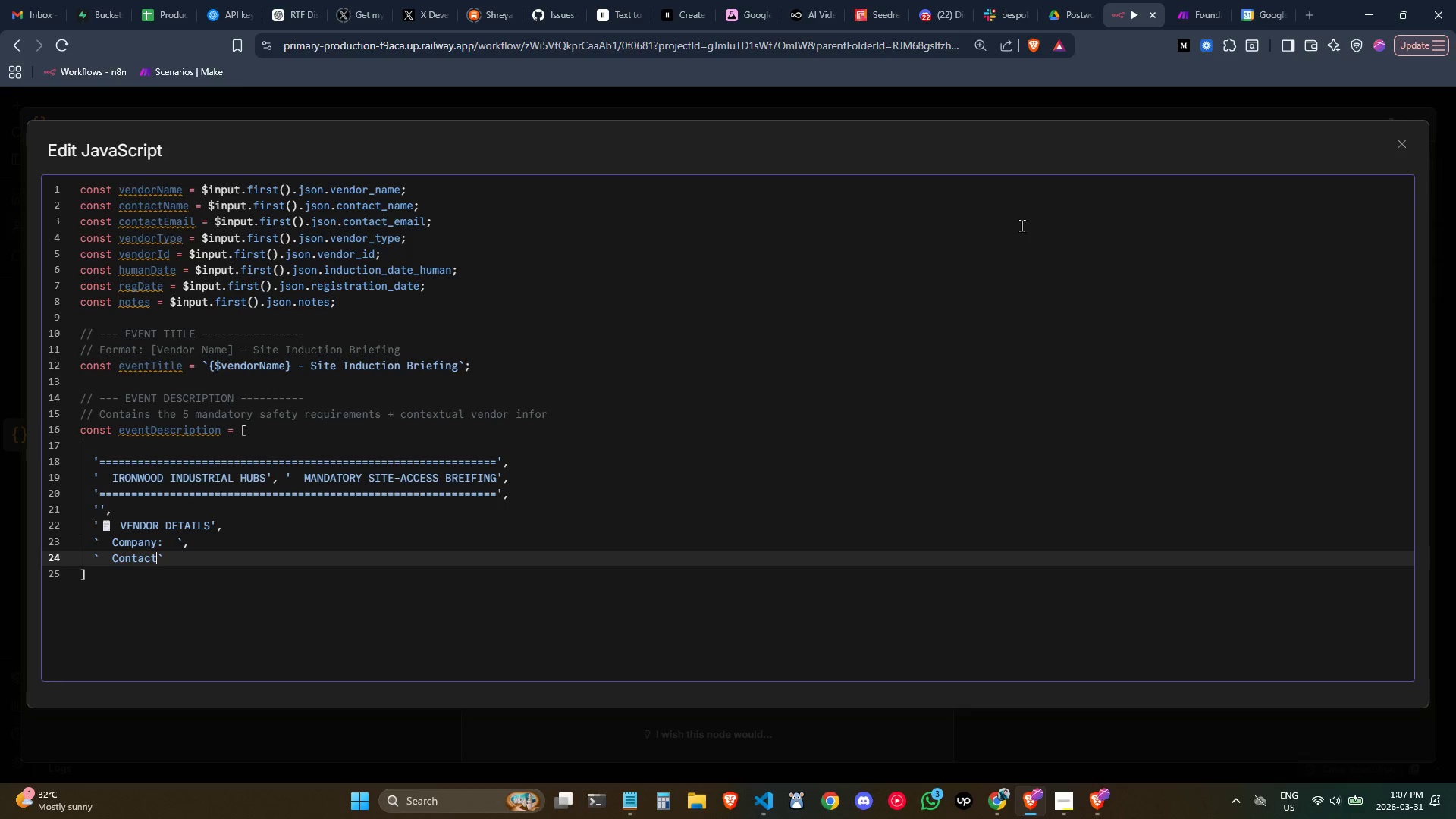 
key(Shift+ShiftLeft)
 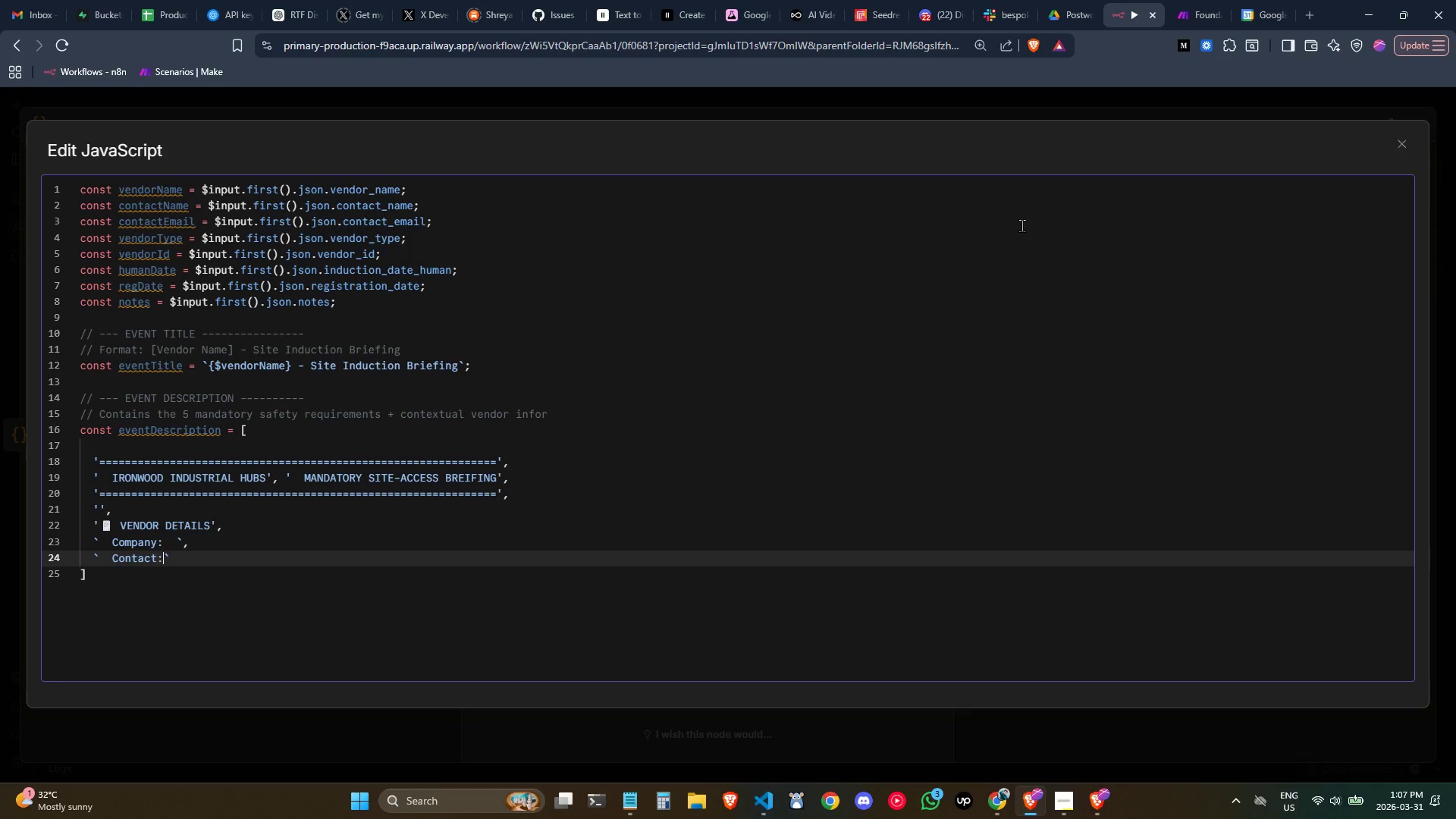 
key(Shift+Semicolon)
 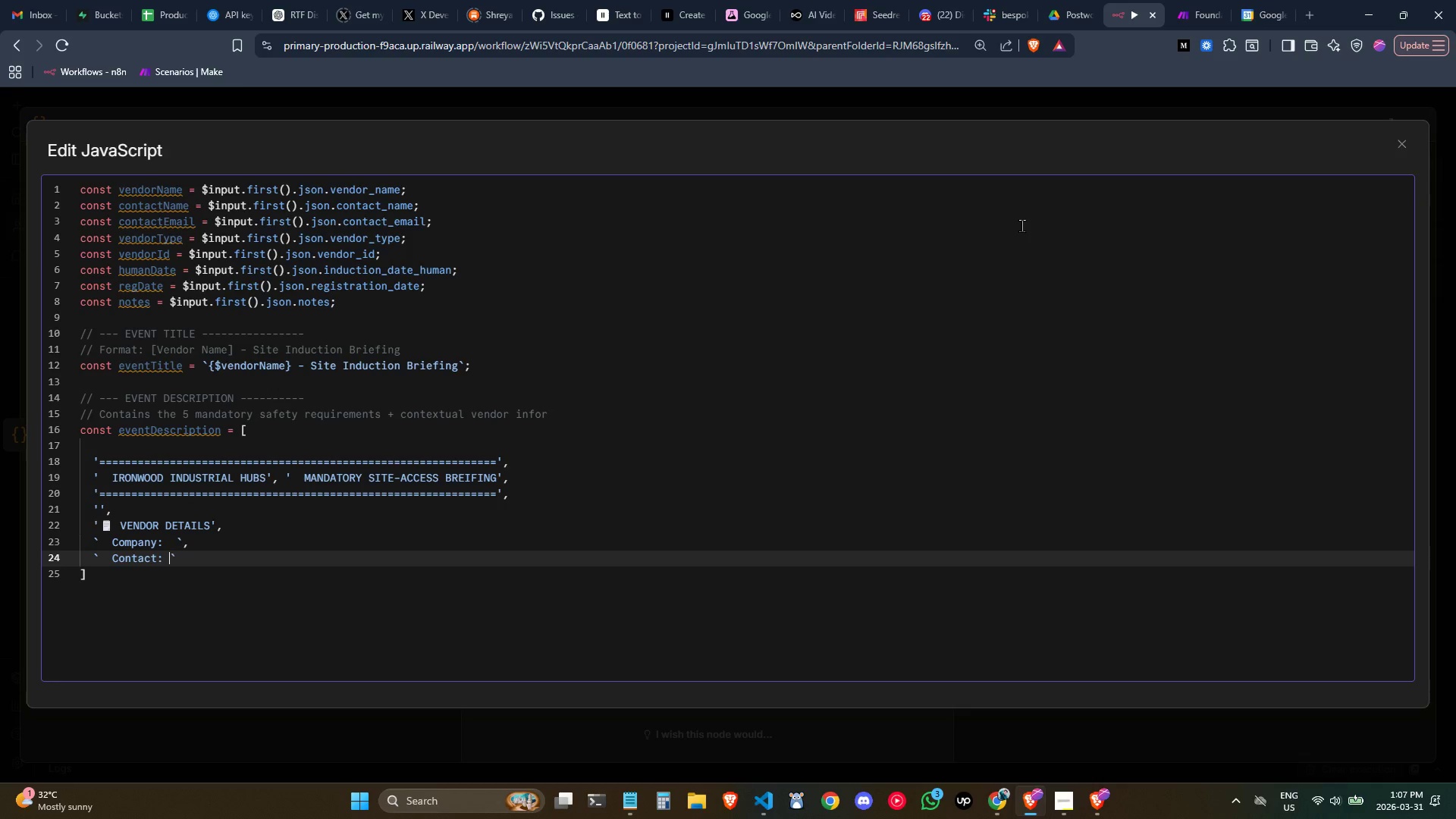 
key(Space)
 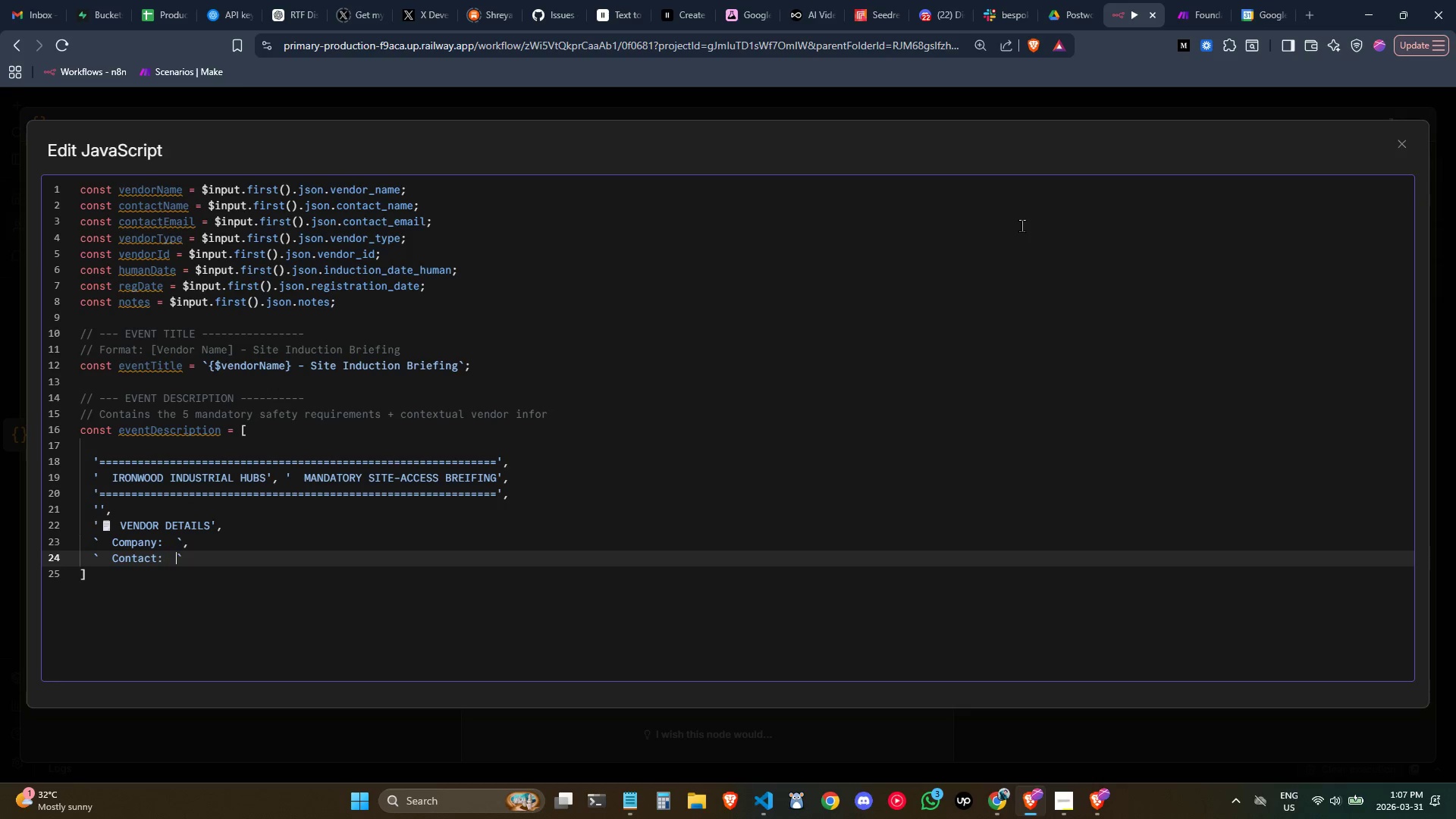 
key(Space)
 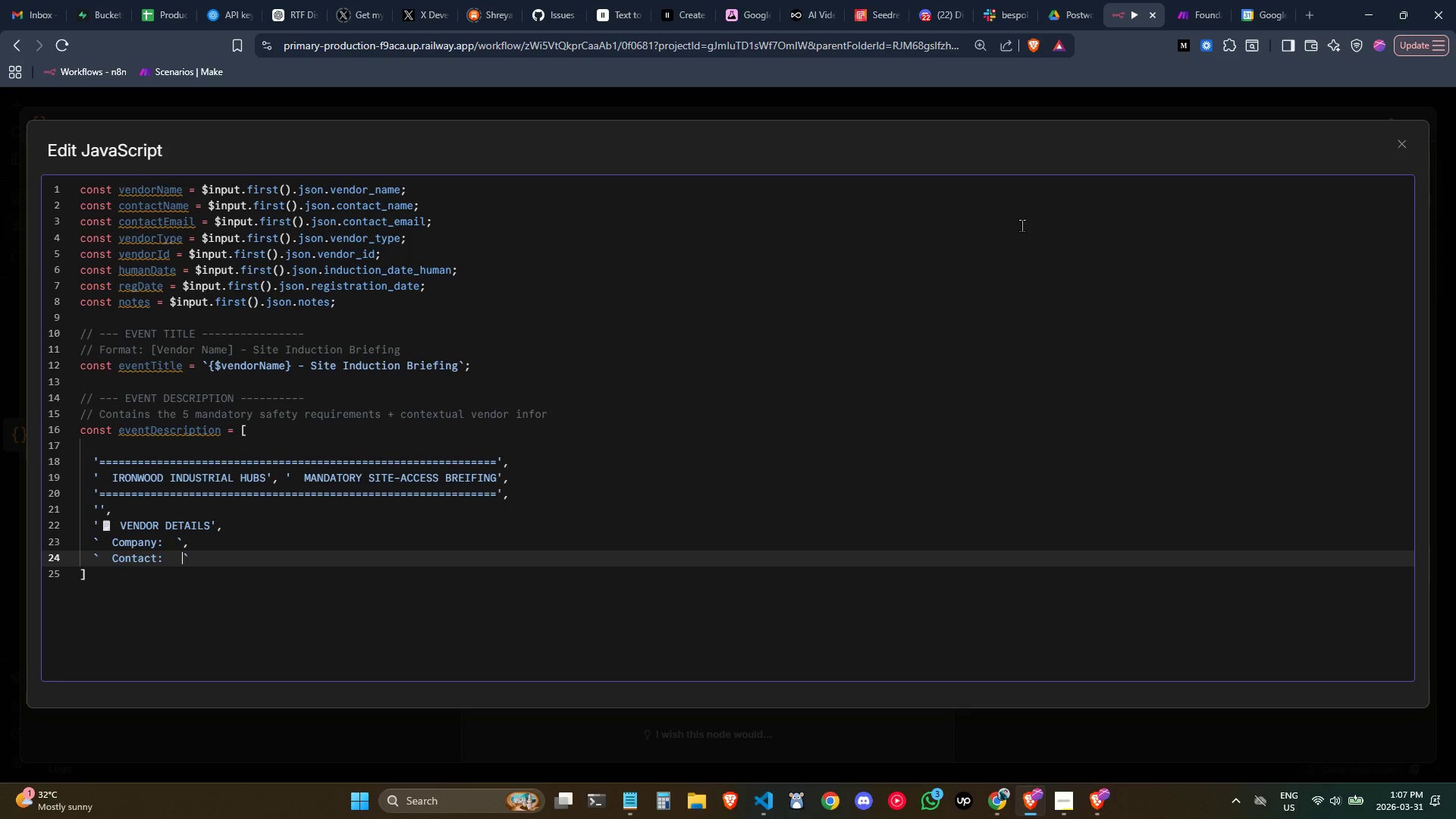 
key(Space)
 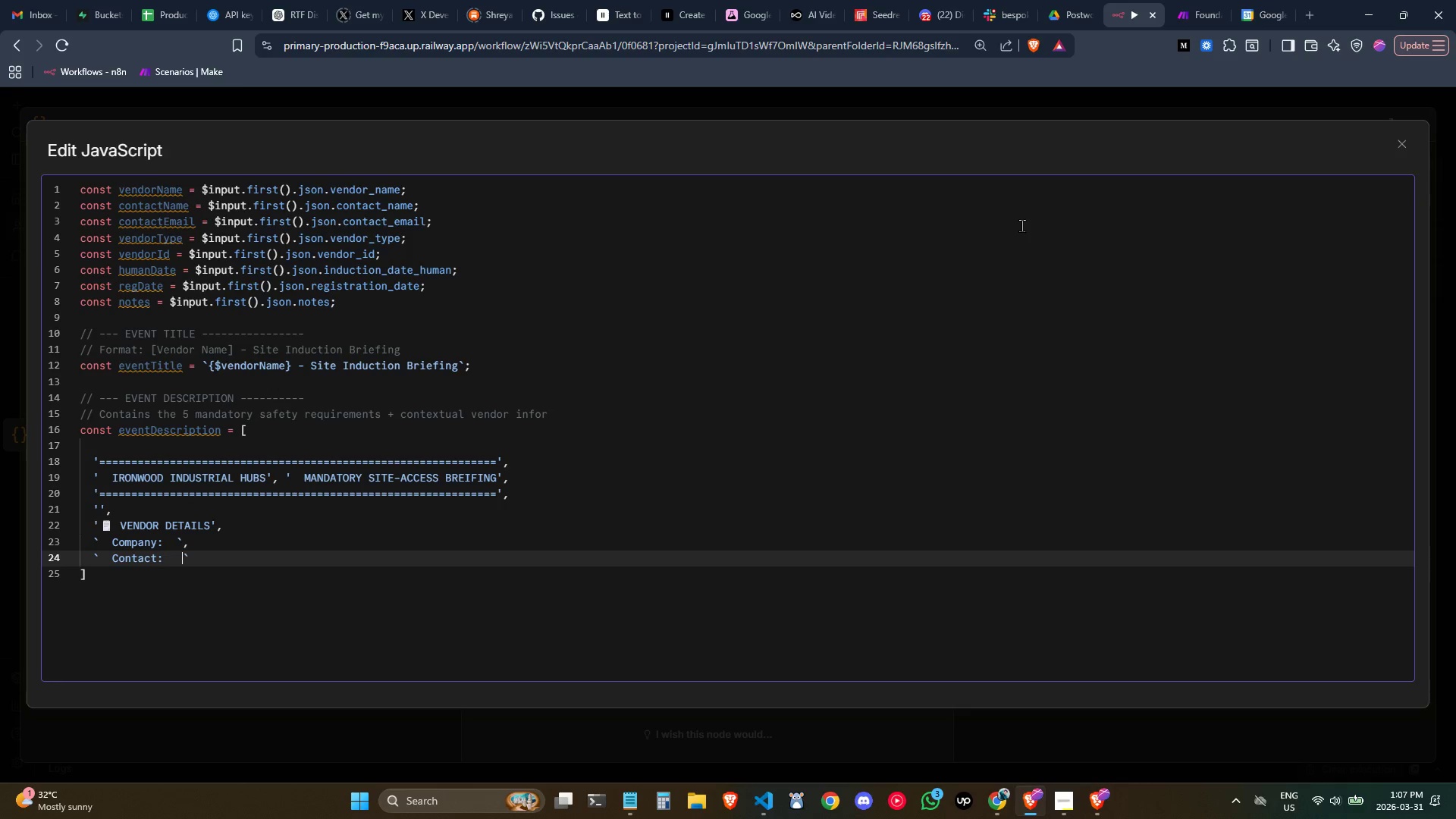 
key(Backspace)
 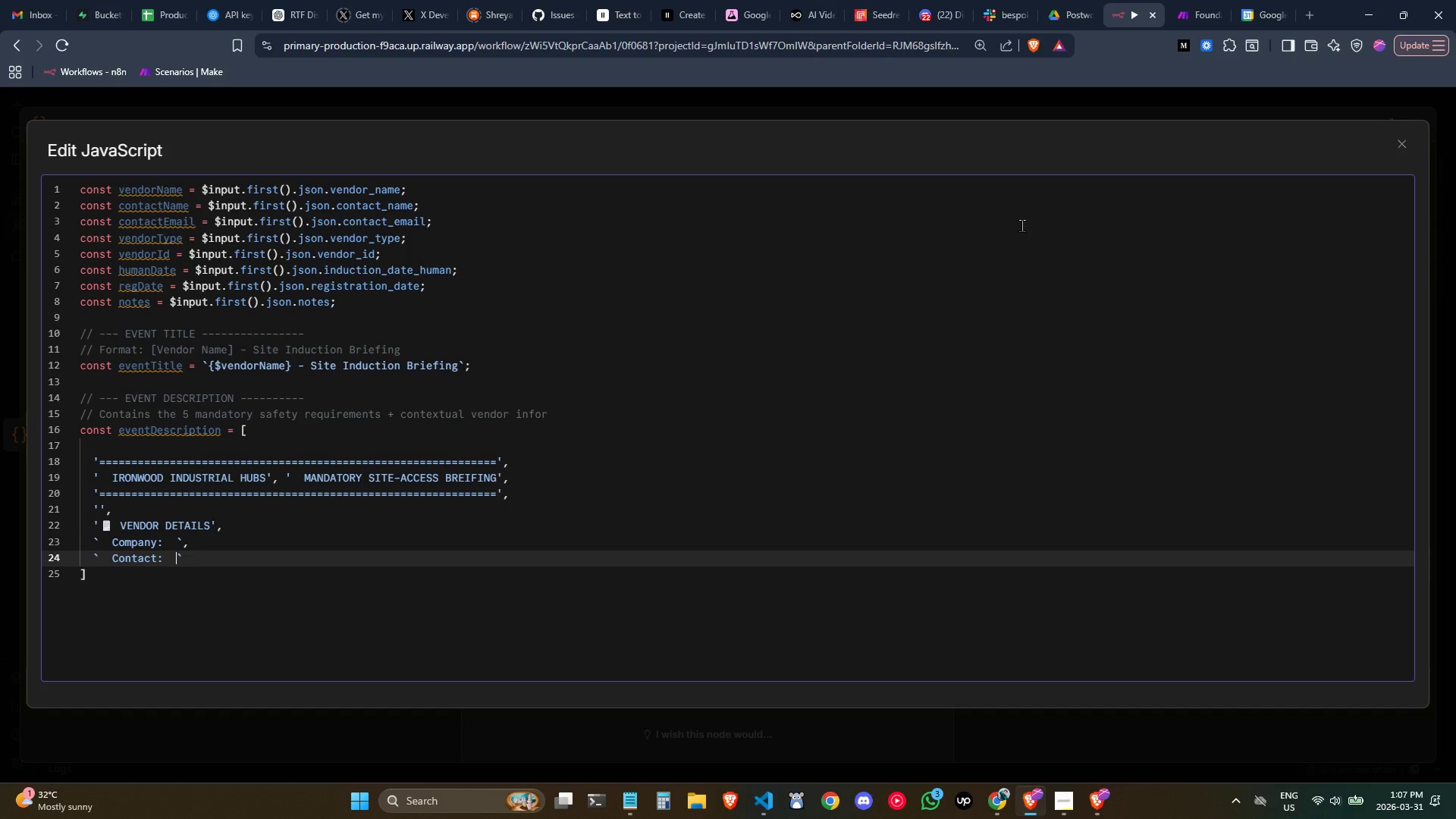 
key(ArrowRight)
 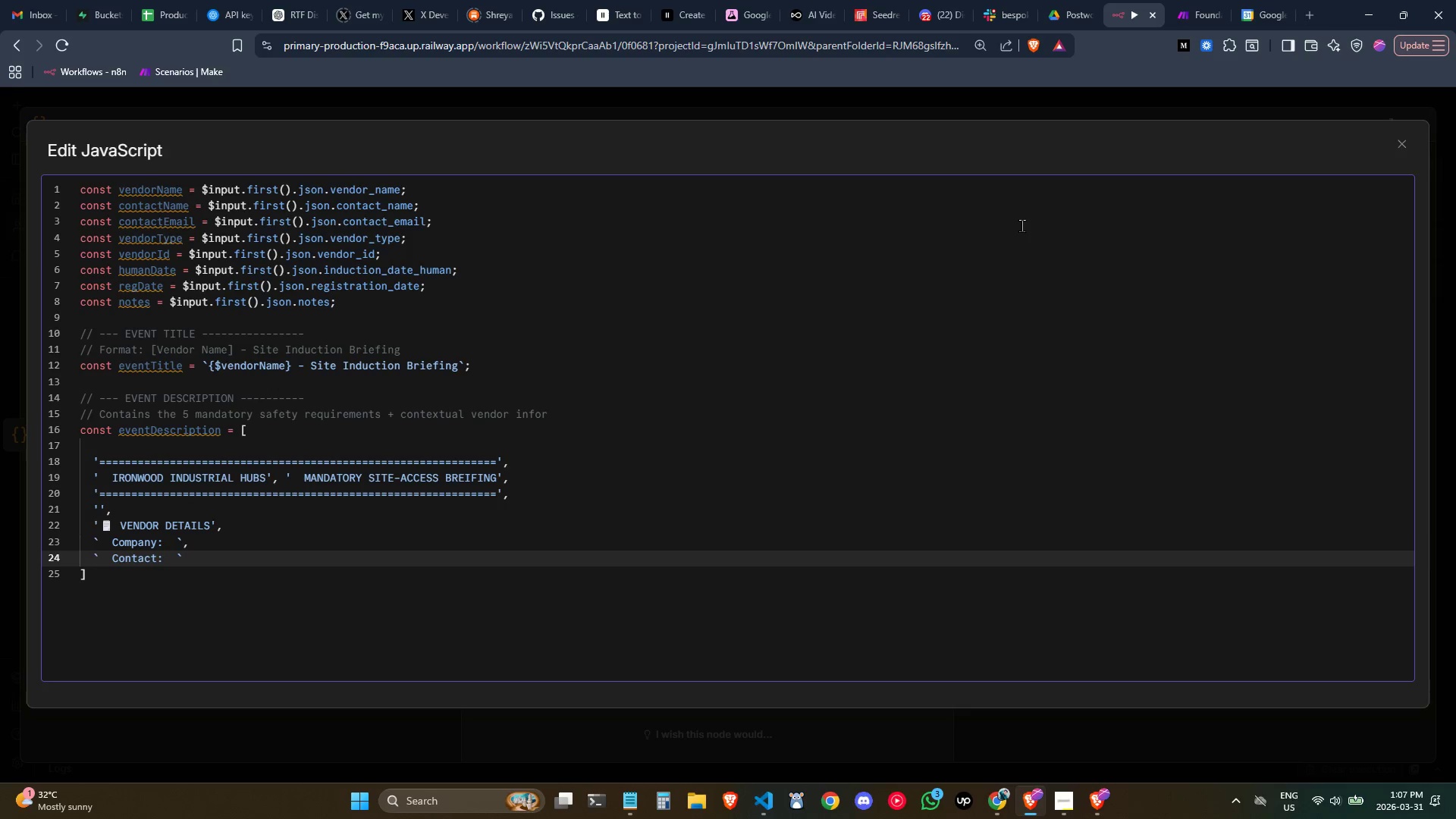 
key(Comma)
 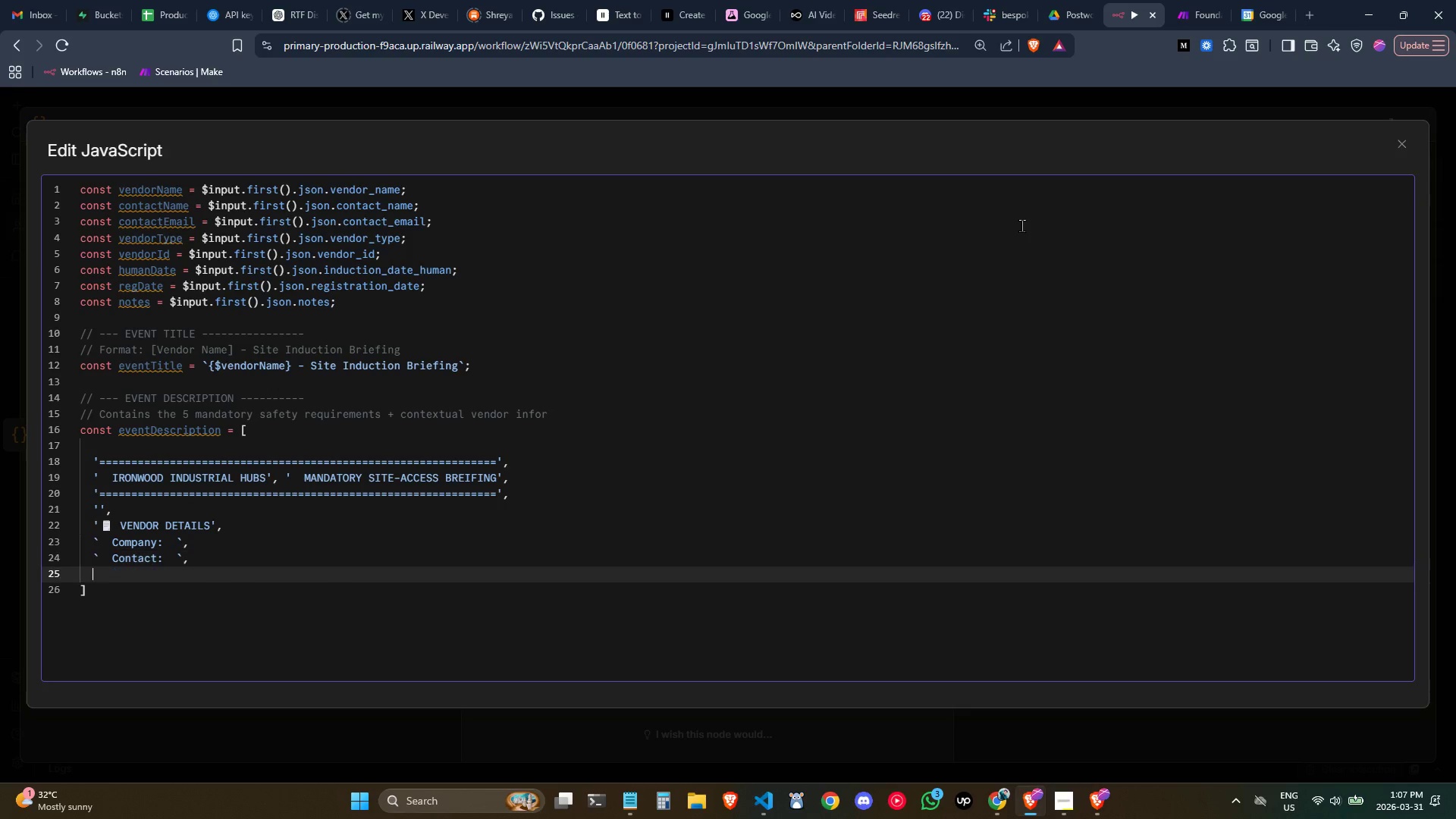 
key(Enter)
 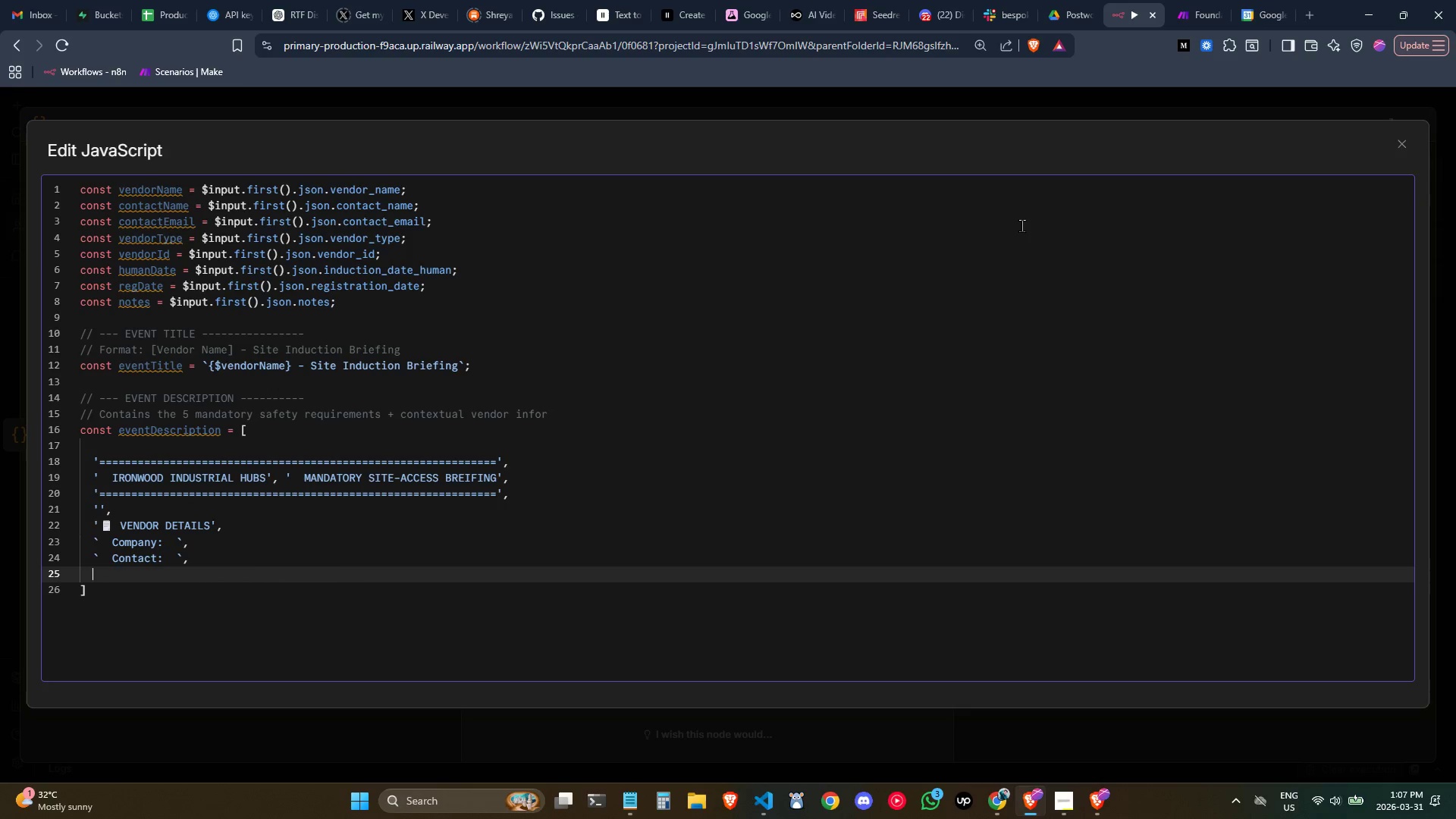 
type(`  Email: )
key(Tab)
key(Tab)
 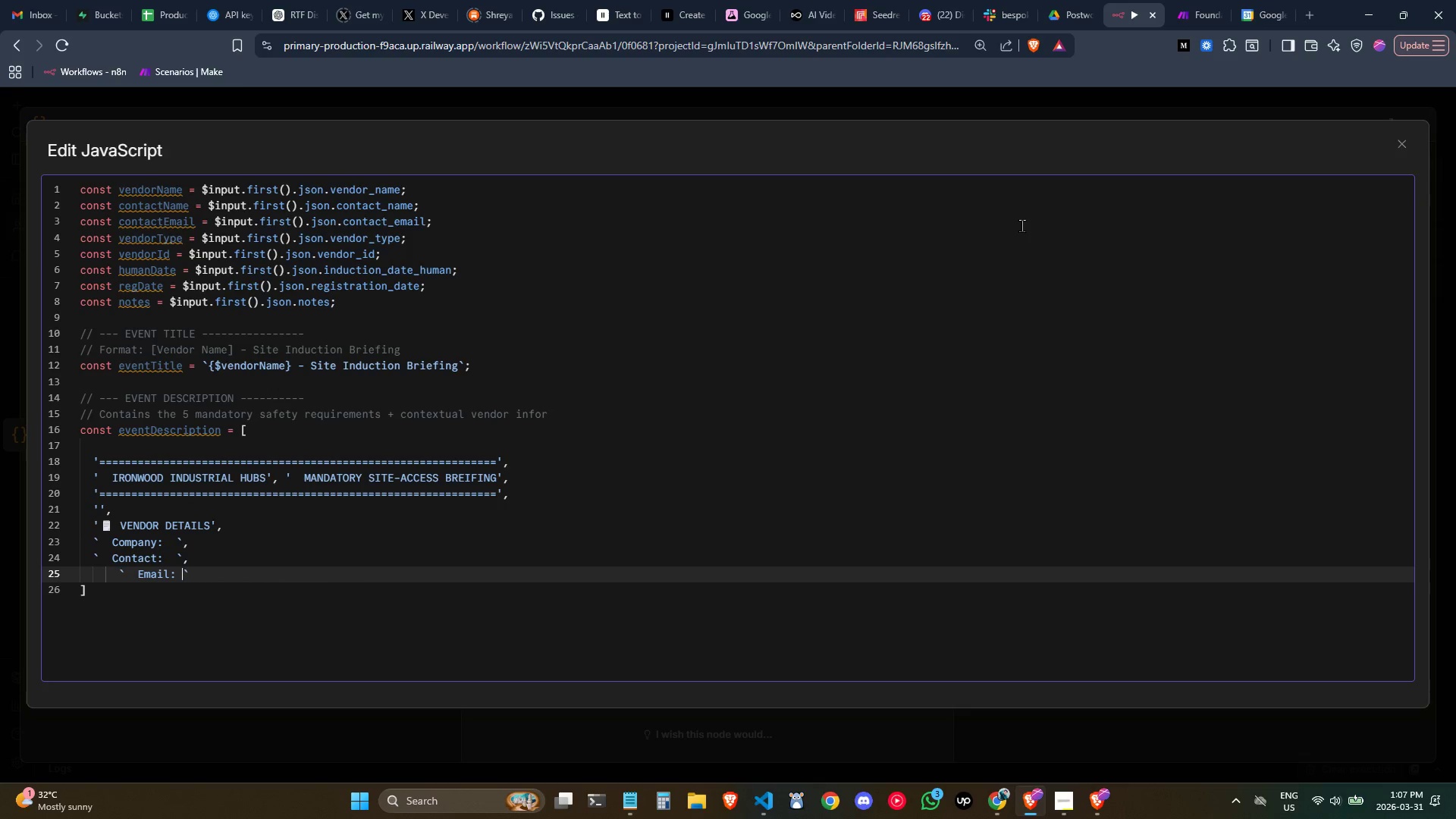 
key(Control+Z)
 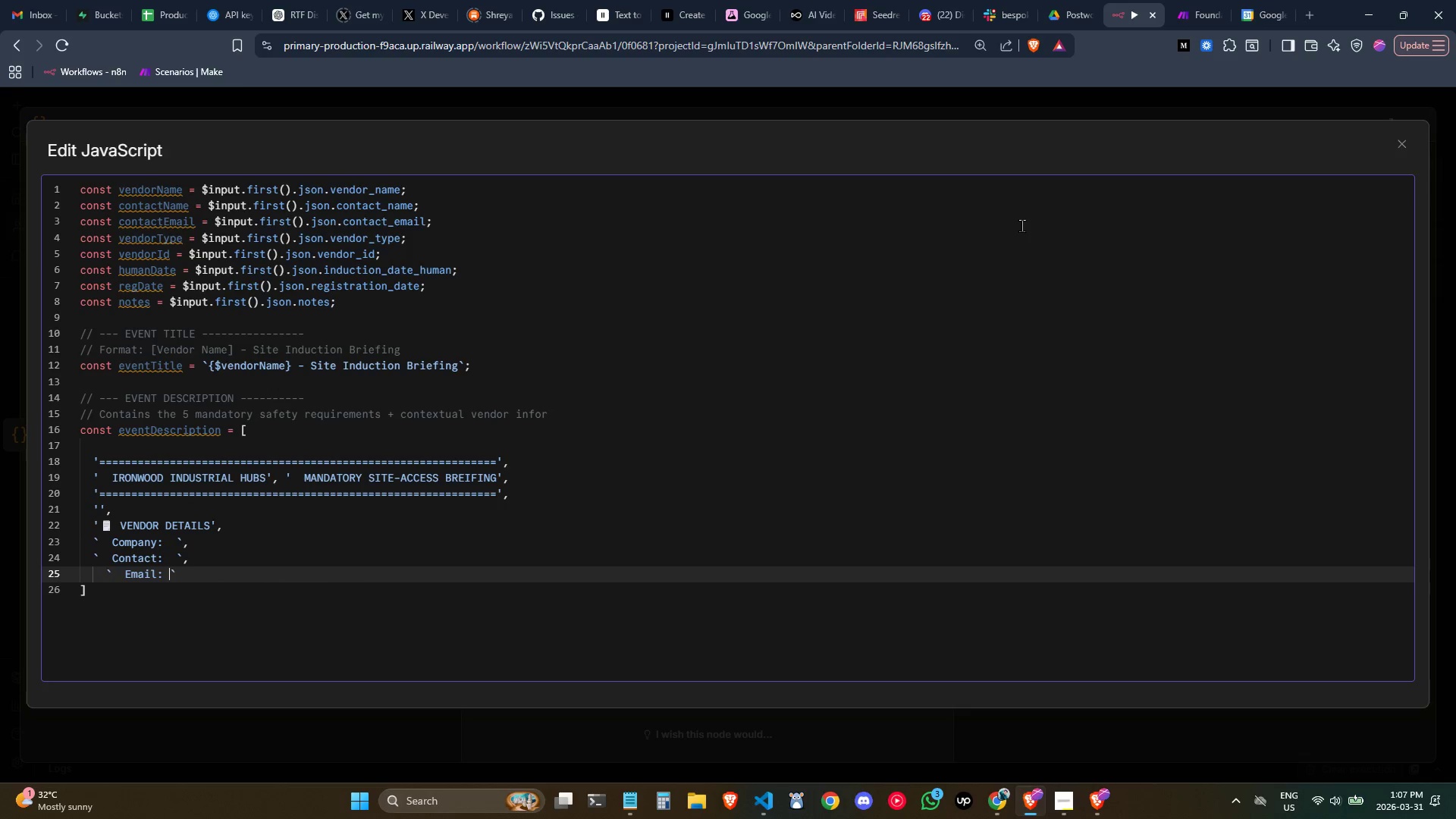 
key(Control+Z)
 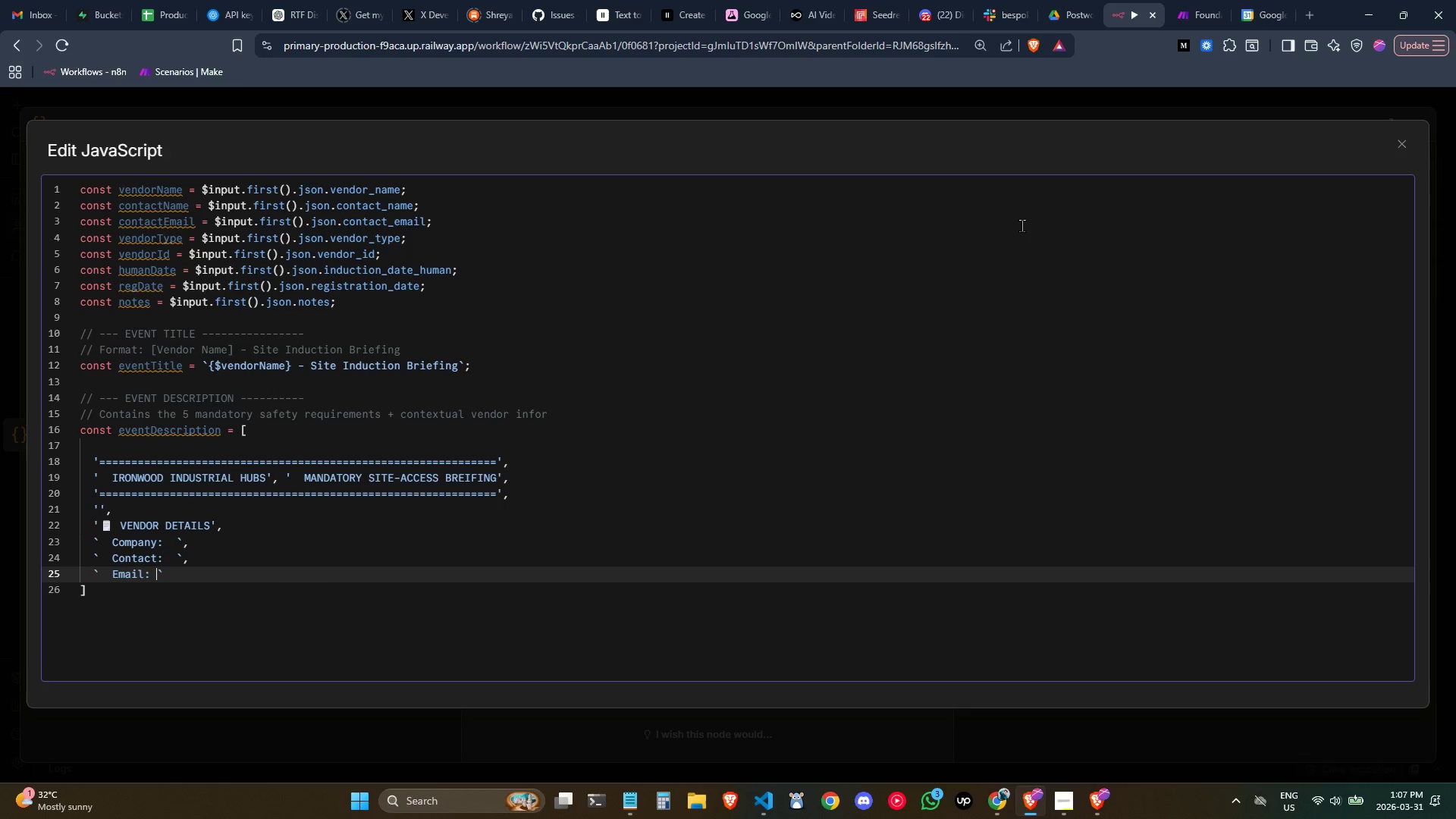 
key(Tab)
 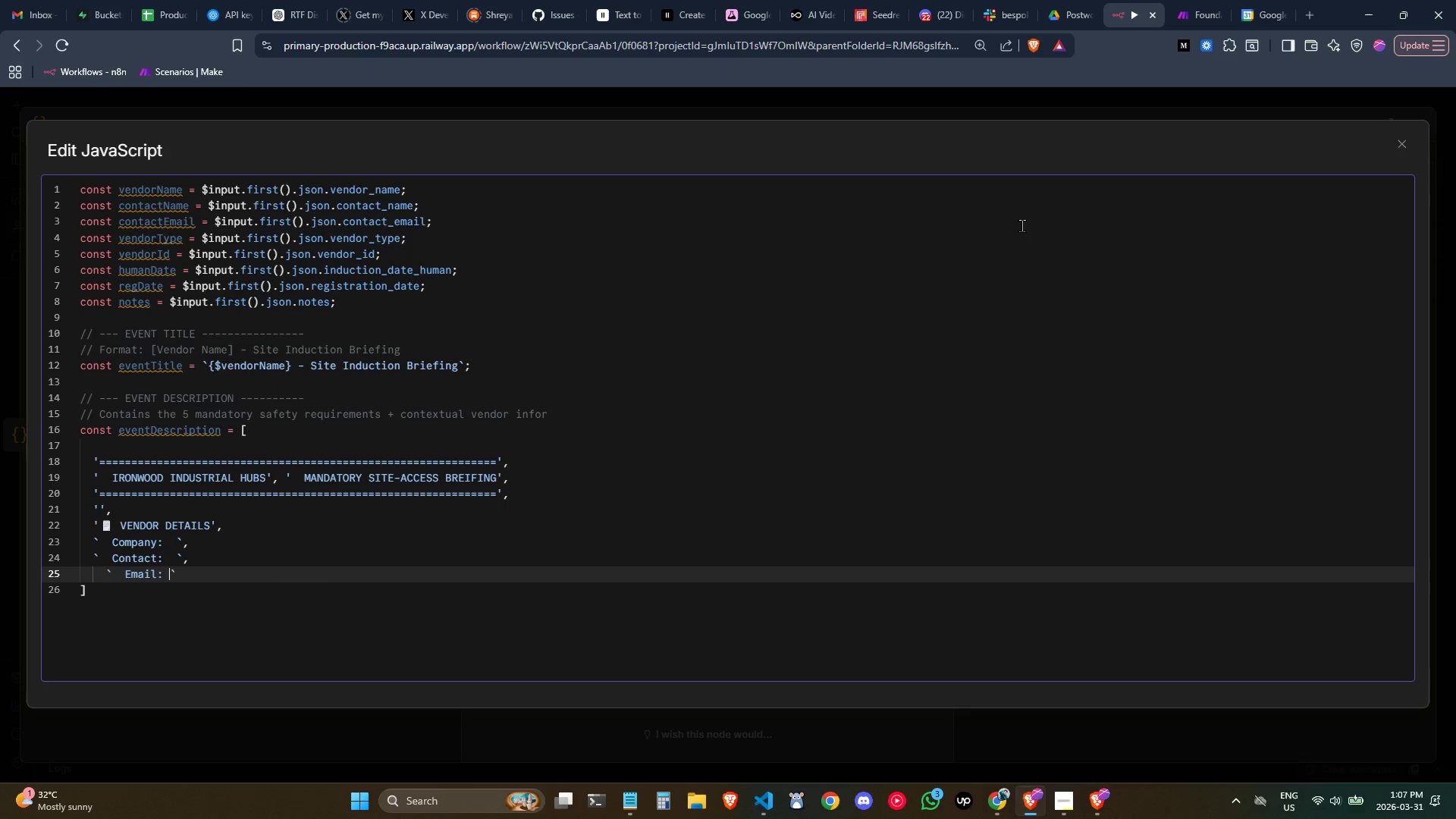 
key(Backspace)
 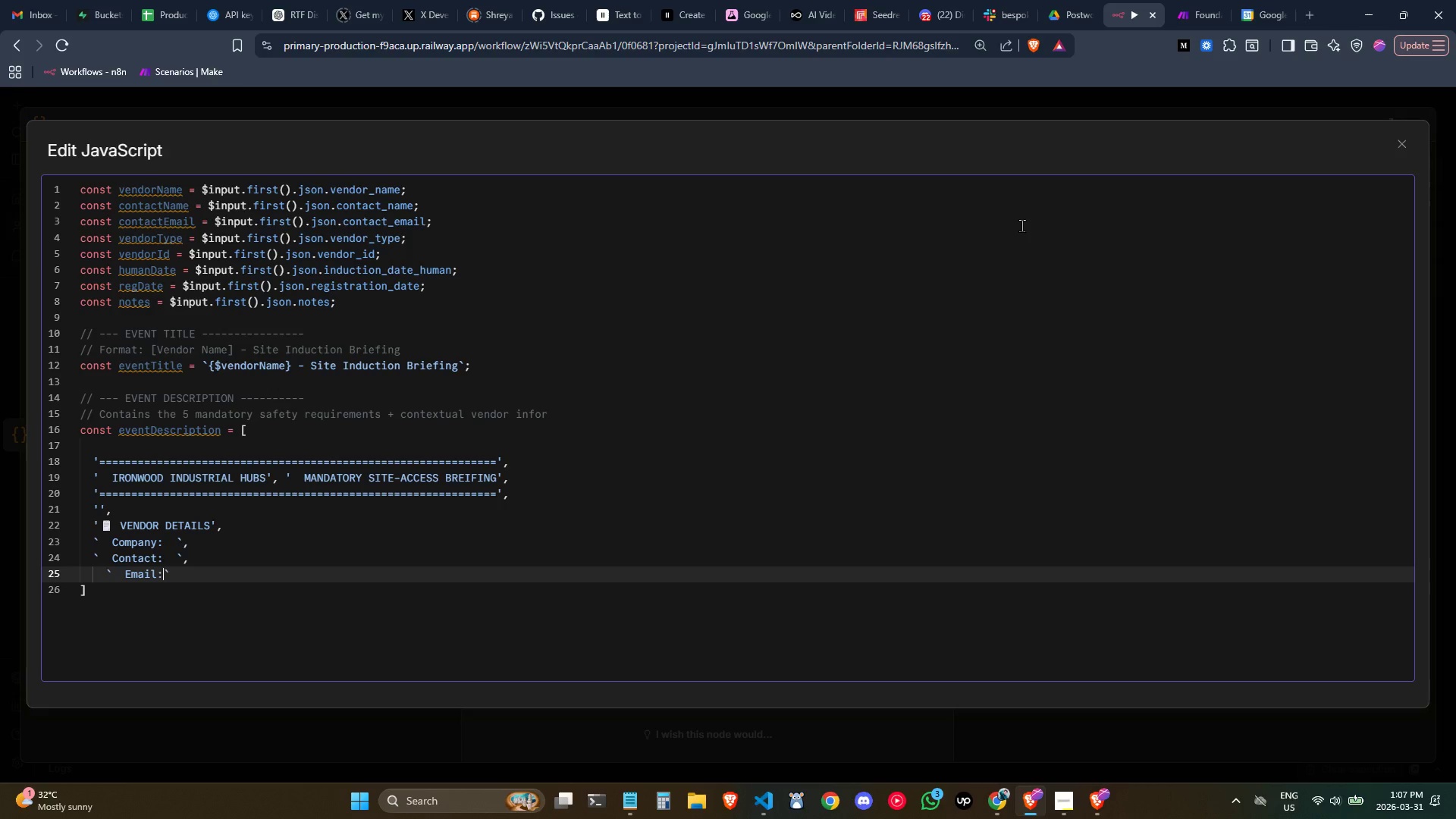 
key(Control+Z)
 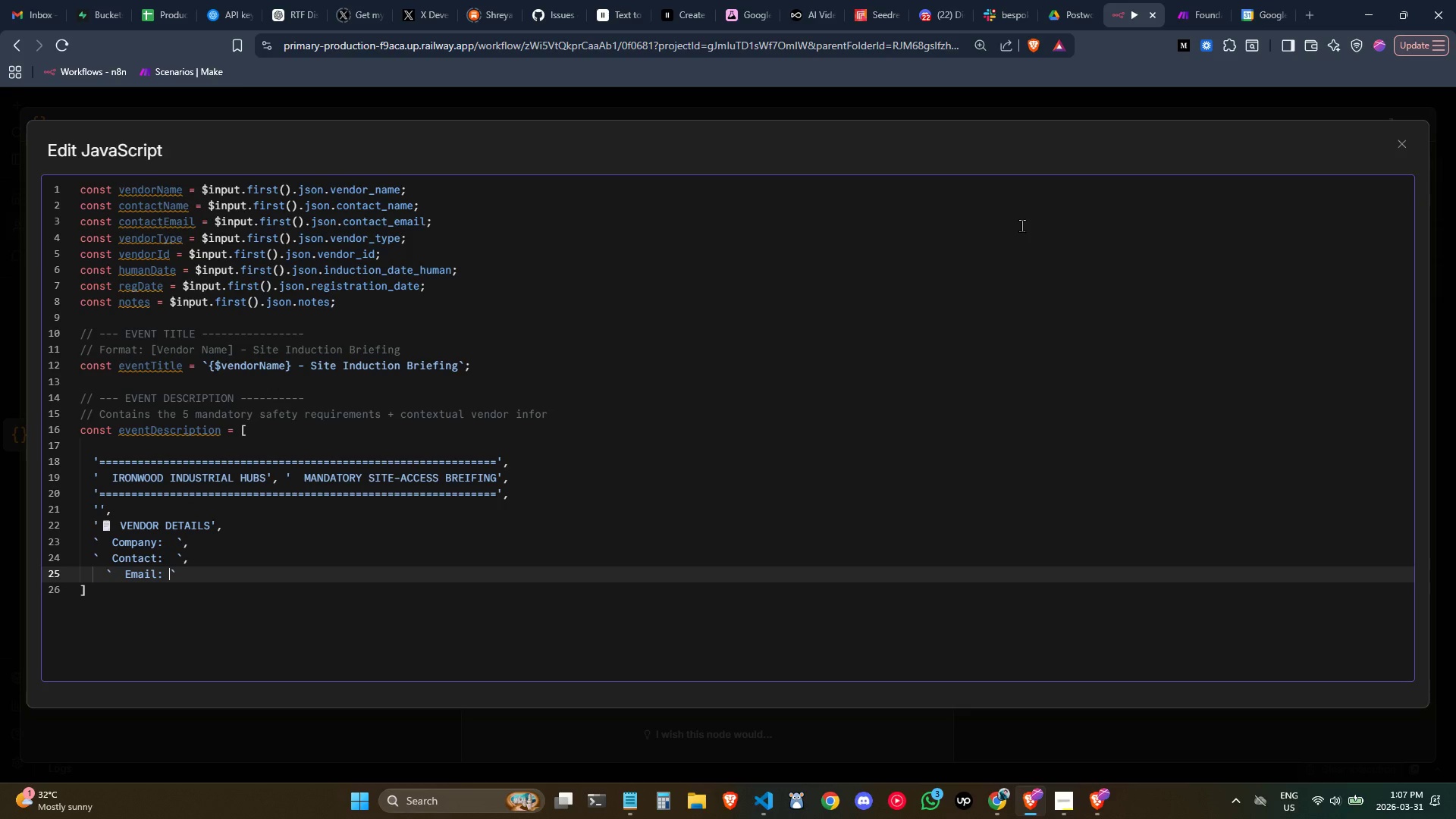 
key(Control+Z)
 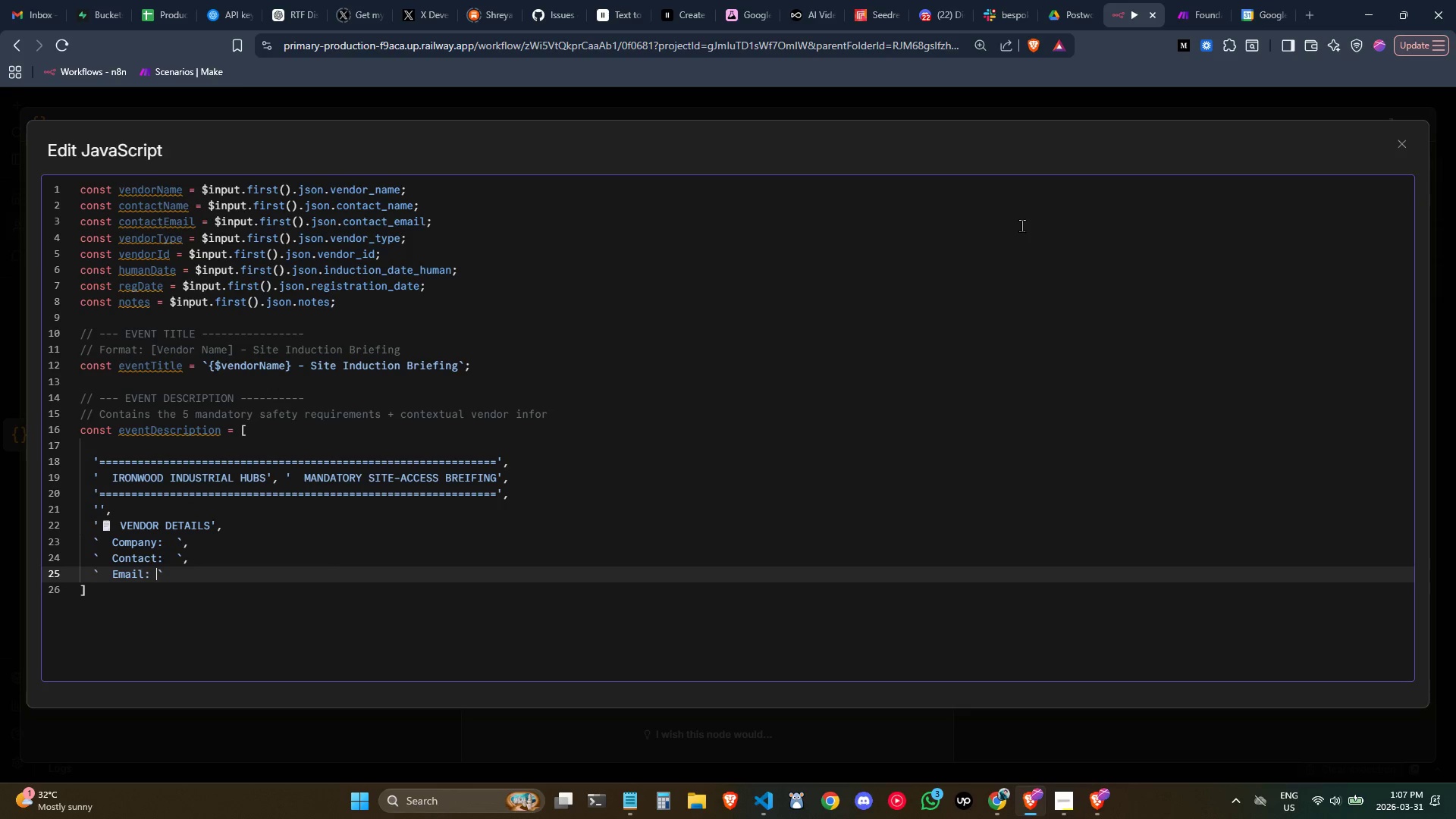 
key(Space)
 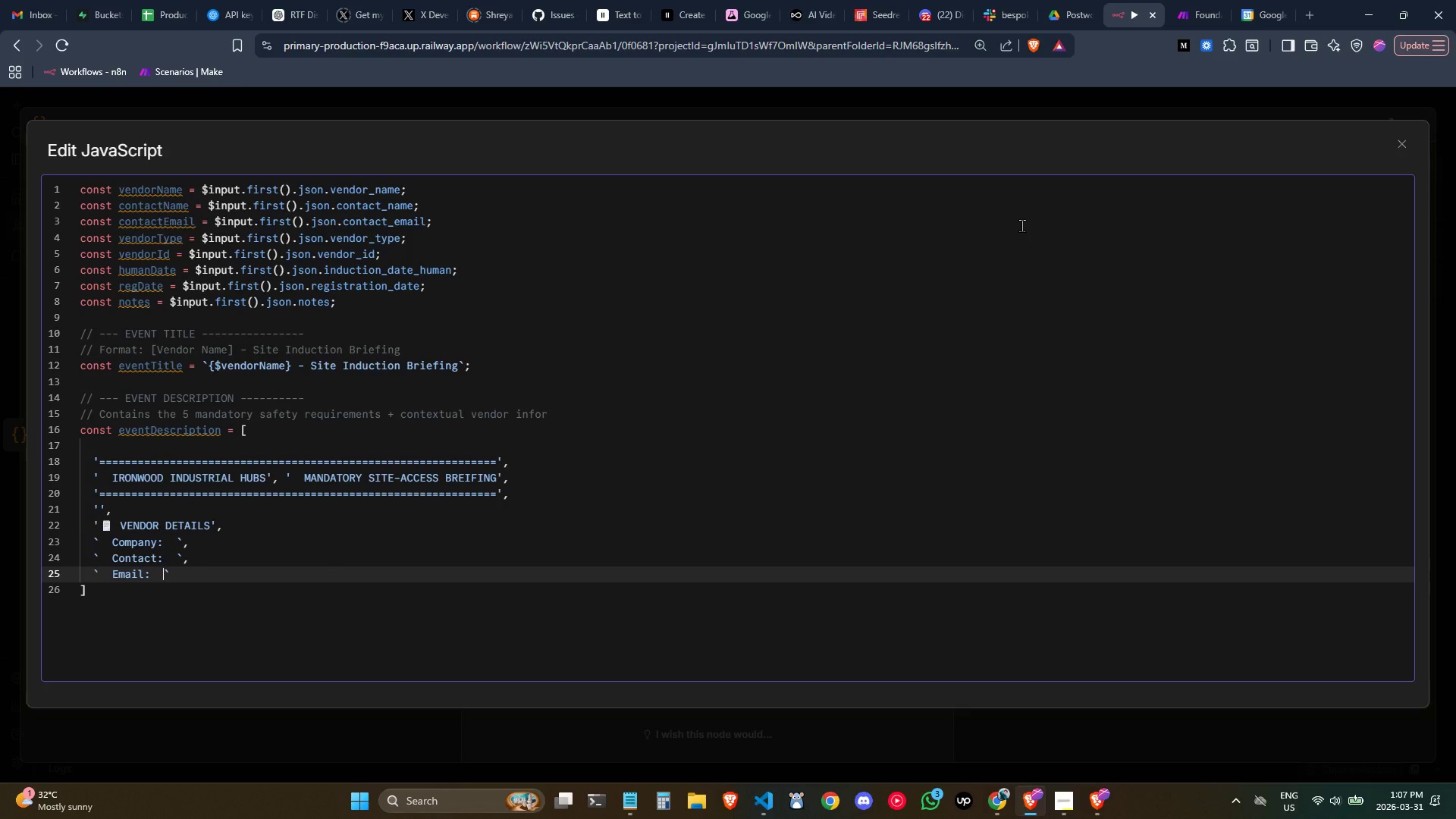 
key(Space)
 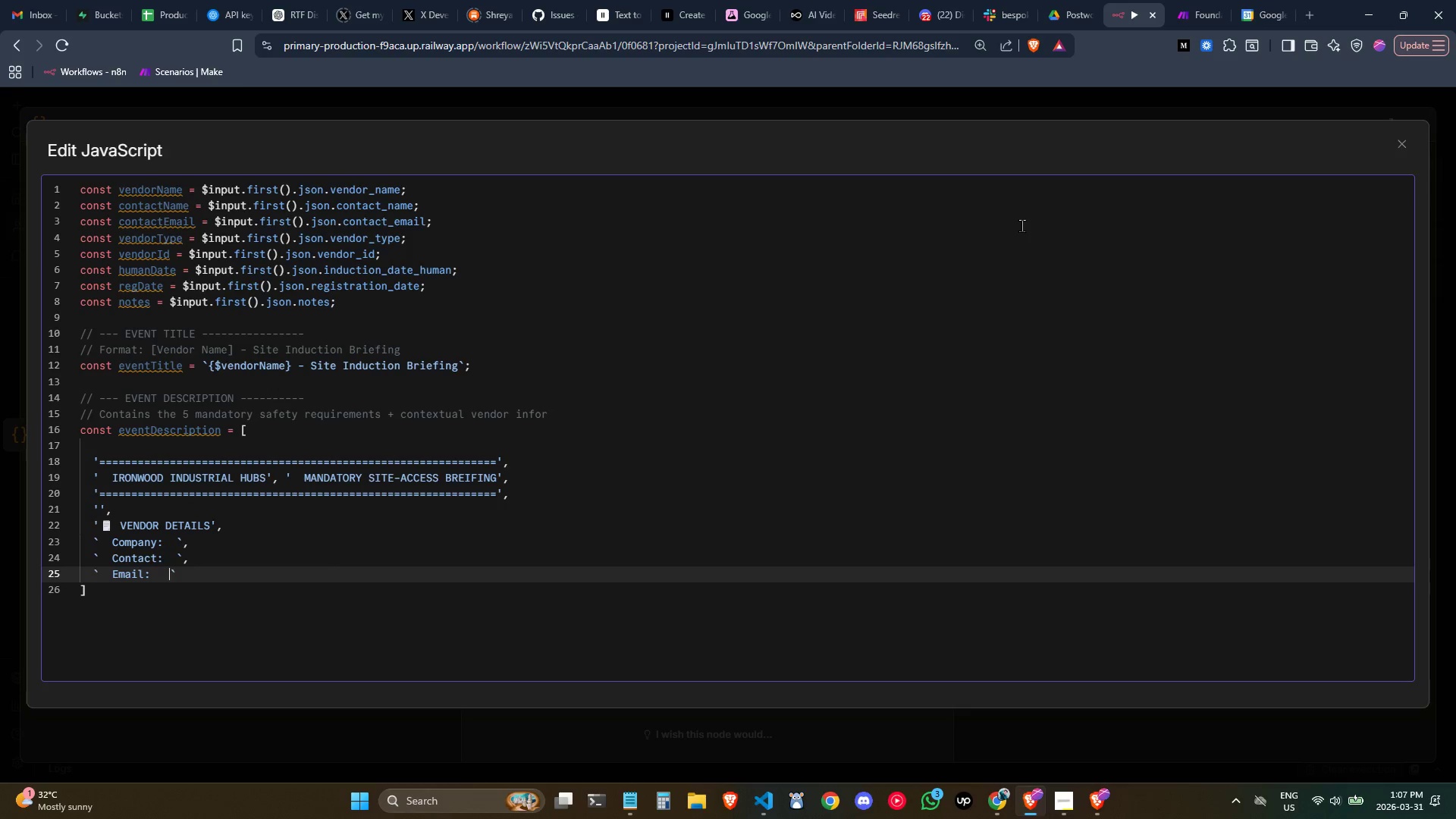 
key(Space)
 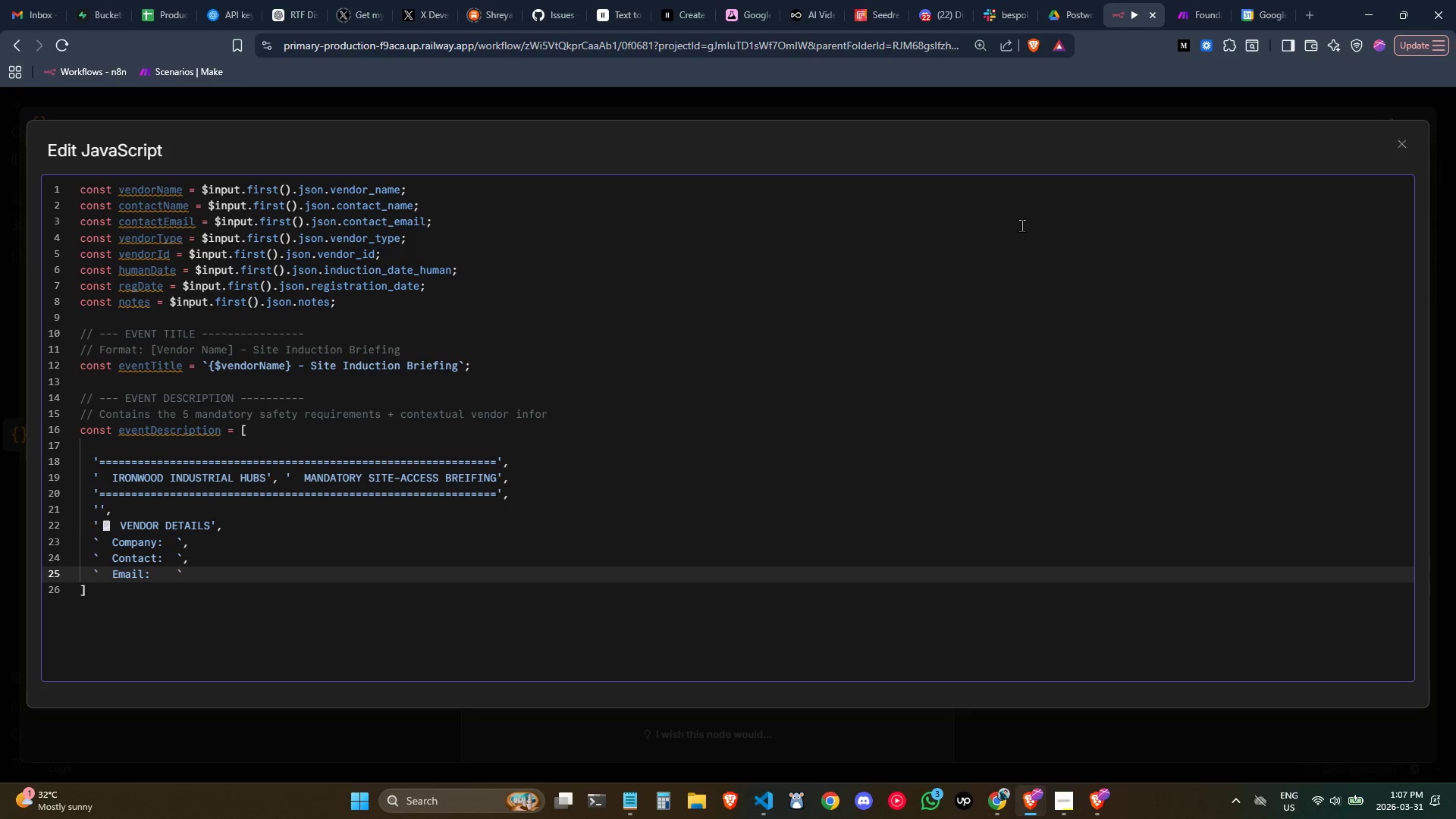 
key(ArrowRight)
 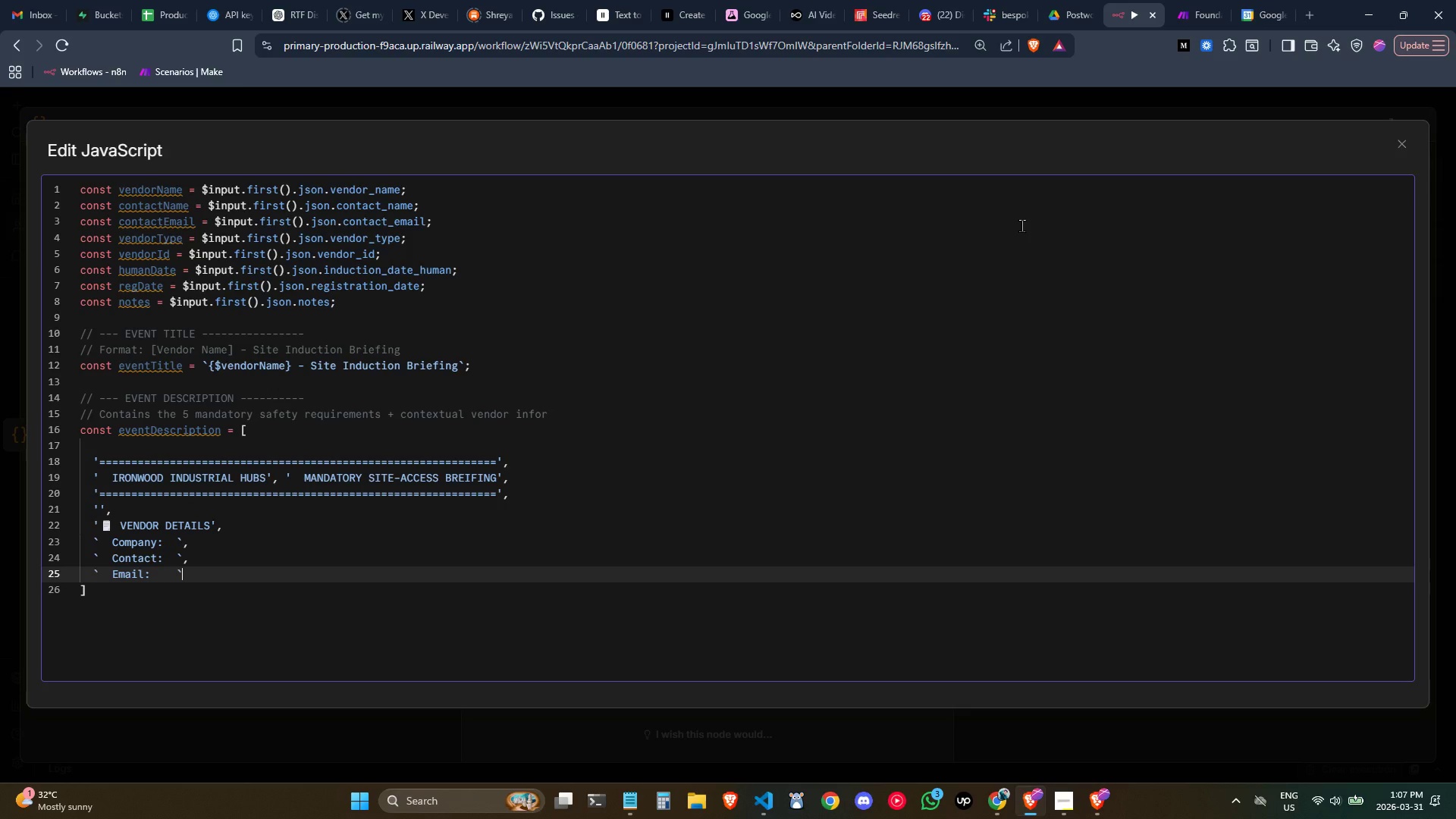 
key(Comma)
 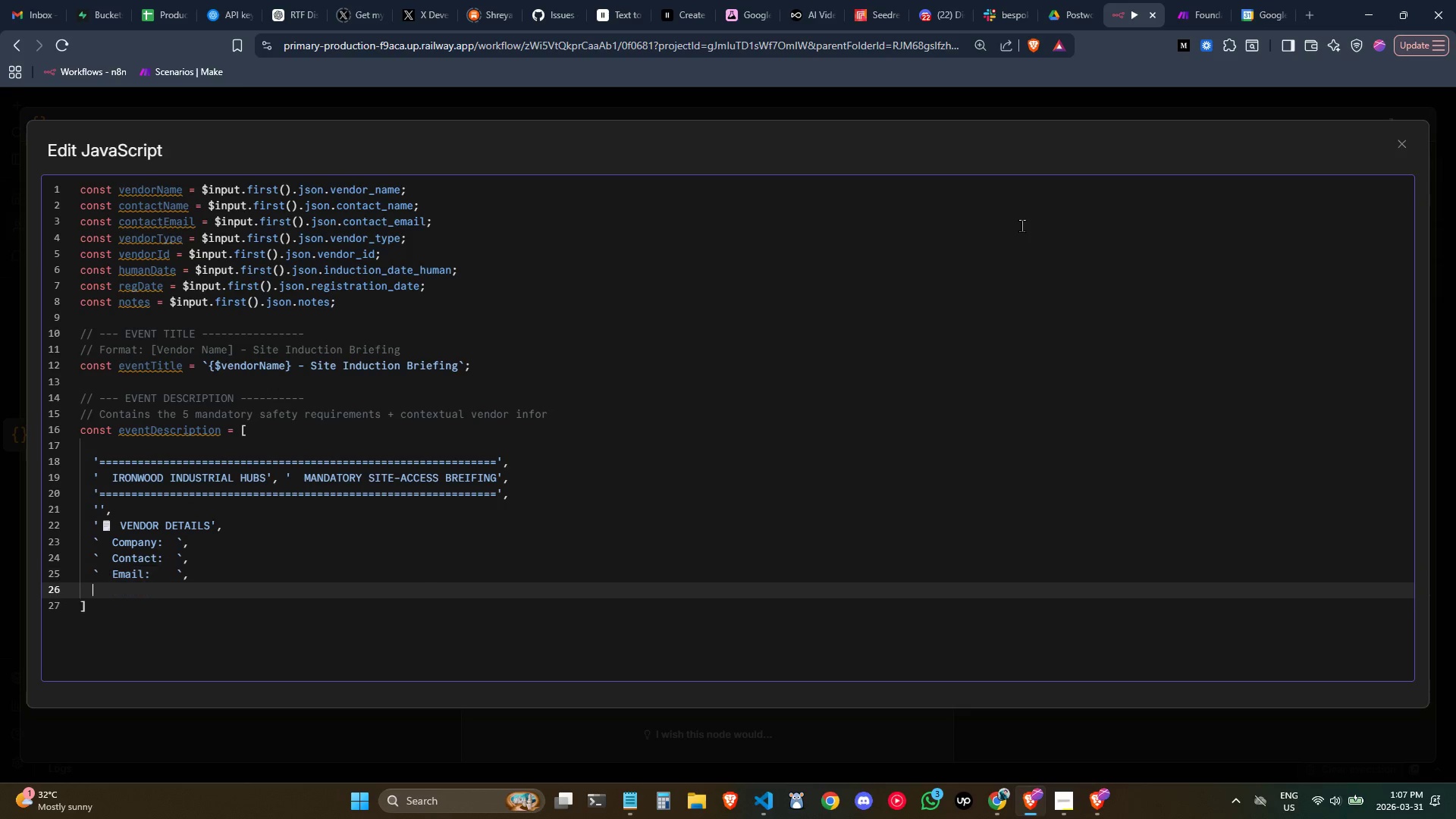 
key(Enter)
 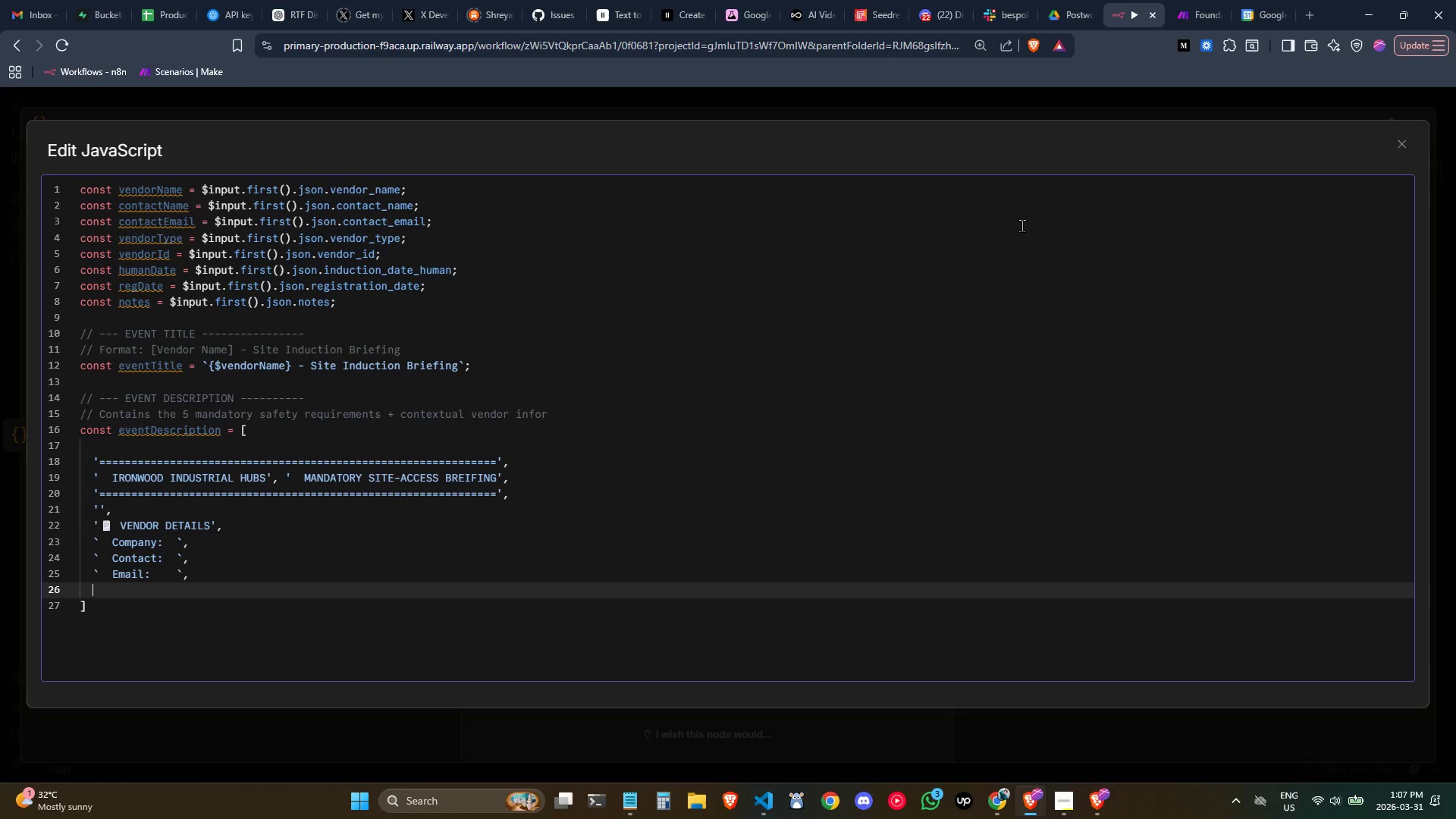 
type(`  Vendor Type:     )
 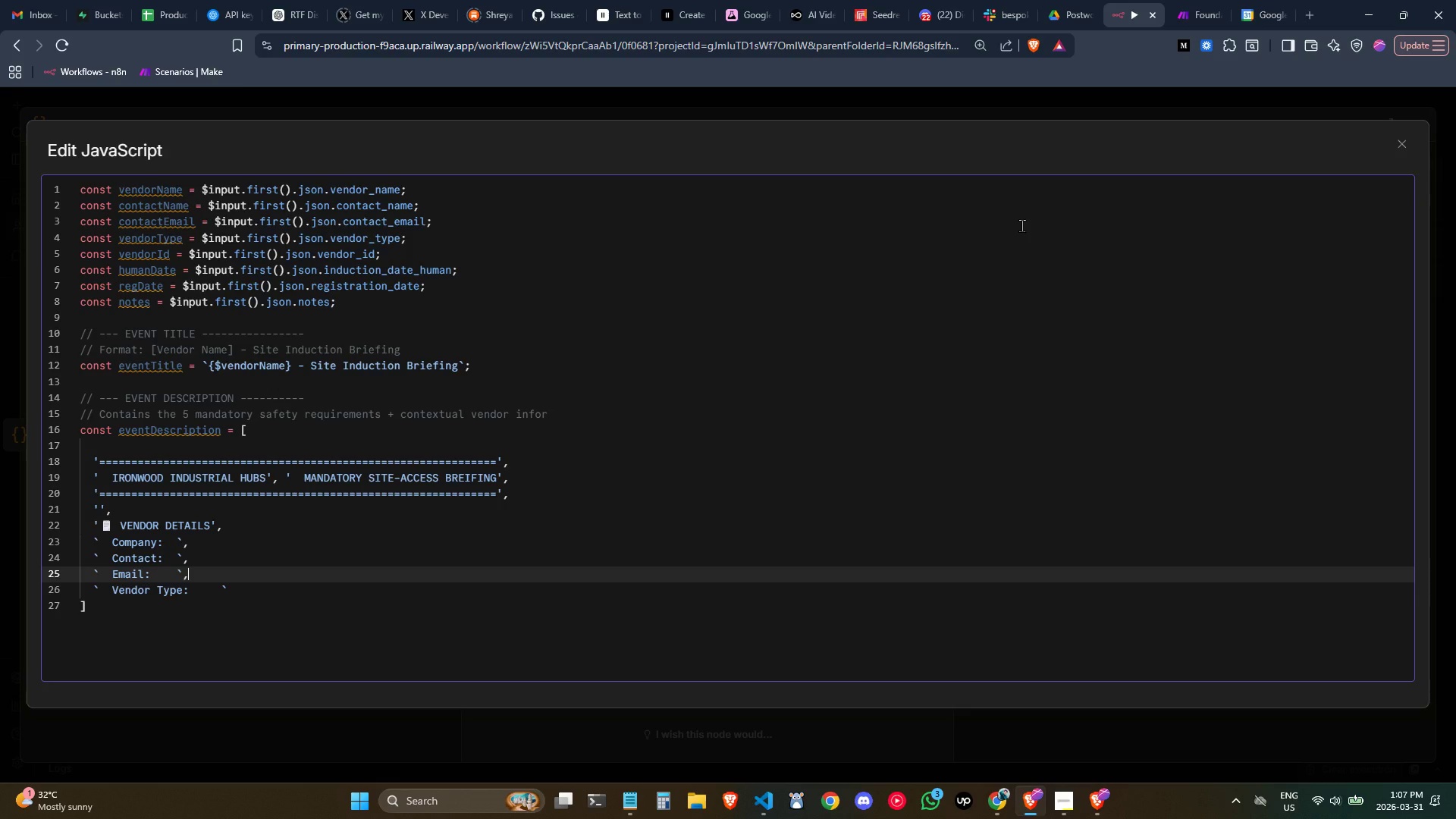 
 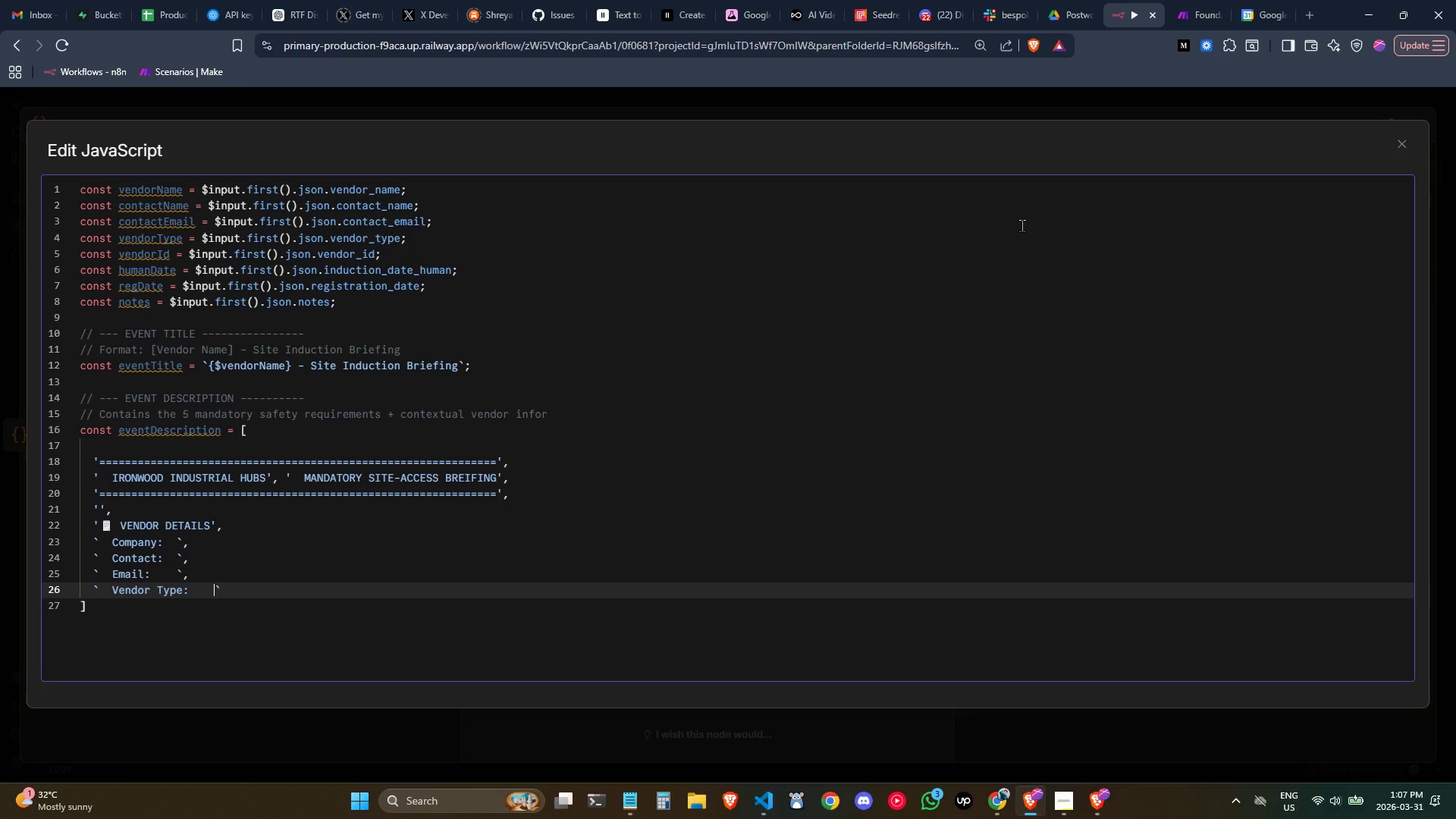 
key(ArrowUp)
 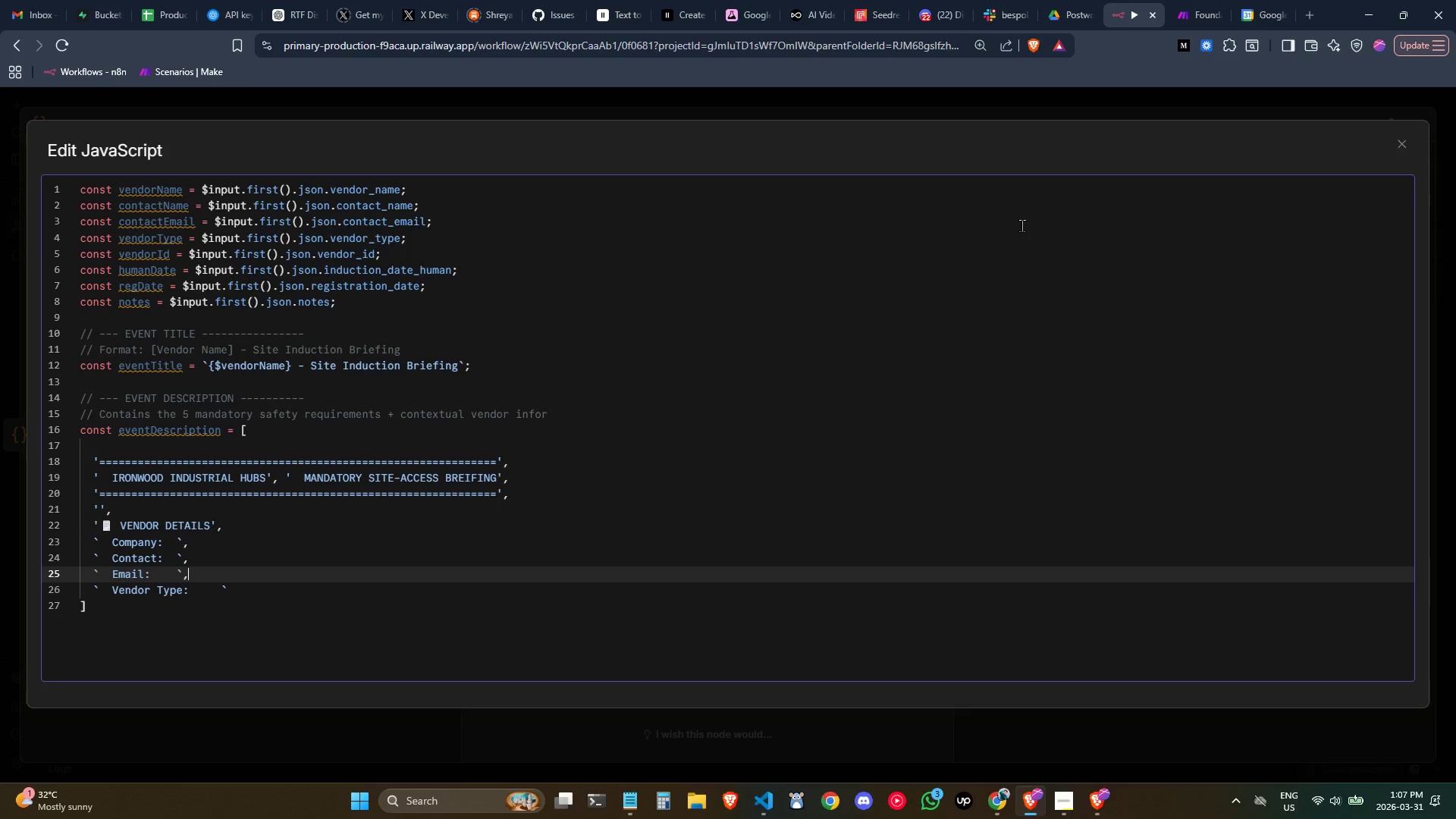 
key(ArrowLeft)
 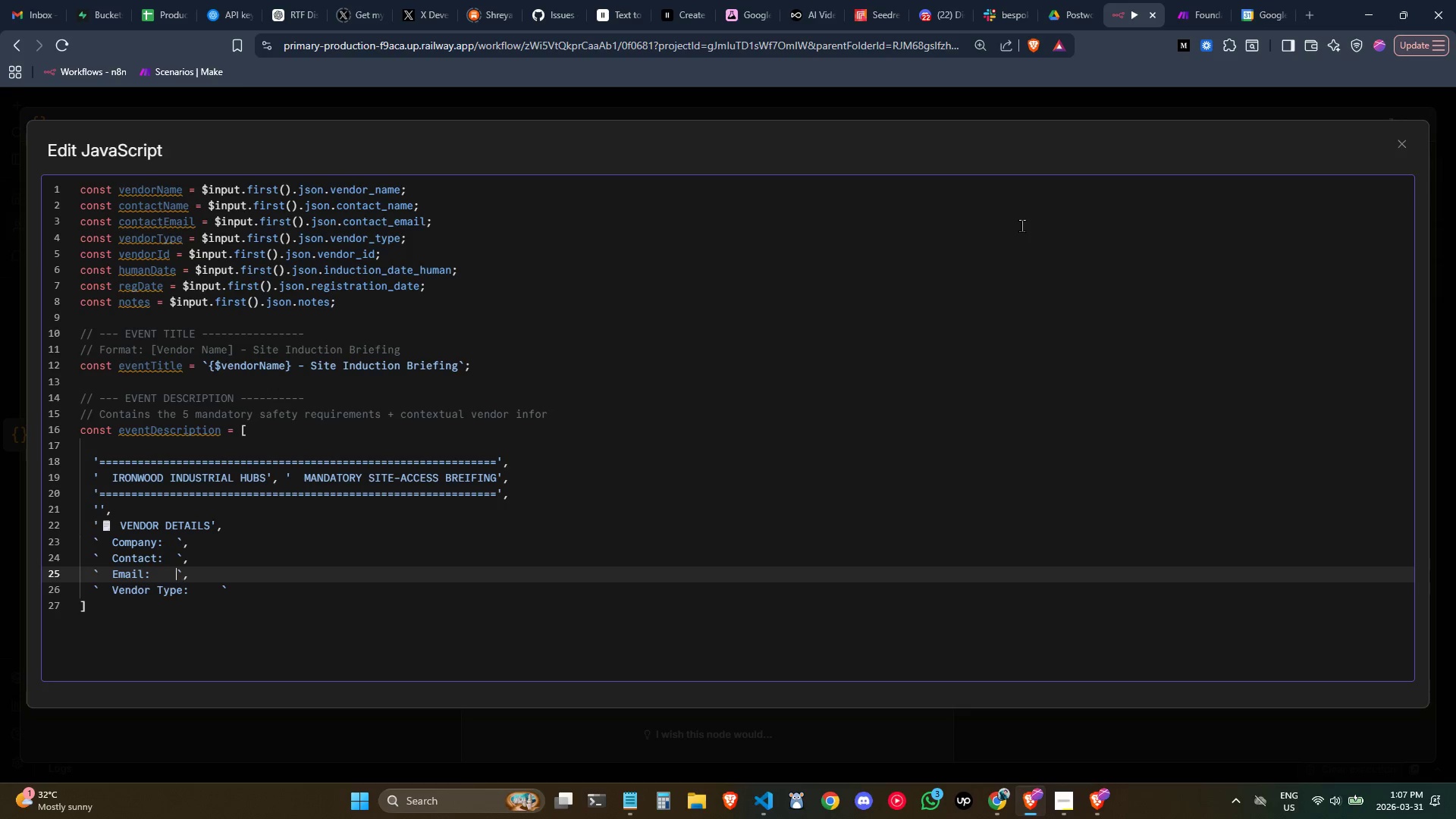 
key(ArrowLeft)
 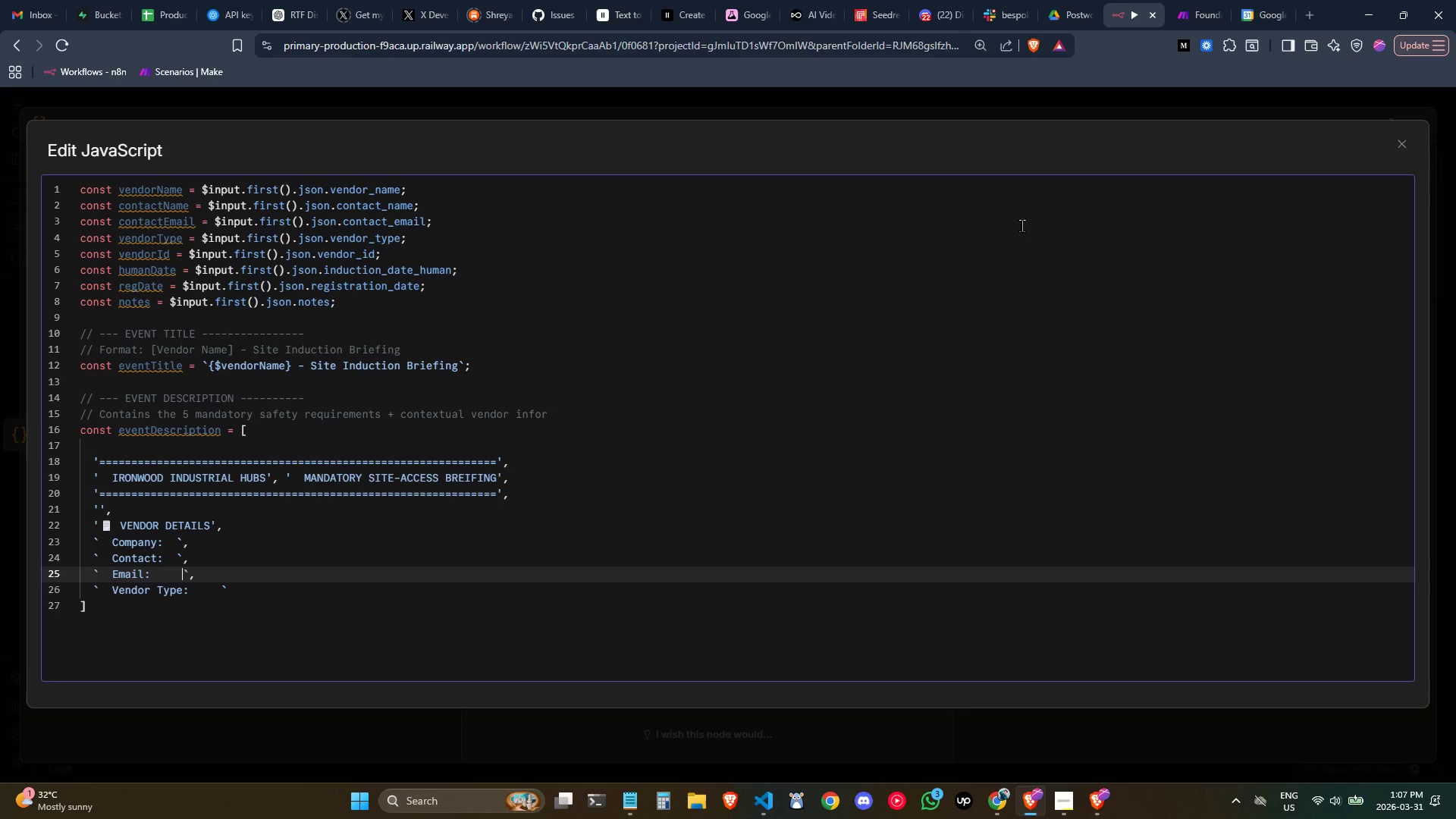 
key(Space)
 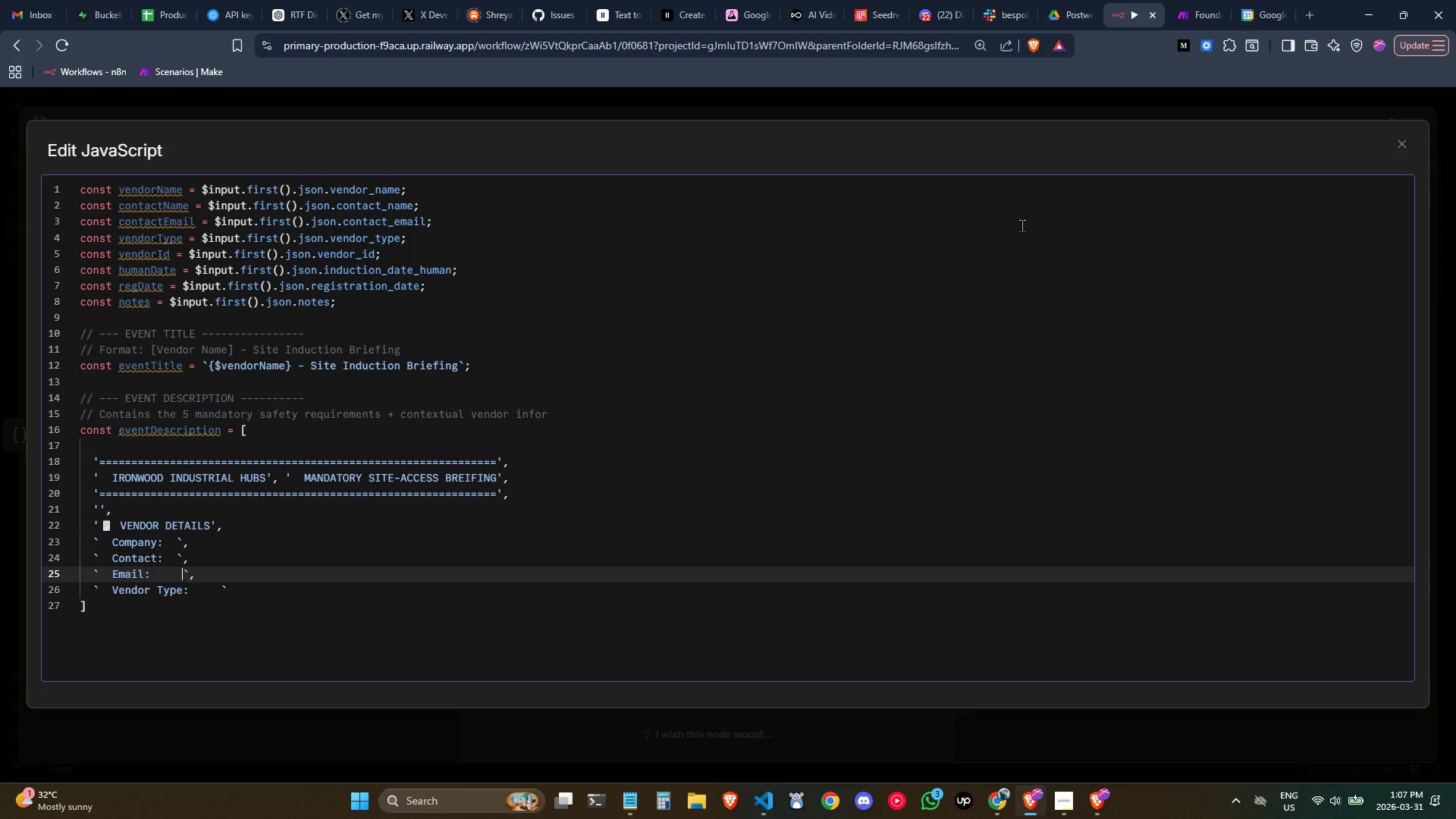 
key(Space)
 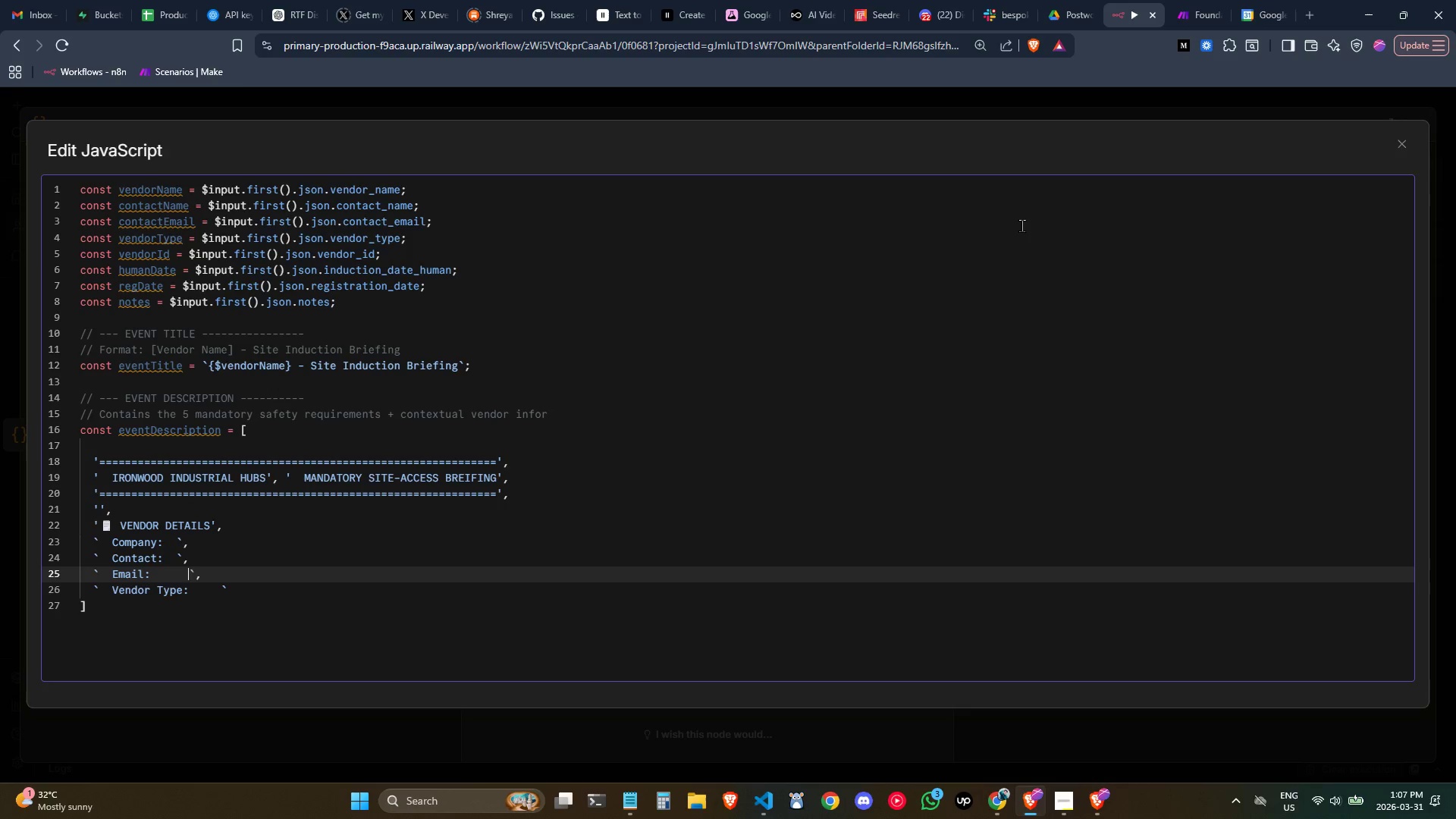 
key(Space)
 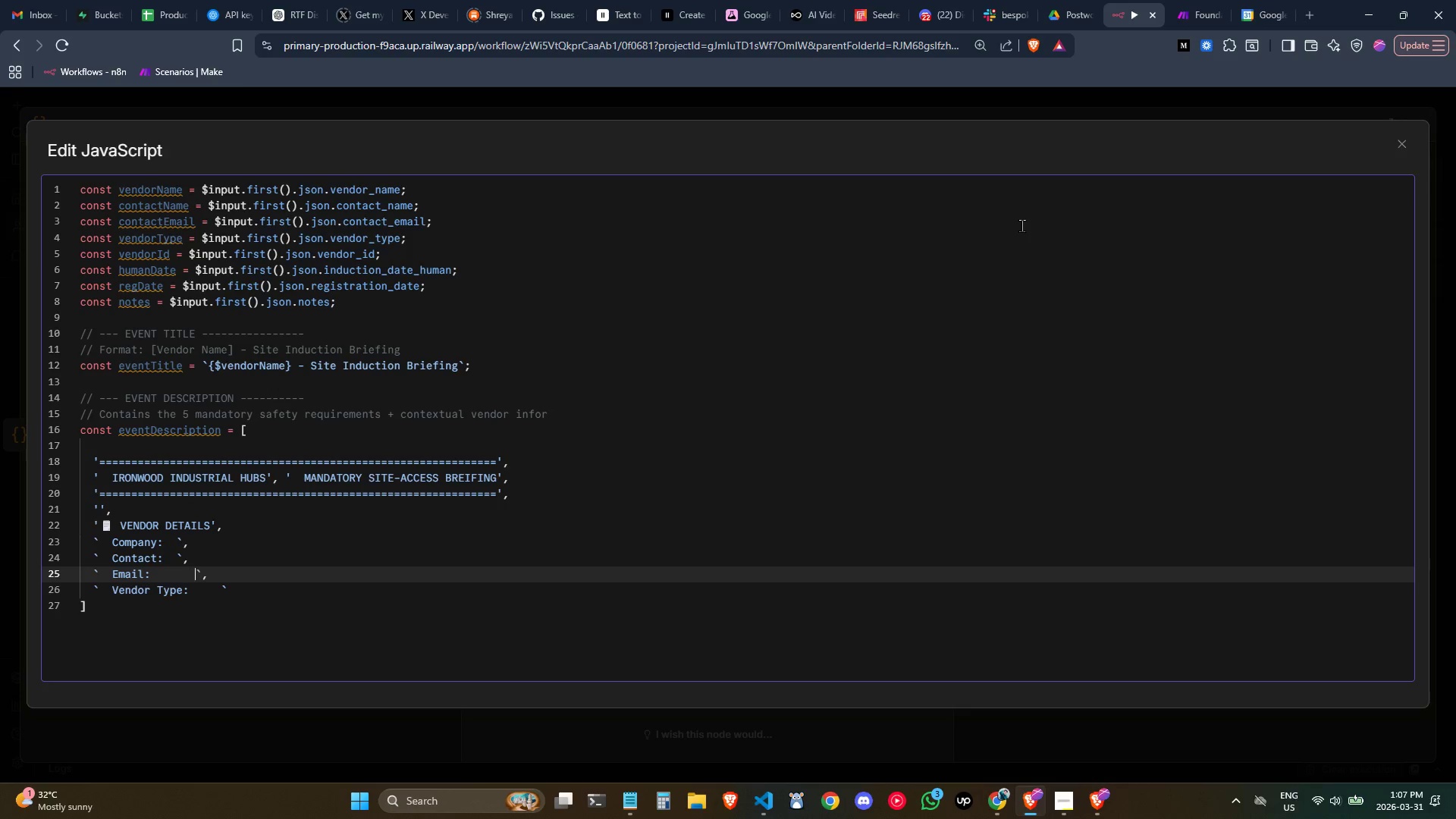 
key(Space)
 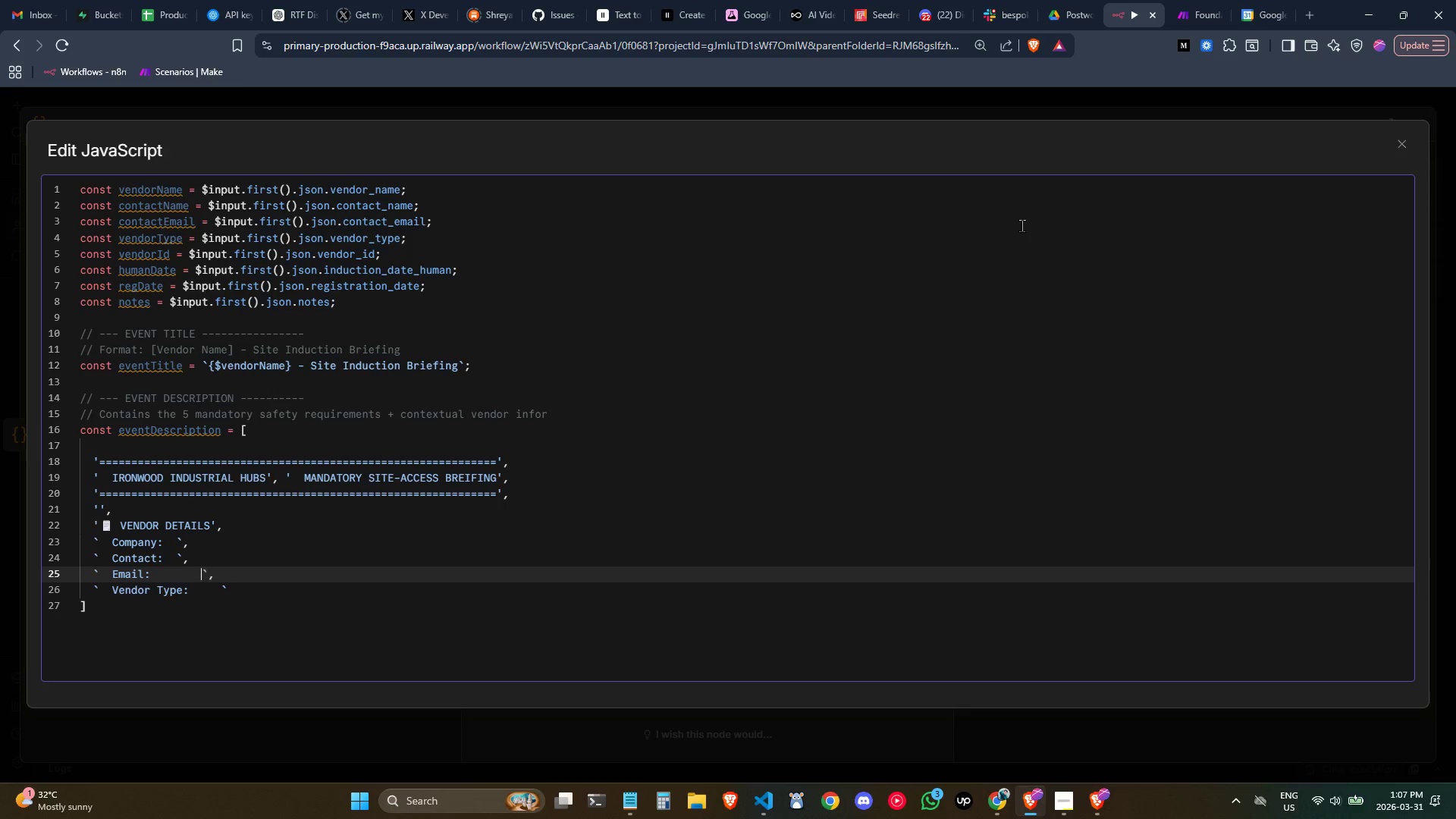 
key(Space)
 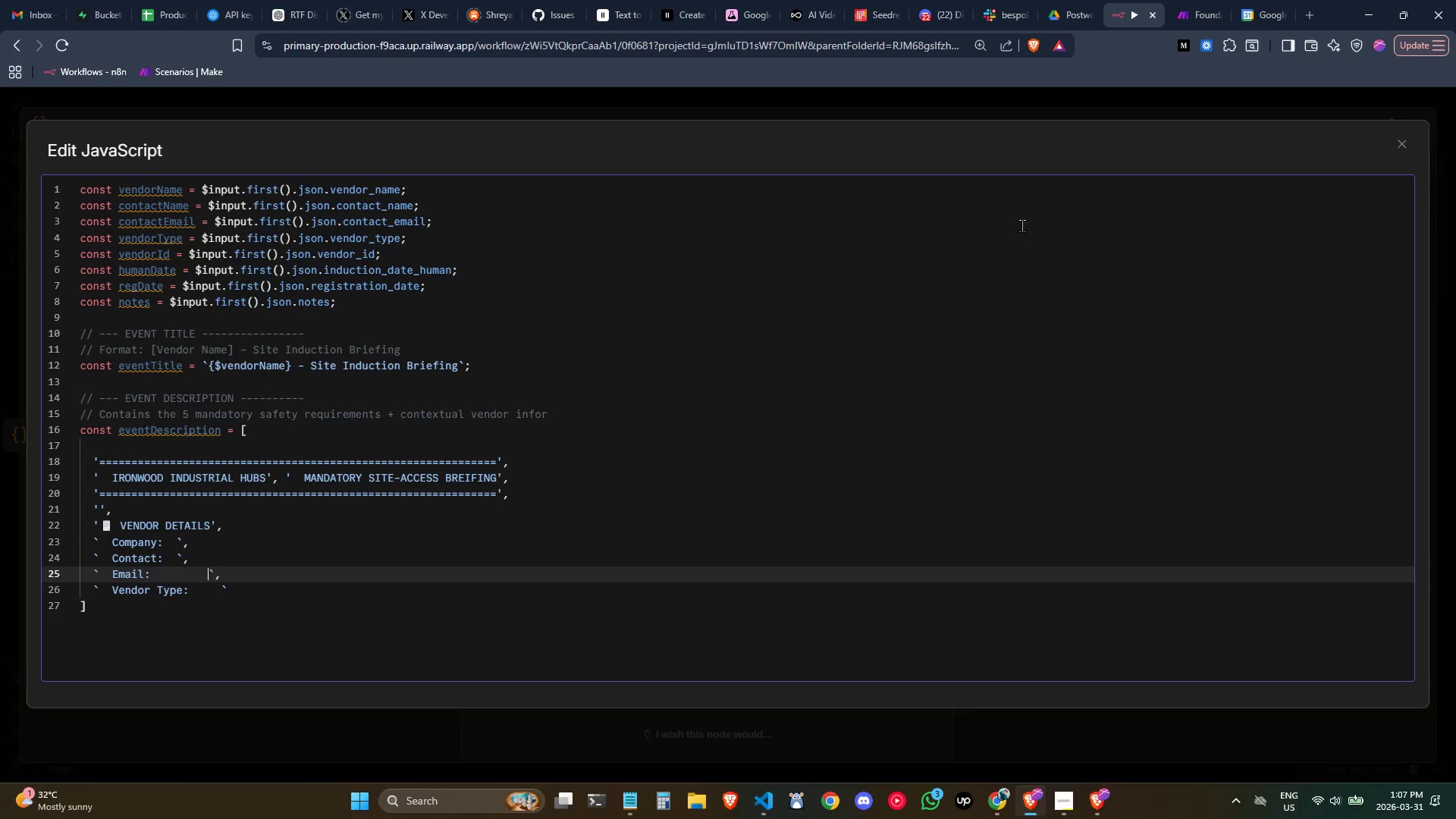 
key(Space)
 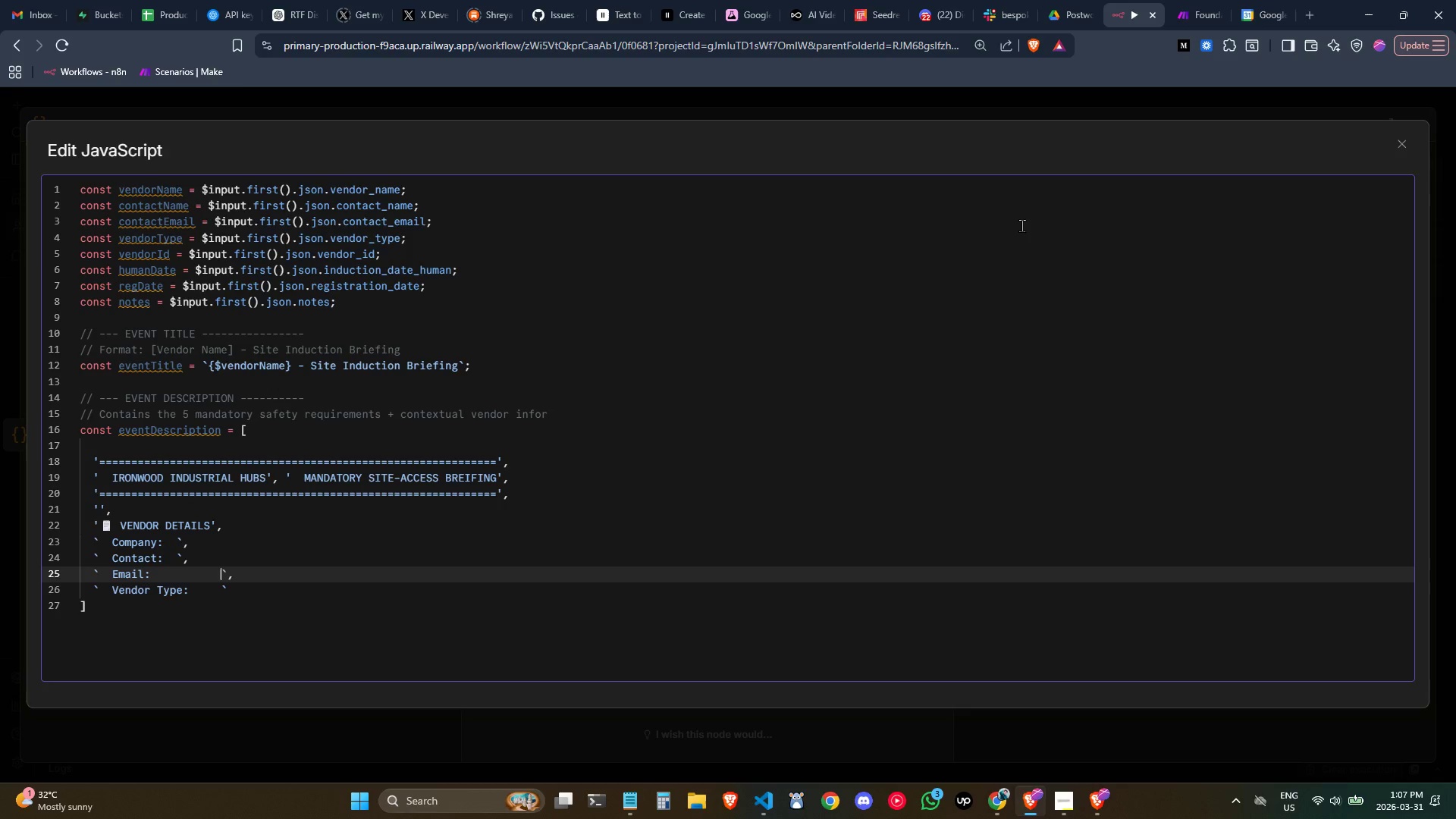 
key(Space)
 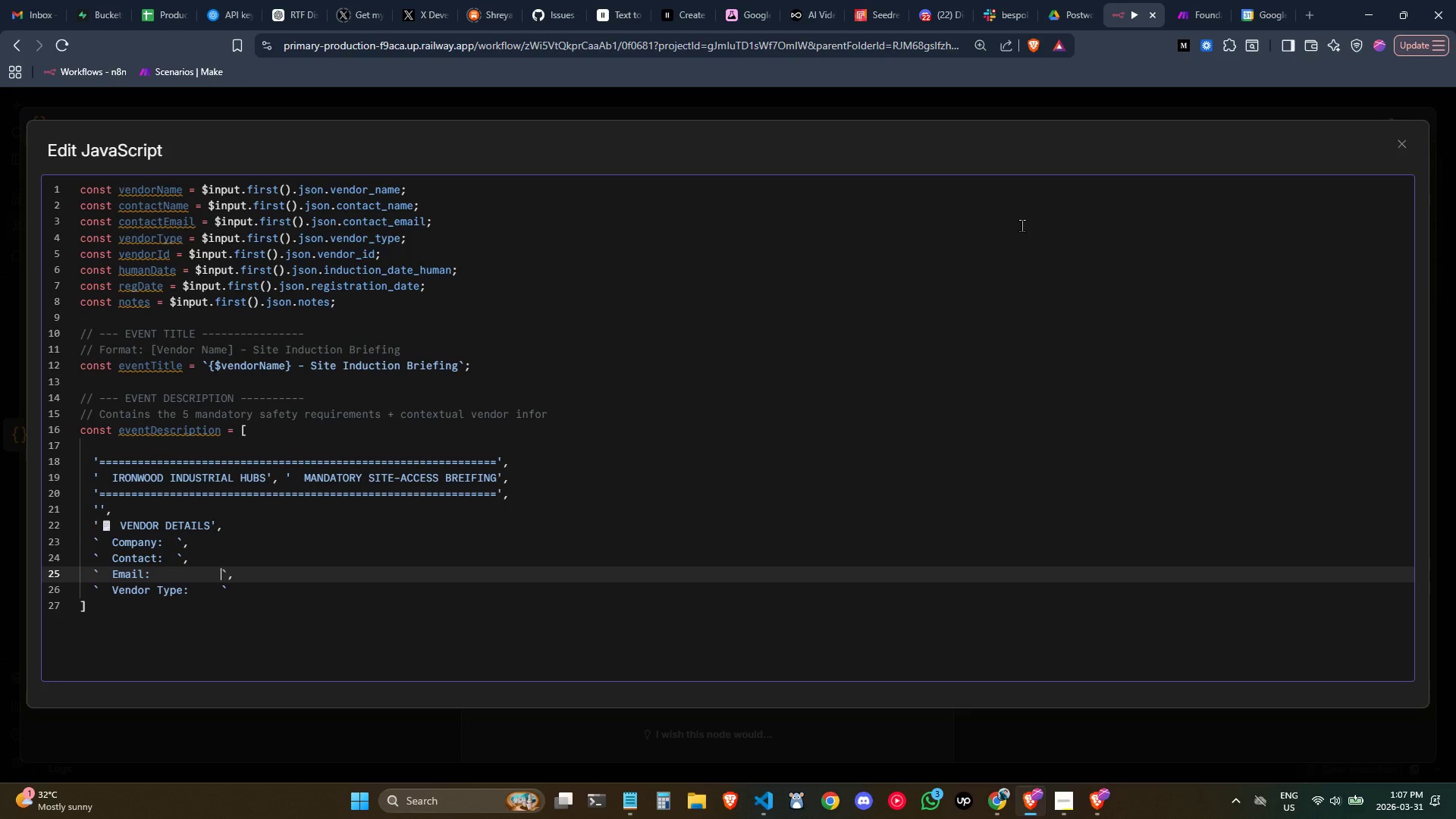 
key(ArrowLeft)
 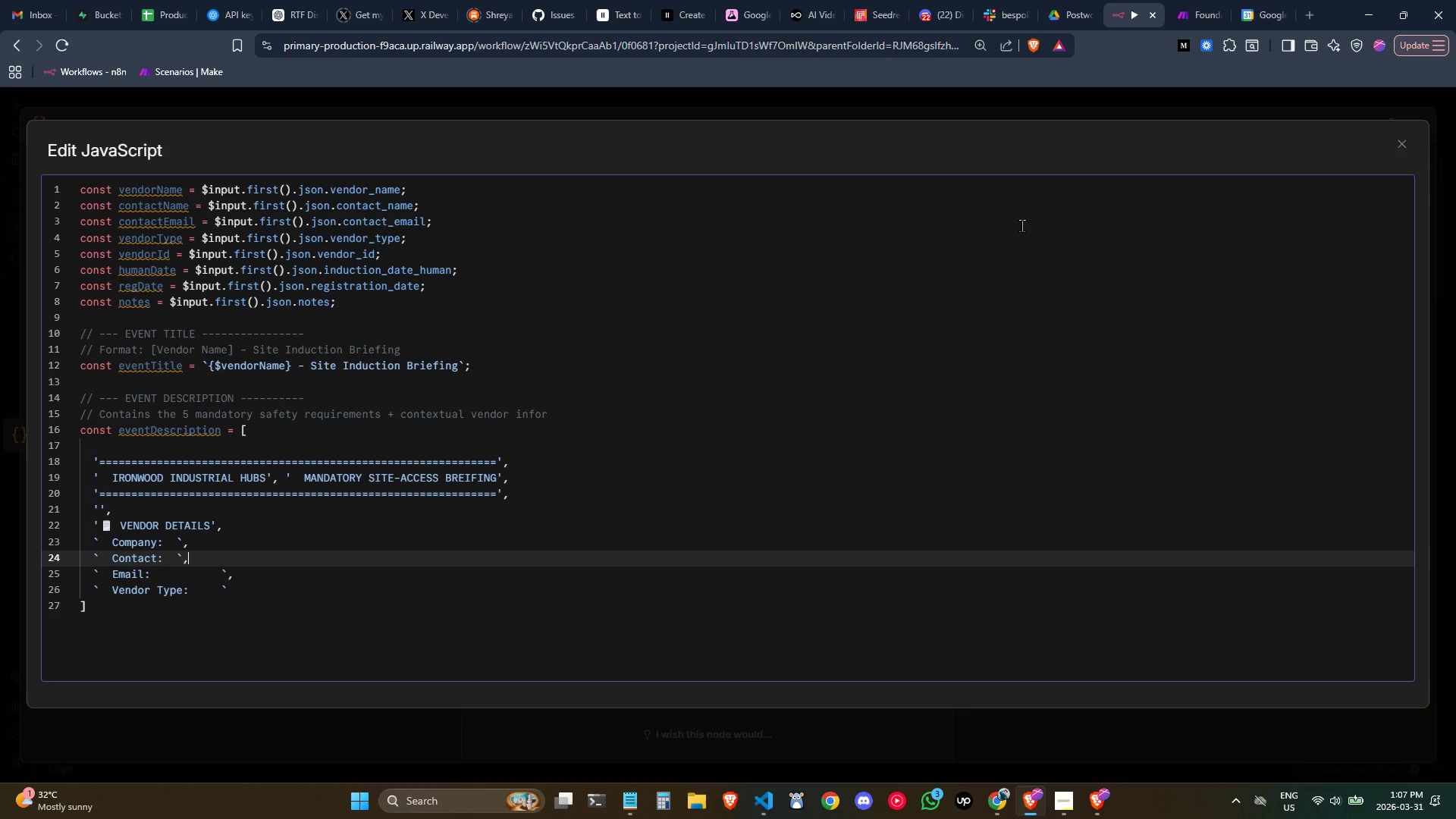 
key(ArrowUp)
 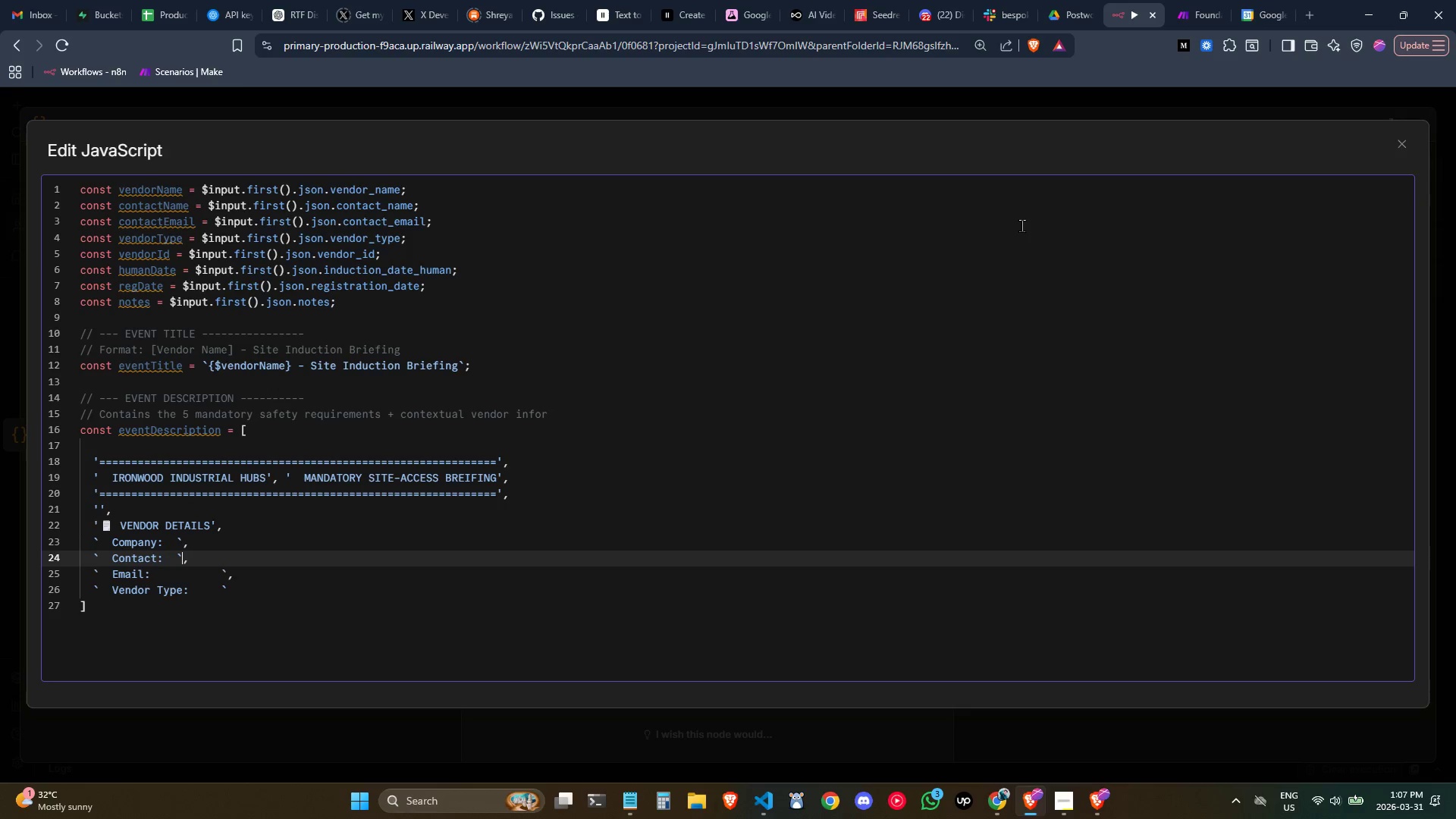 
key(ArrowLeft)
 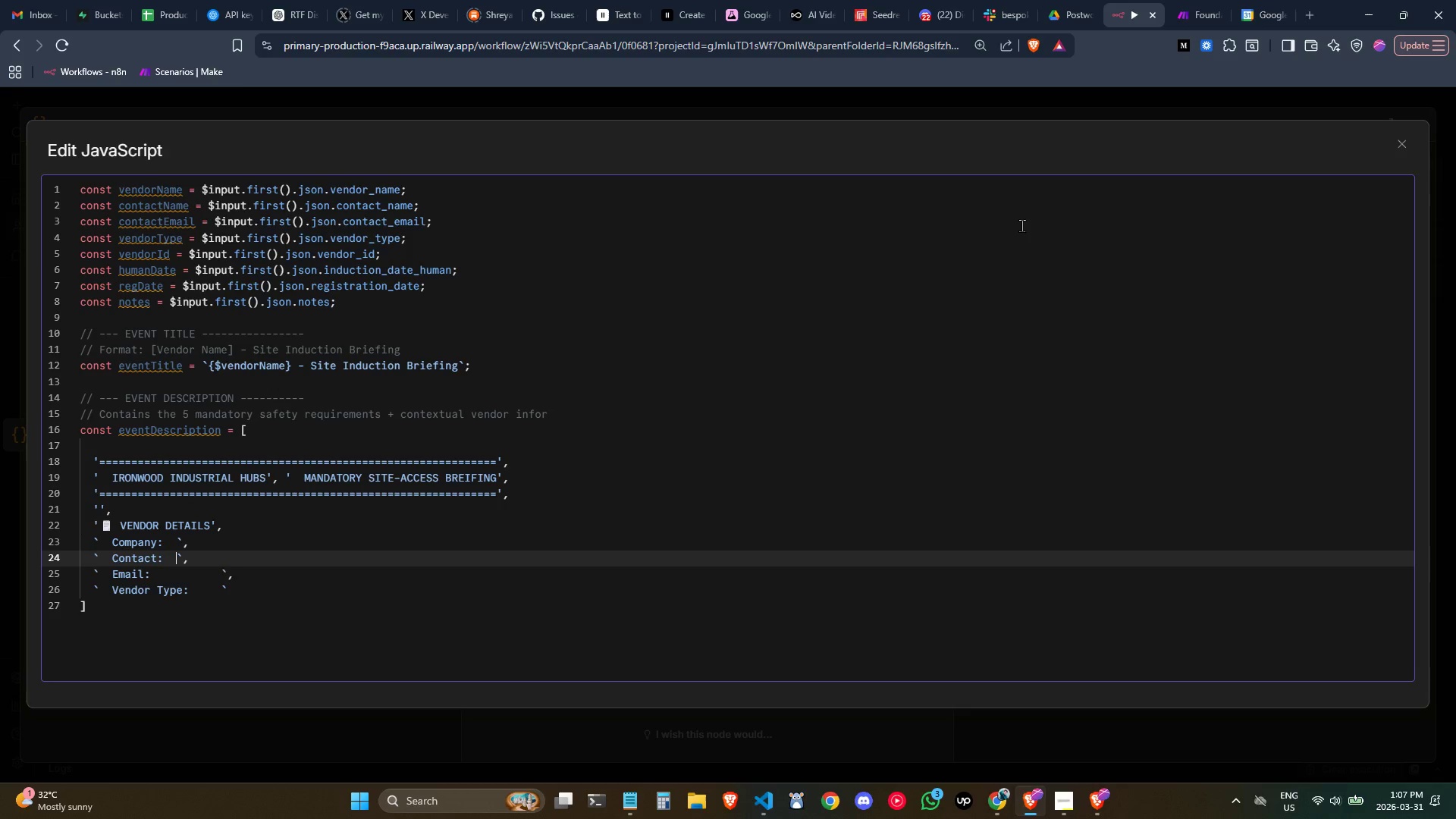 
key(ArrowLeft)
 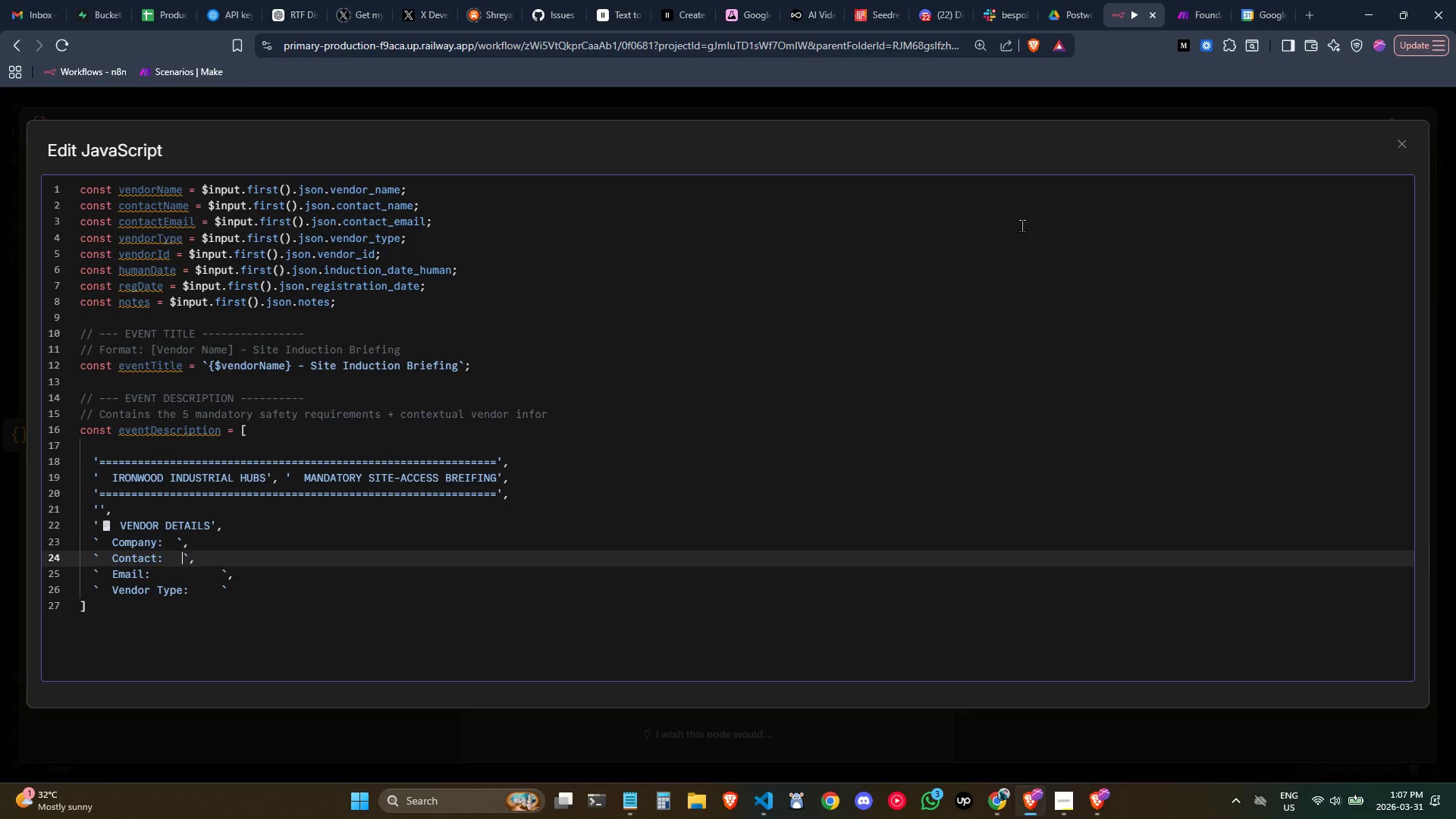 
key(Space)
 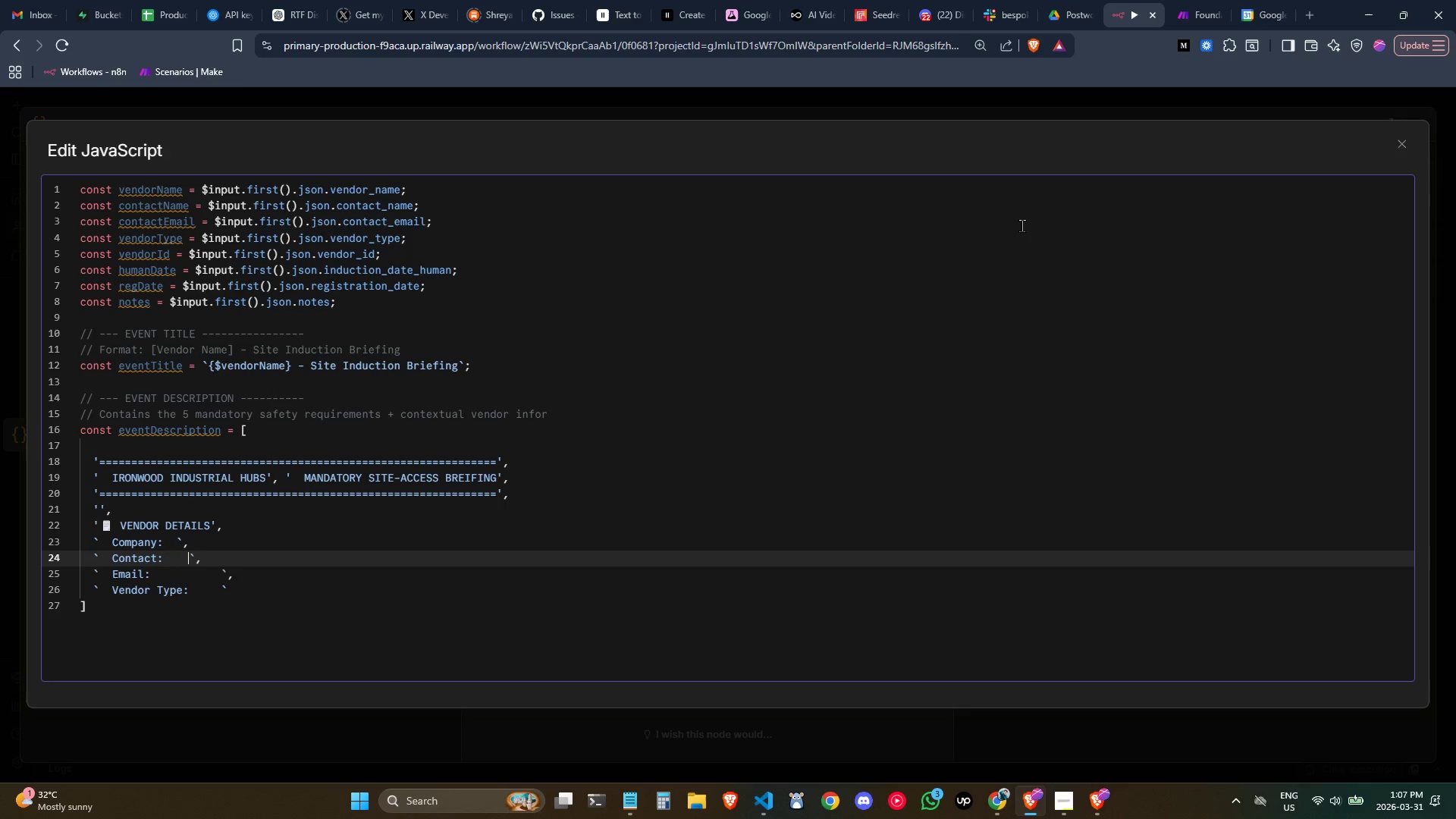 
key(Space)
 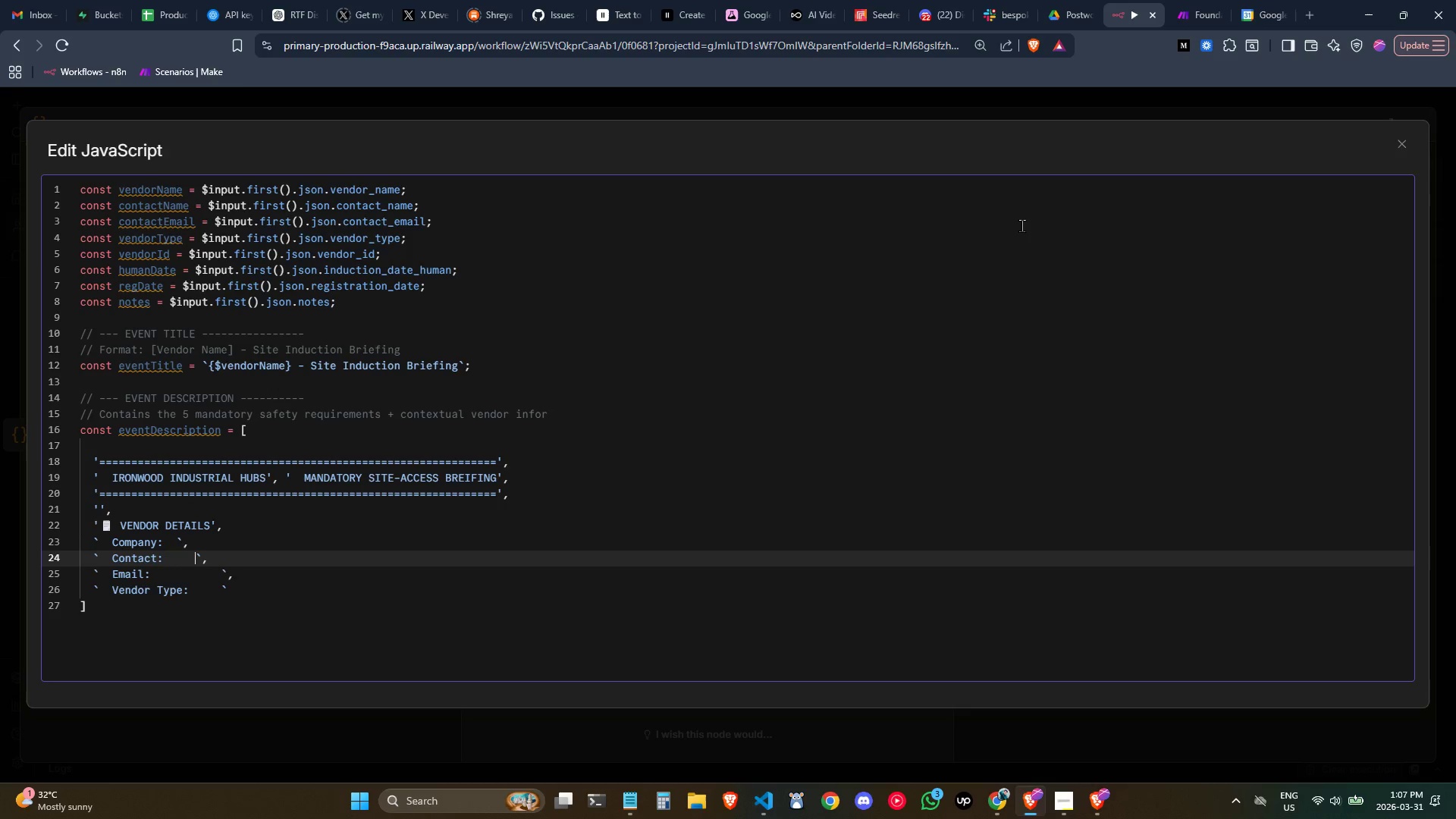 
key(Space)
 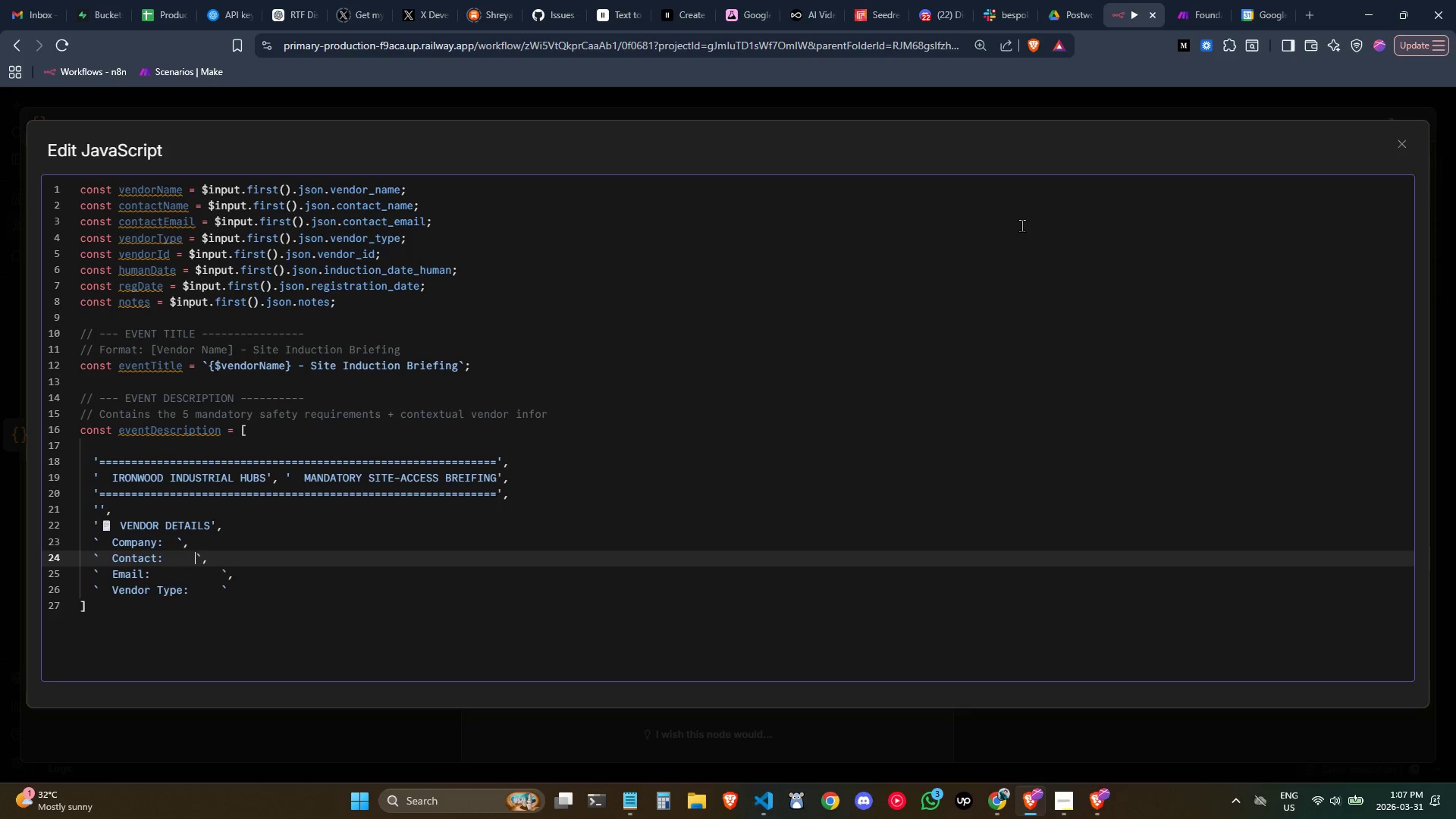 
key(Space)
 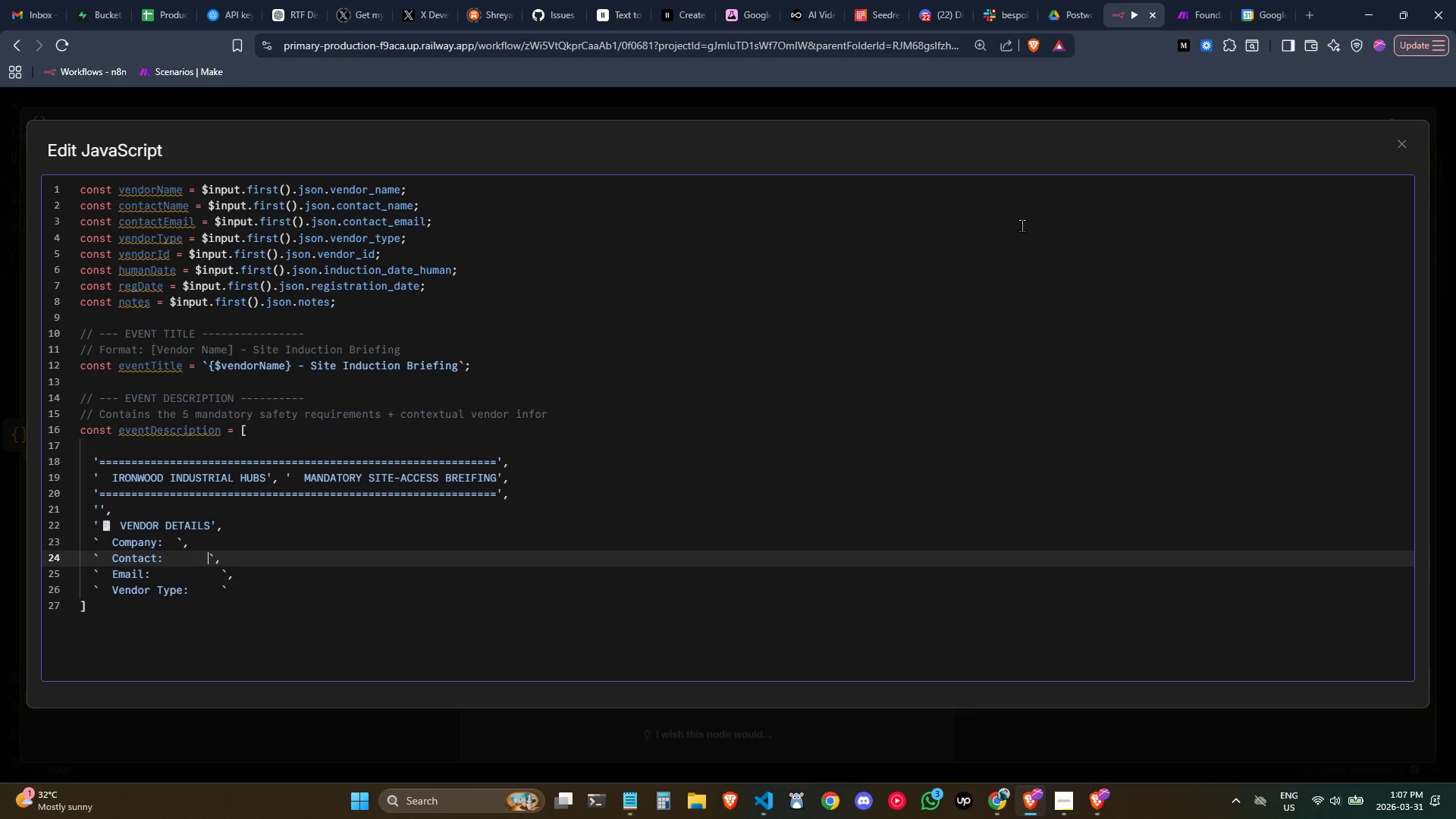 
key(Space)
 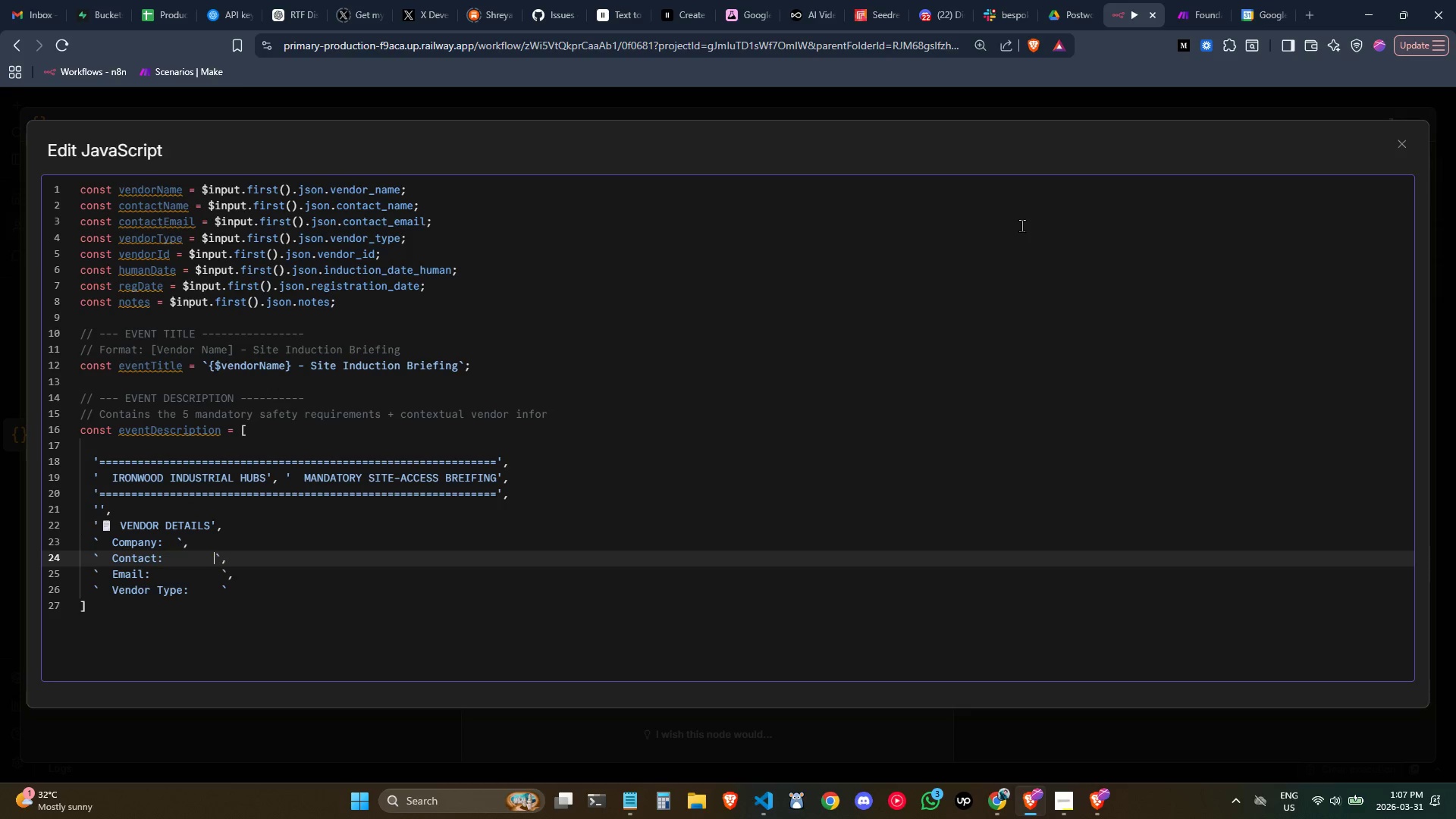 
key(Space)
 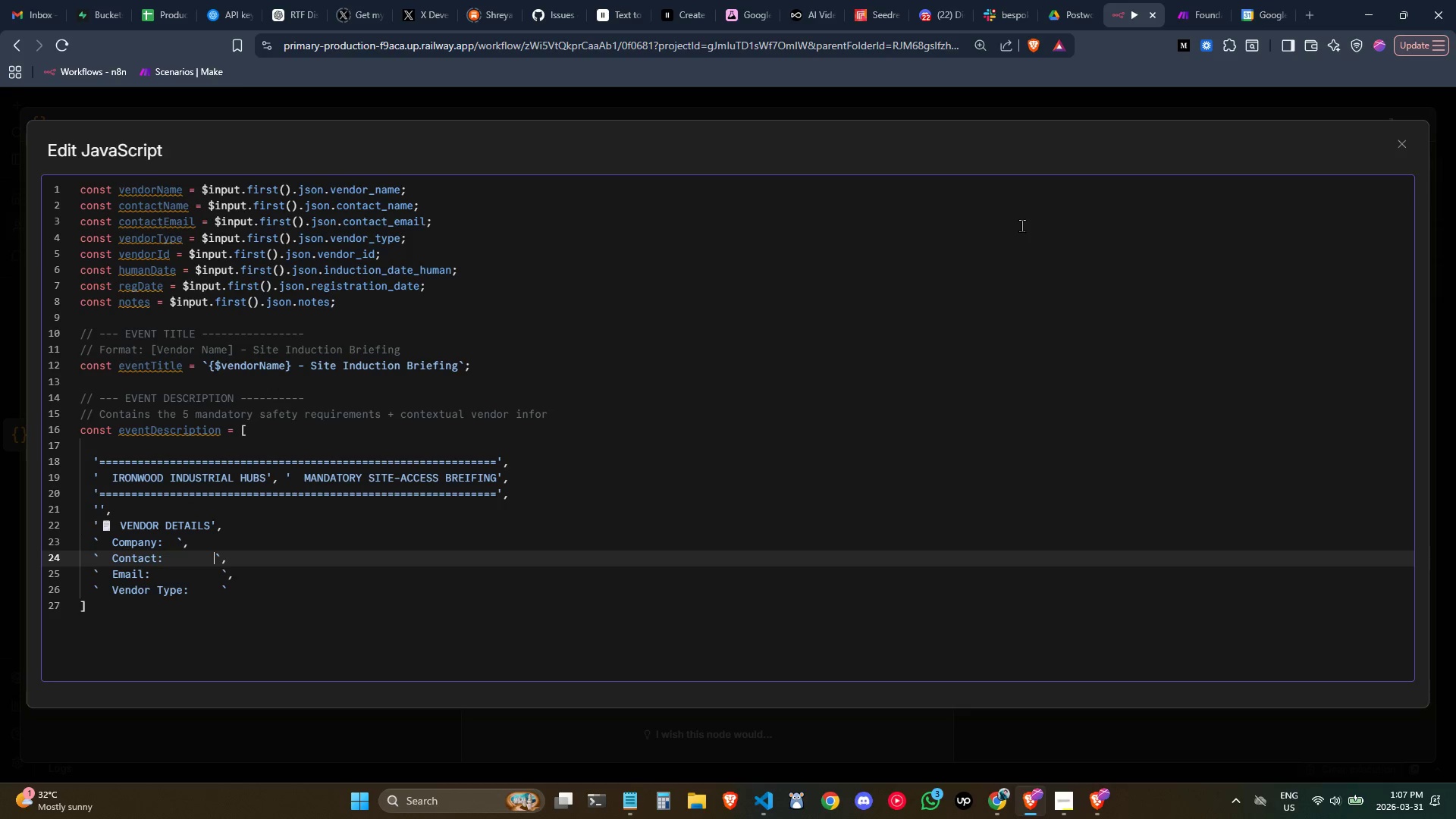 
key(Space)
 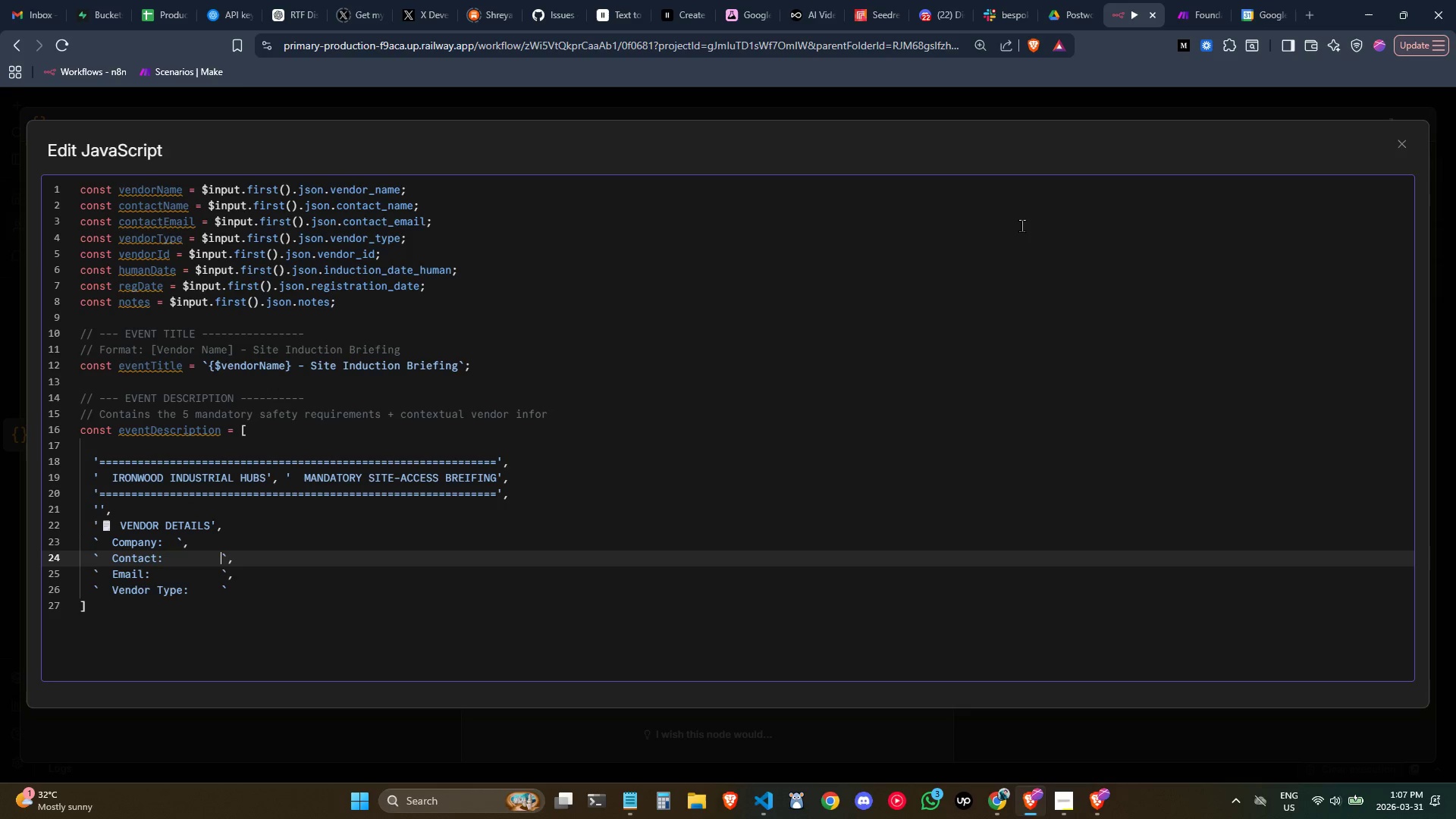 
key(ArrowLeft)
 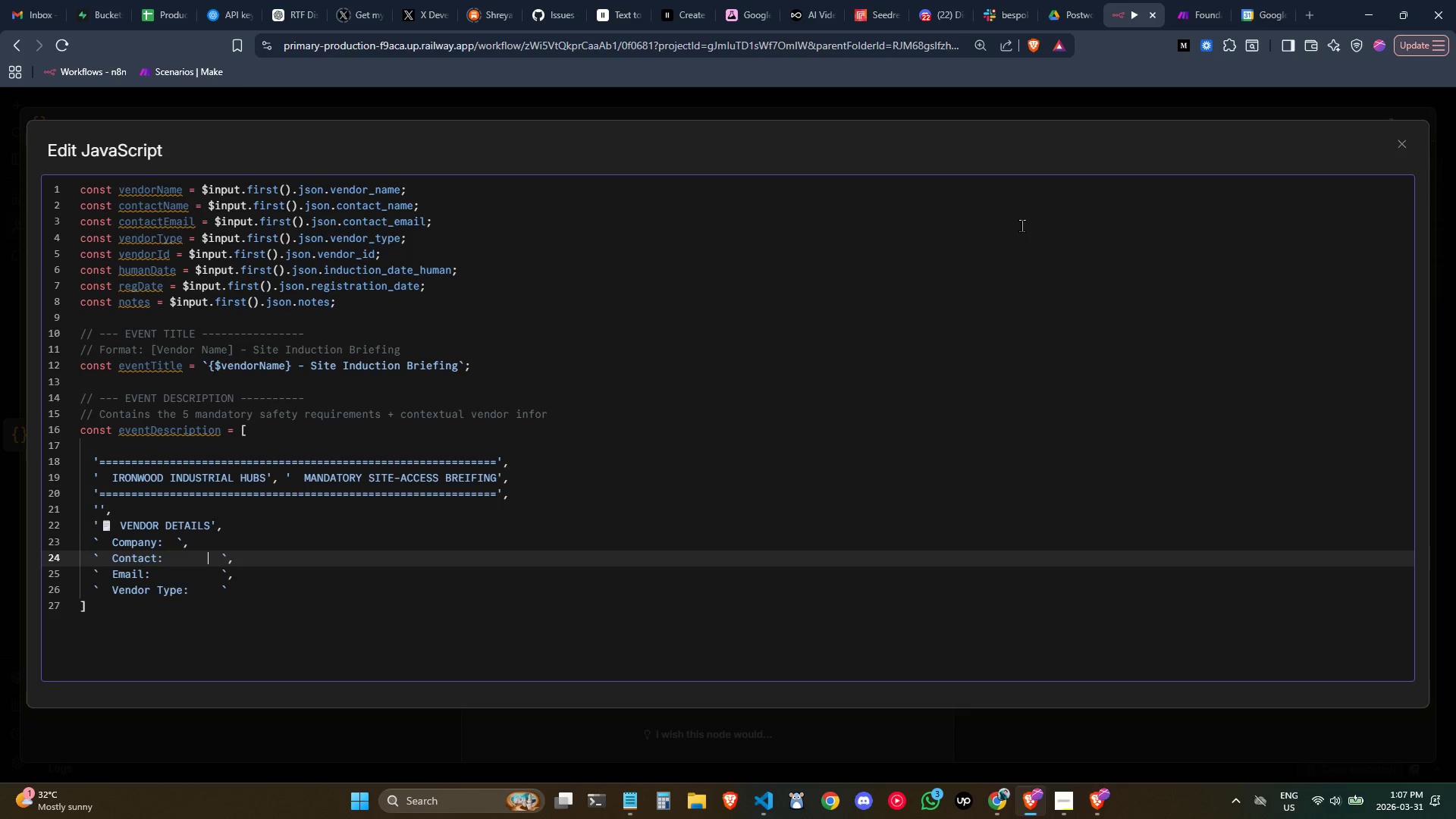 
key(ArrowLeft)
 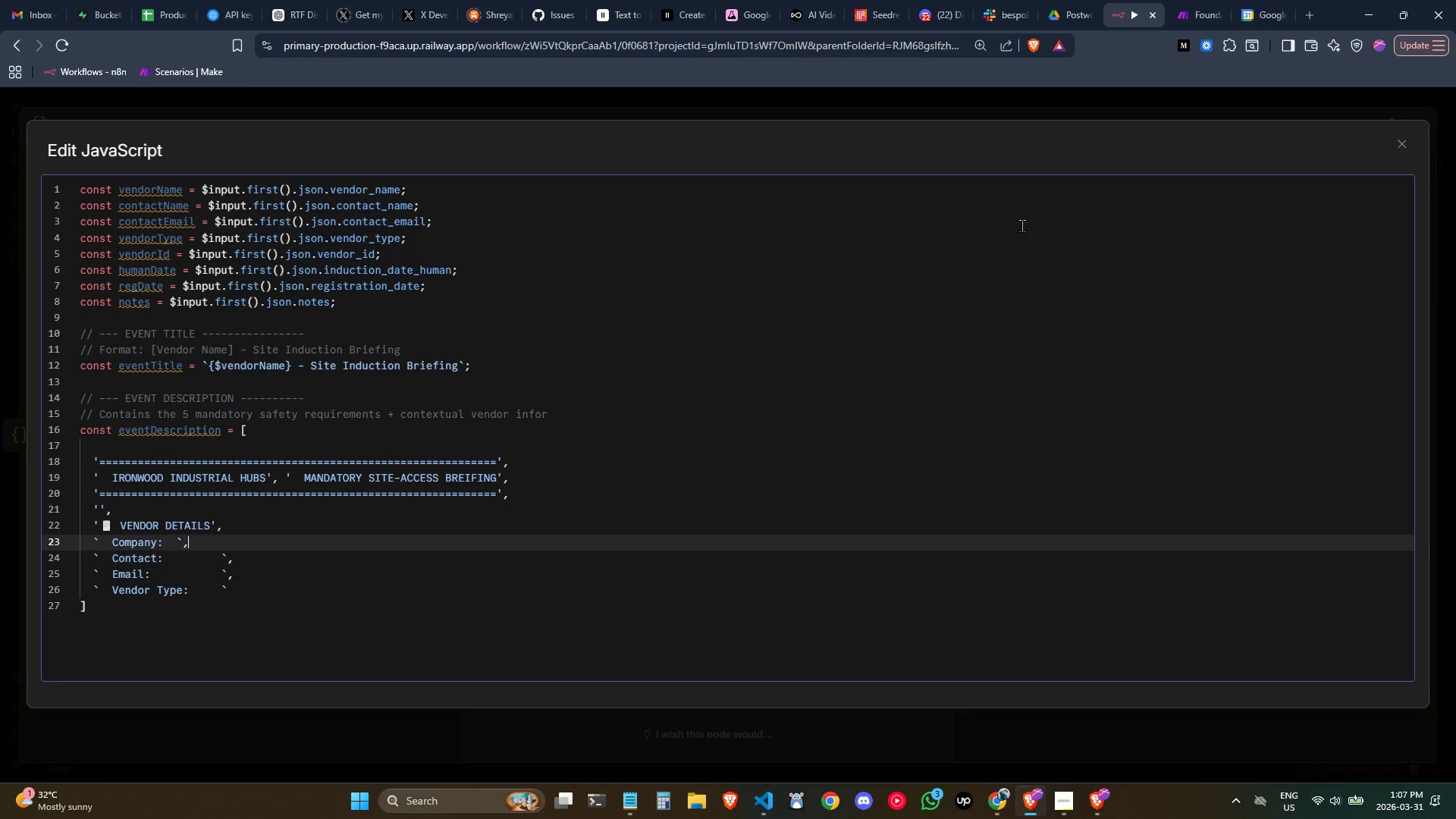 
key(ArrowUp)
 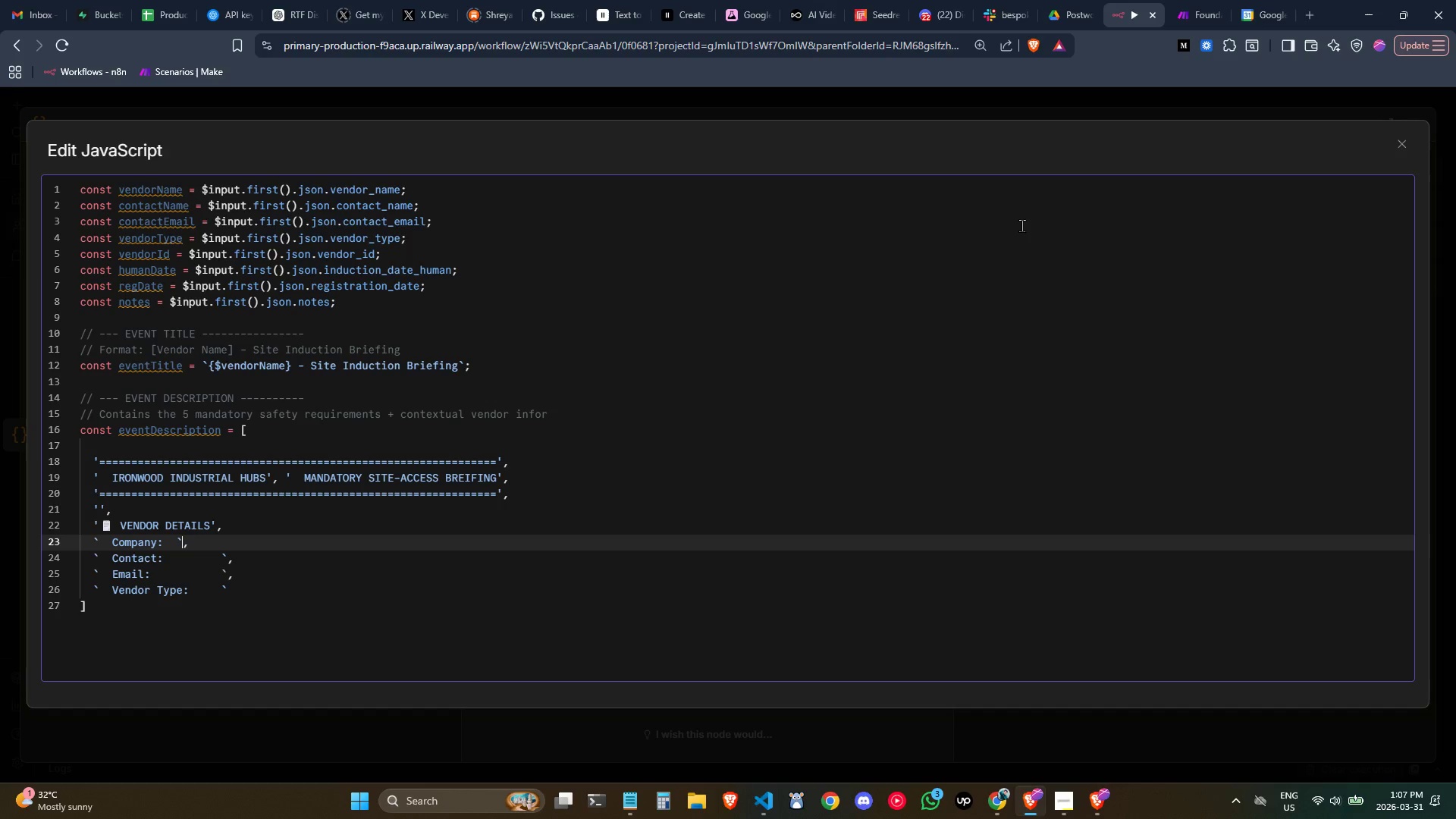 
key(ArrowLeft)
 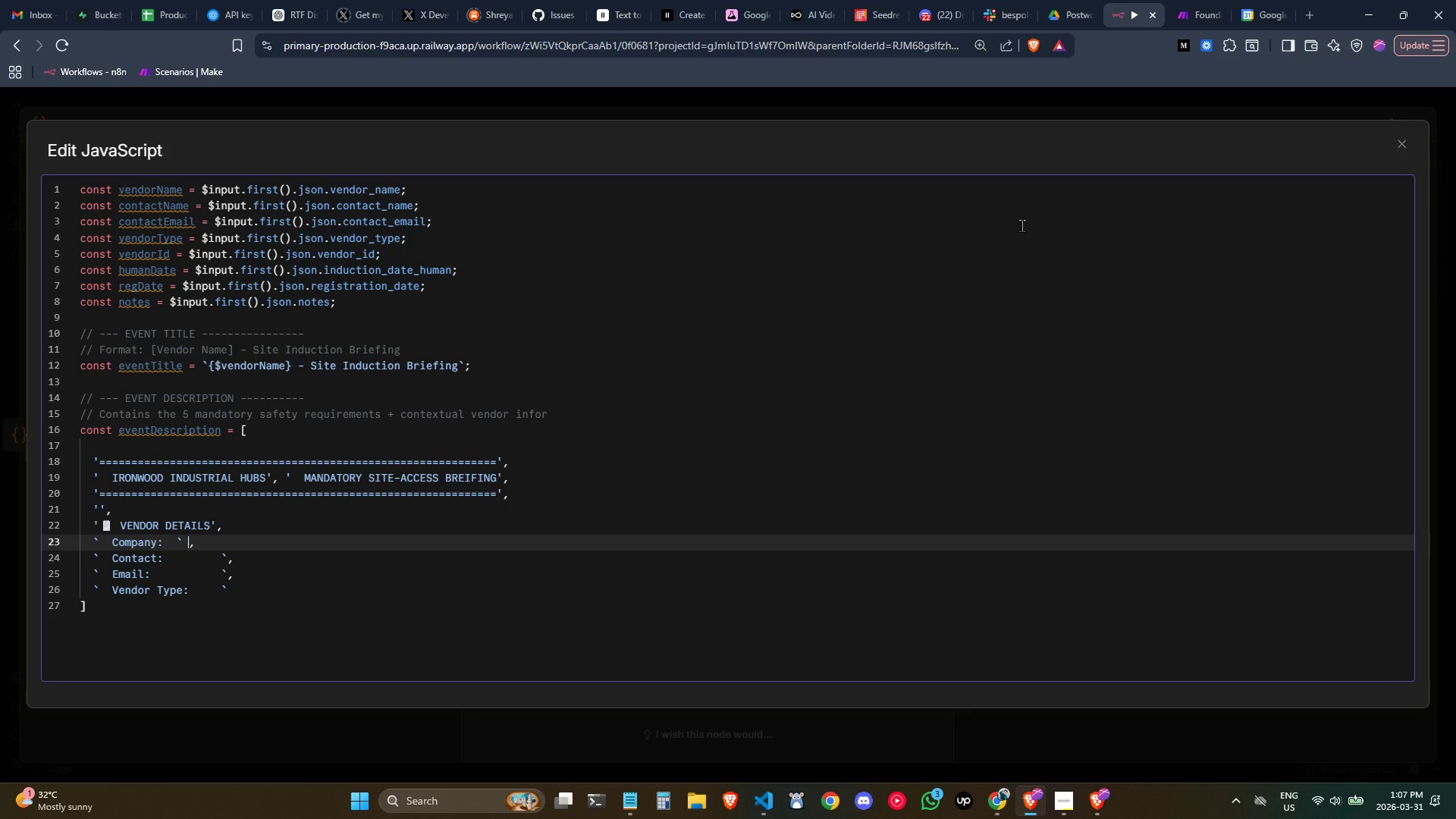 
key(Space)
 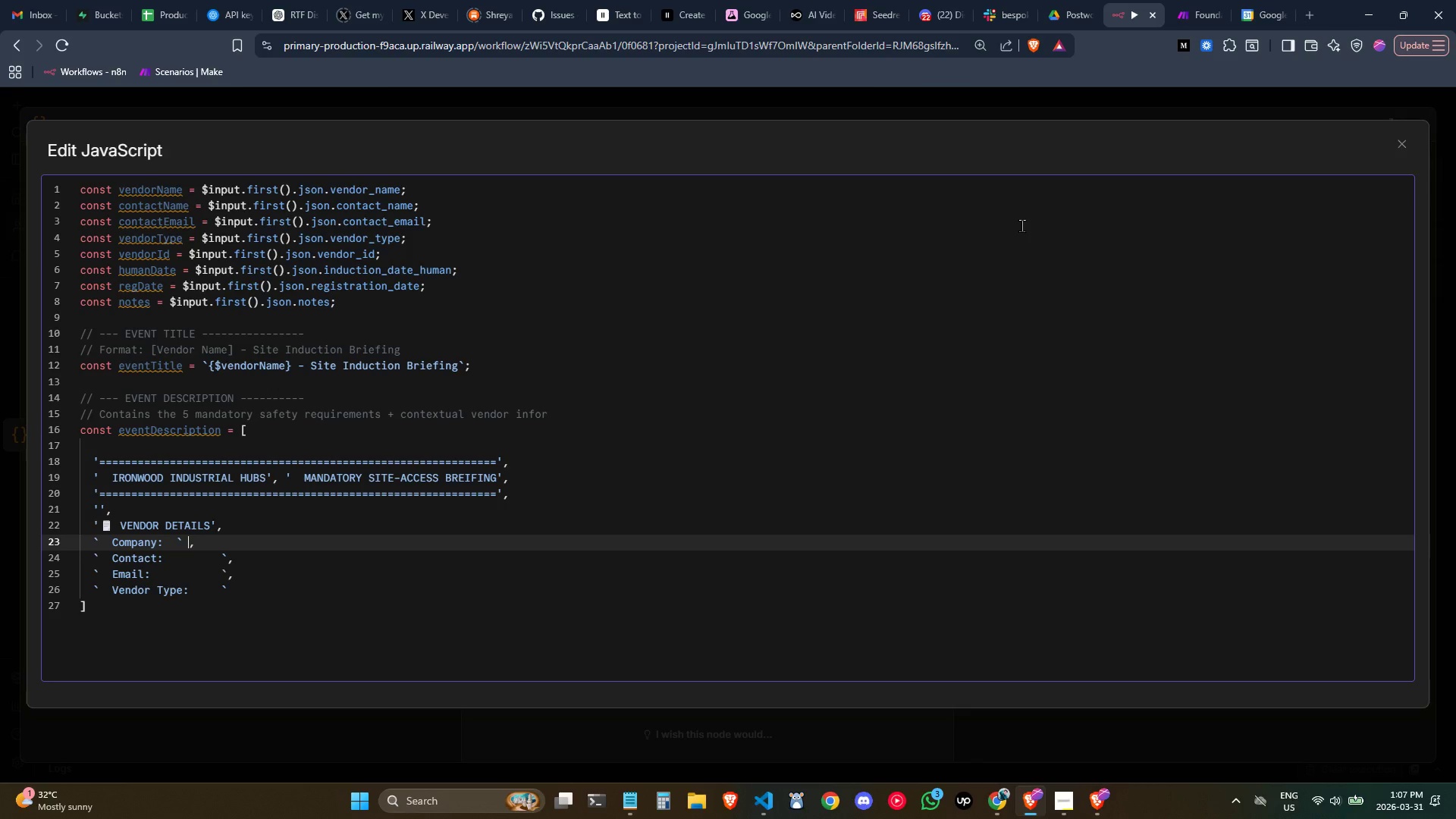 
key(Space)
 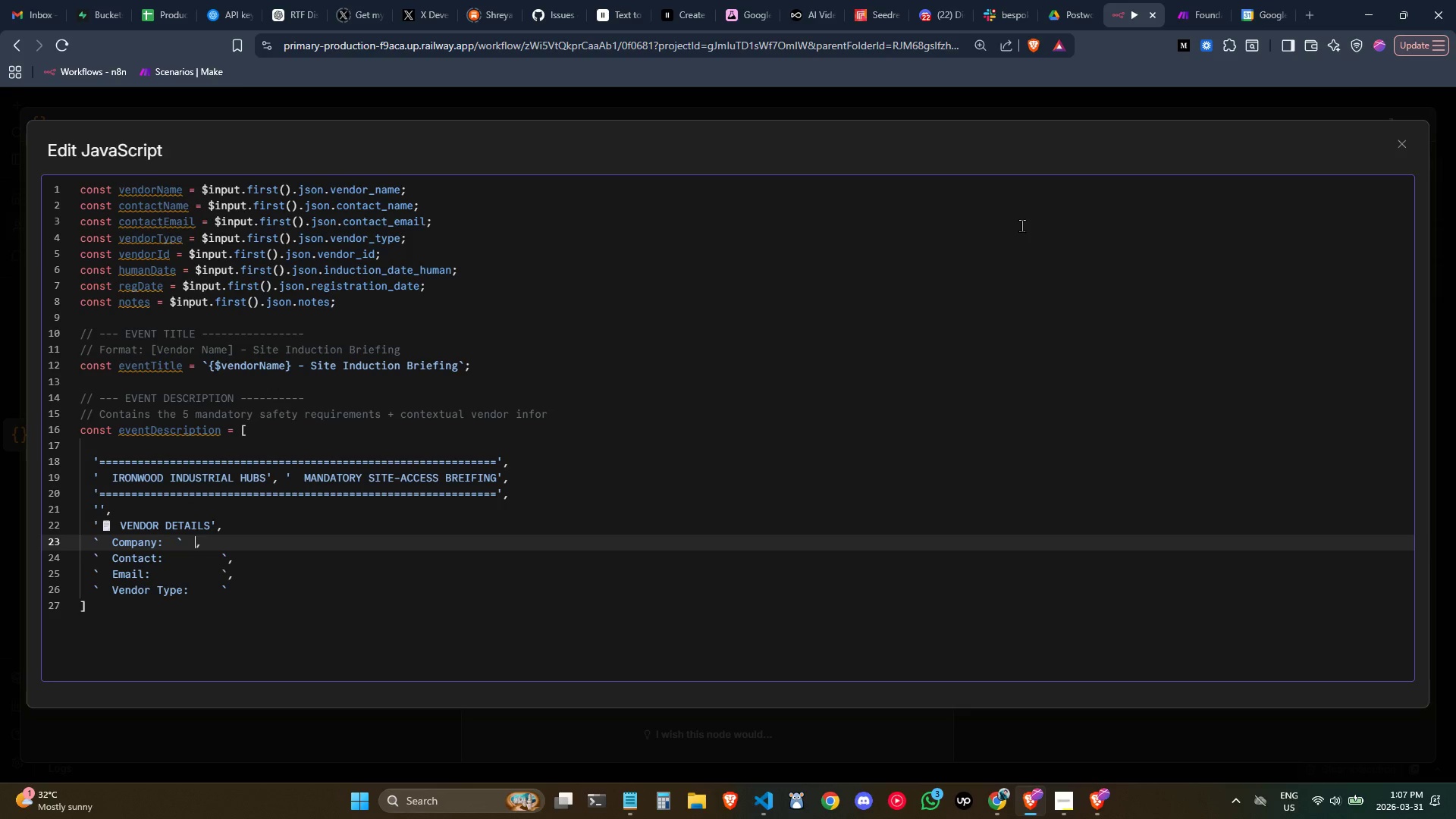 
key(Space)
 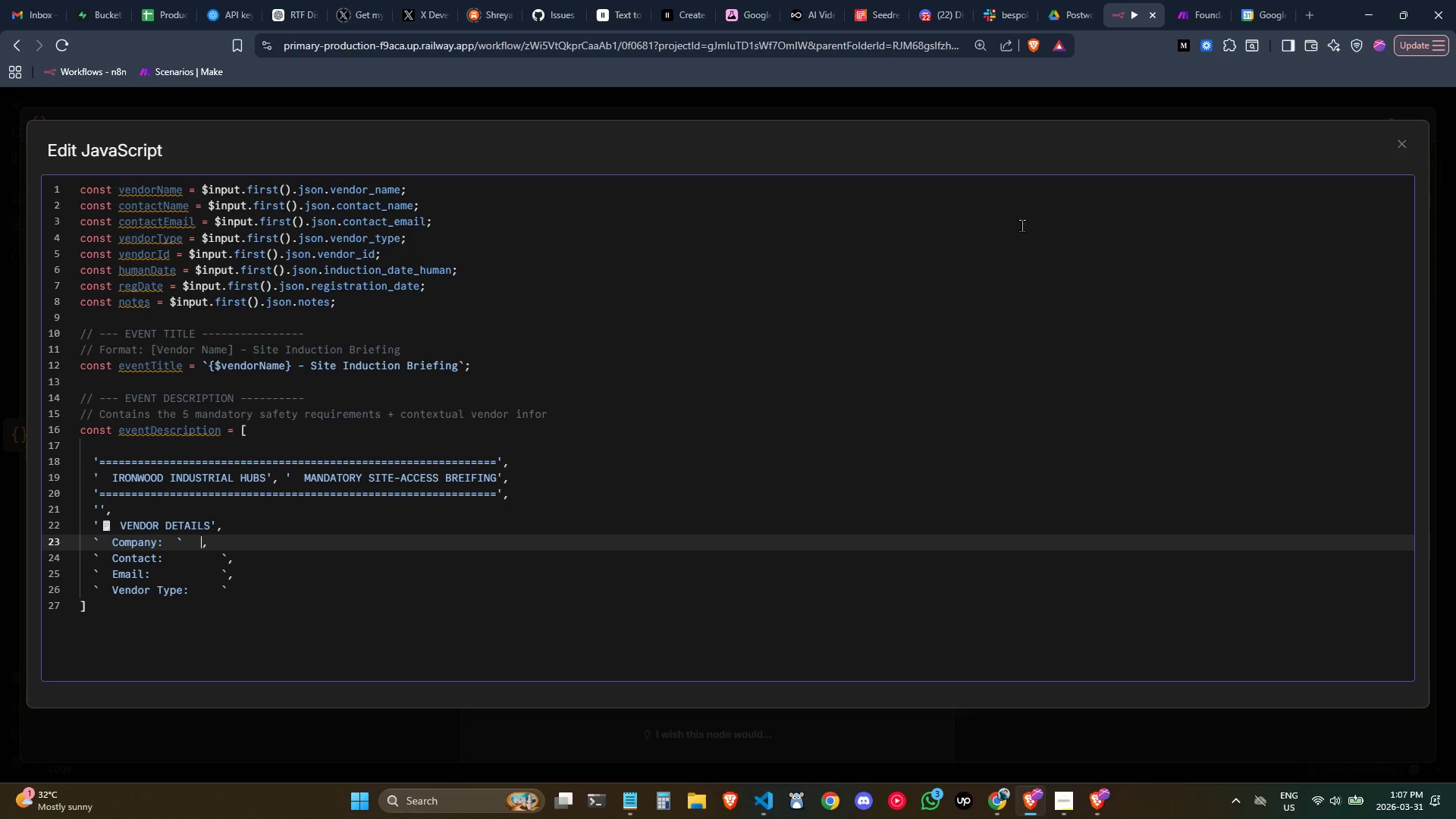 
key(Control+ControlLeft)
 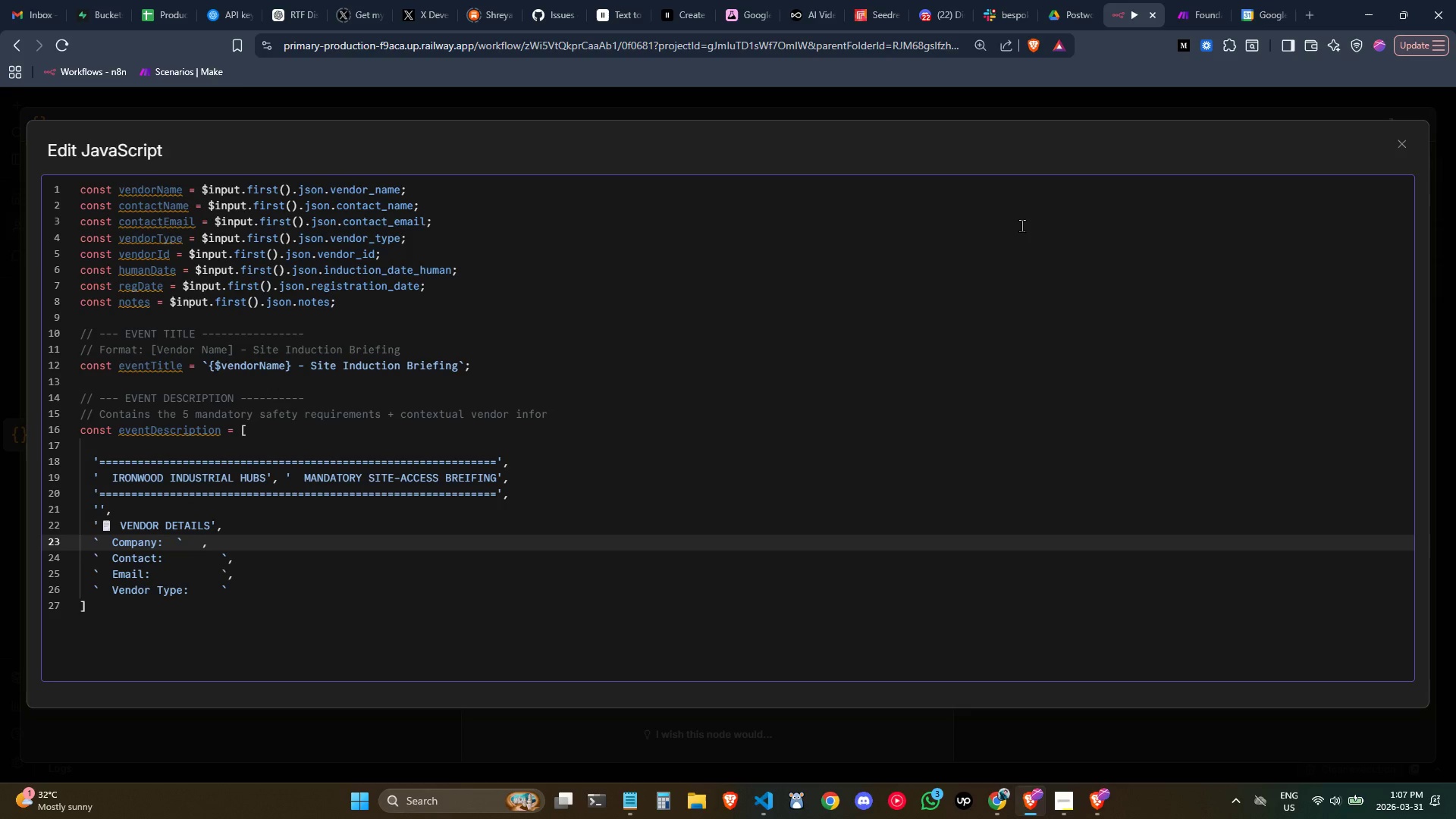 
key(Control+Z)
 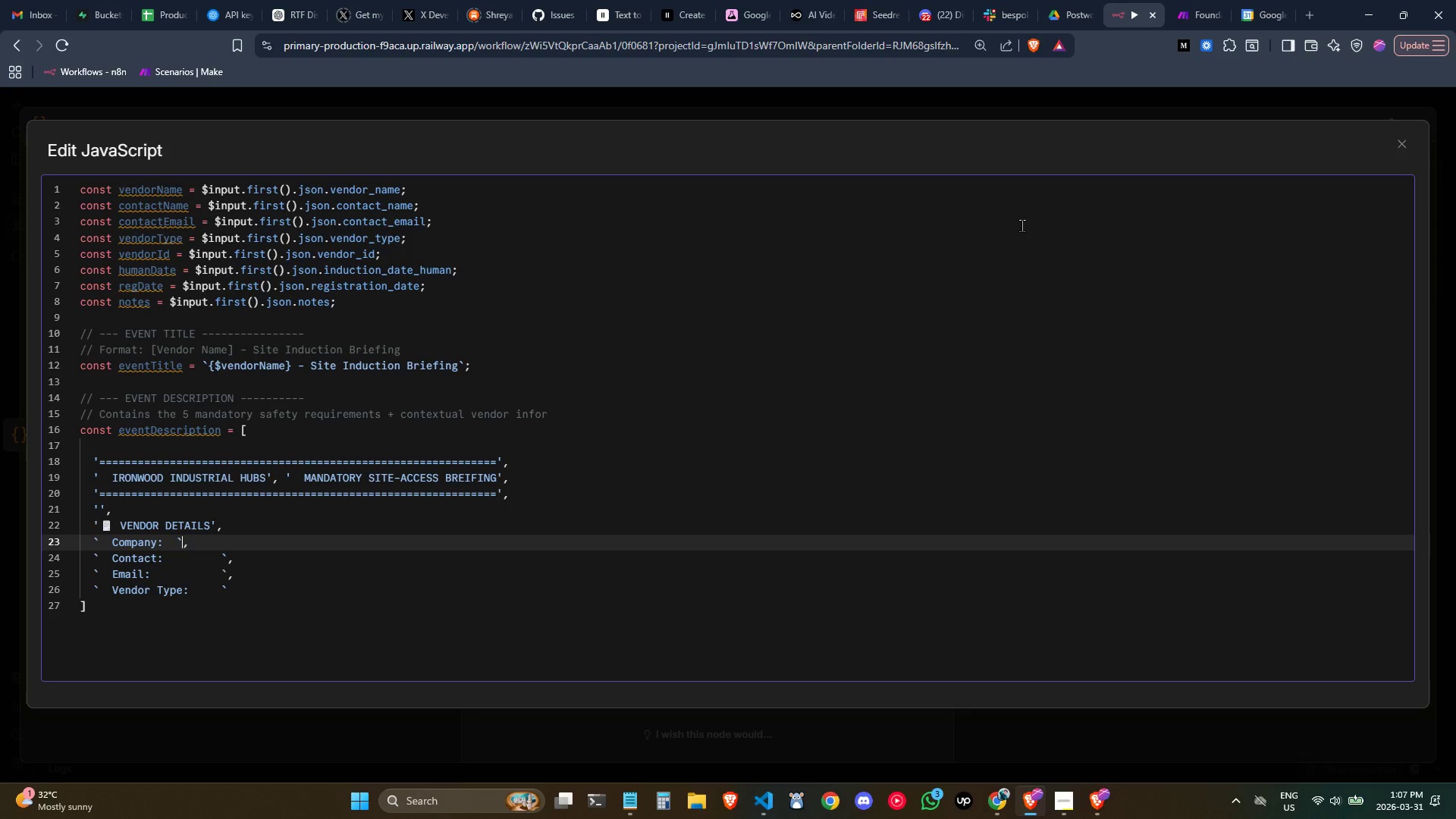 
key(ArrowLeft)
 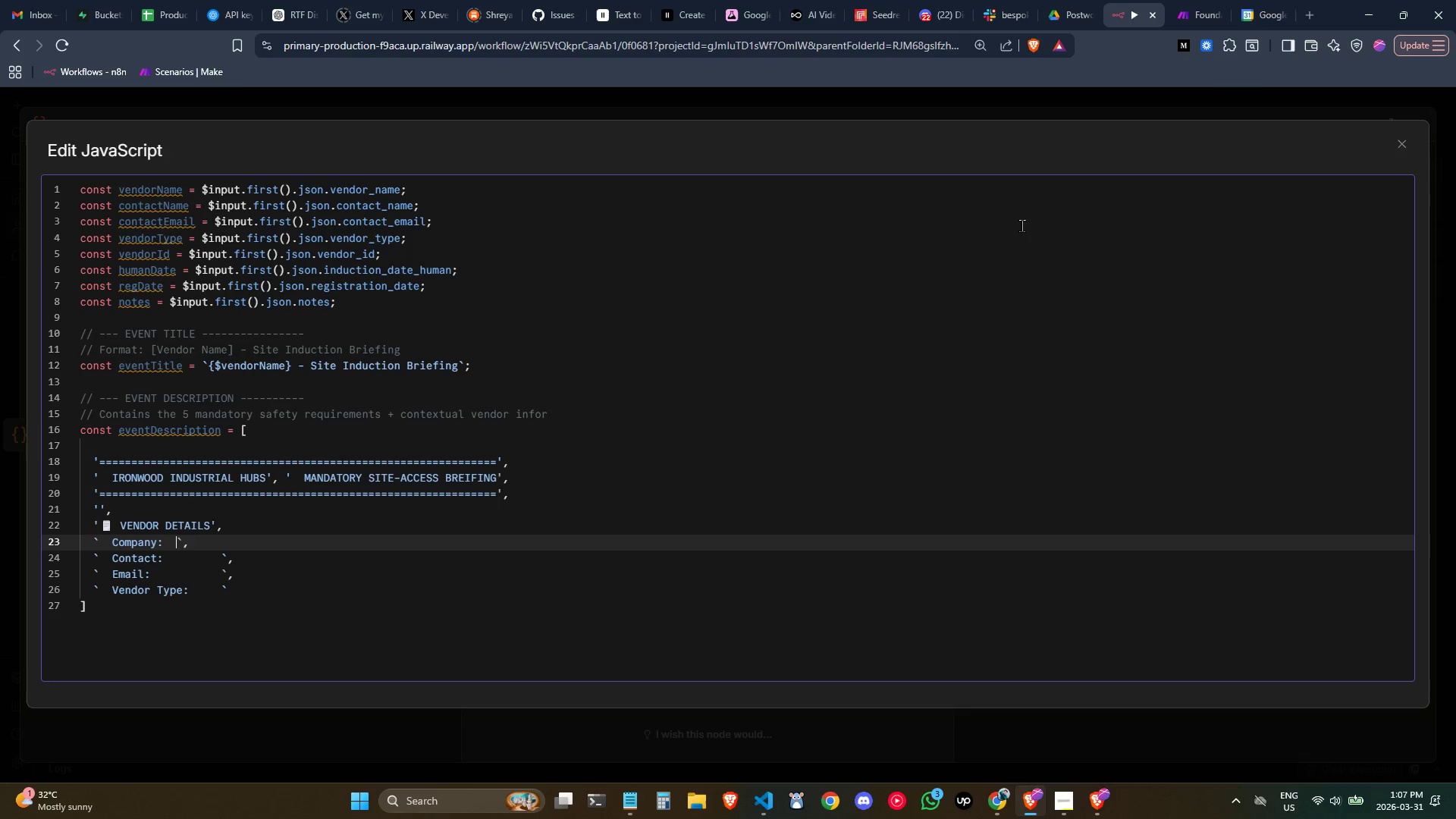 
key(Space)
 